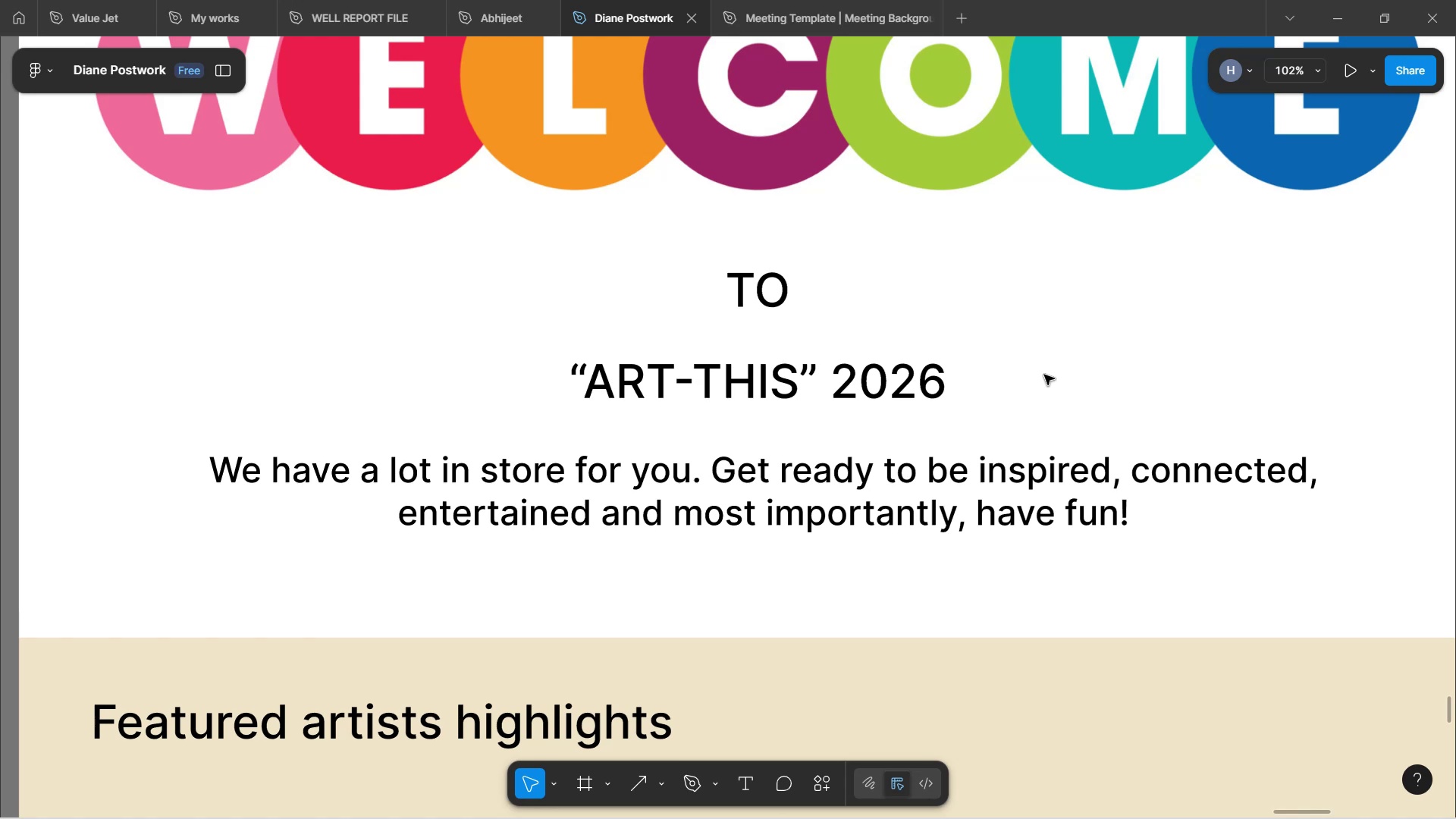 
hold_key(key=ControlLeft, duration=1.61)
scroll: coordinate [1043, 366], scroll_direction: down, amount: 2.0
 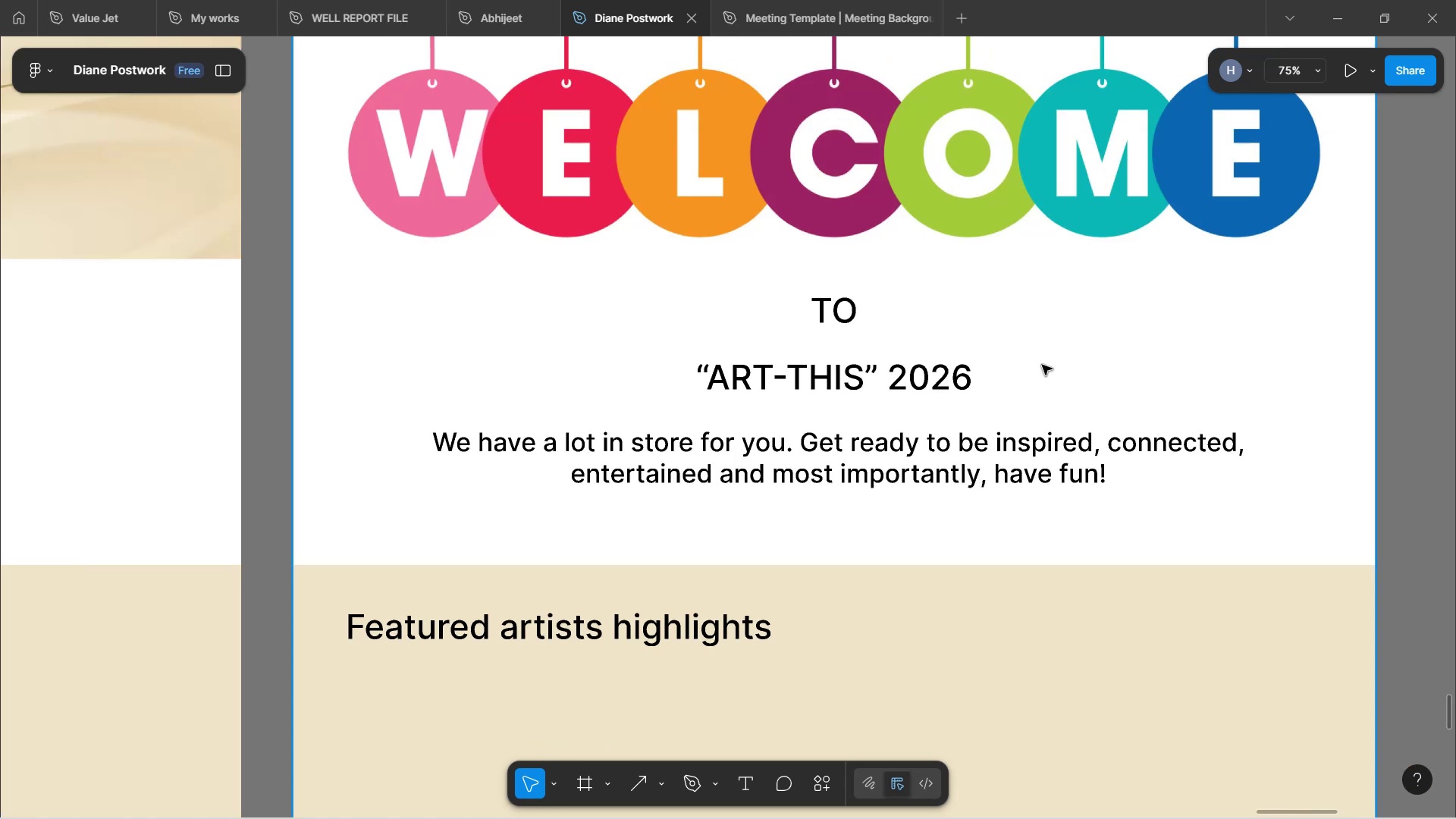 
hold_key(key=ControlLeft, duration=0.45)
 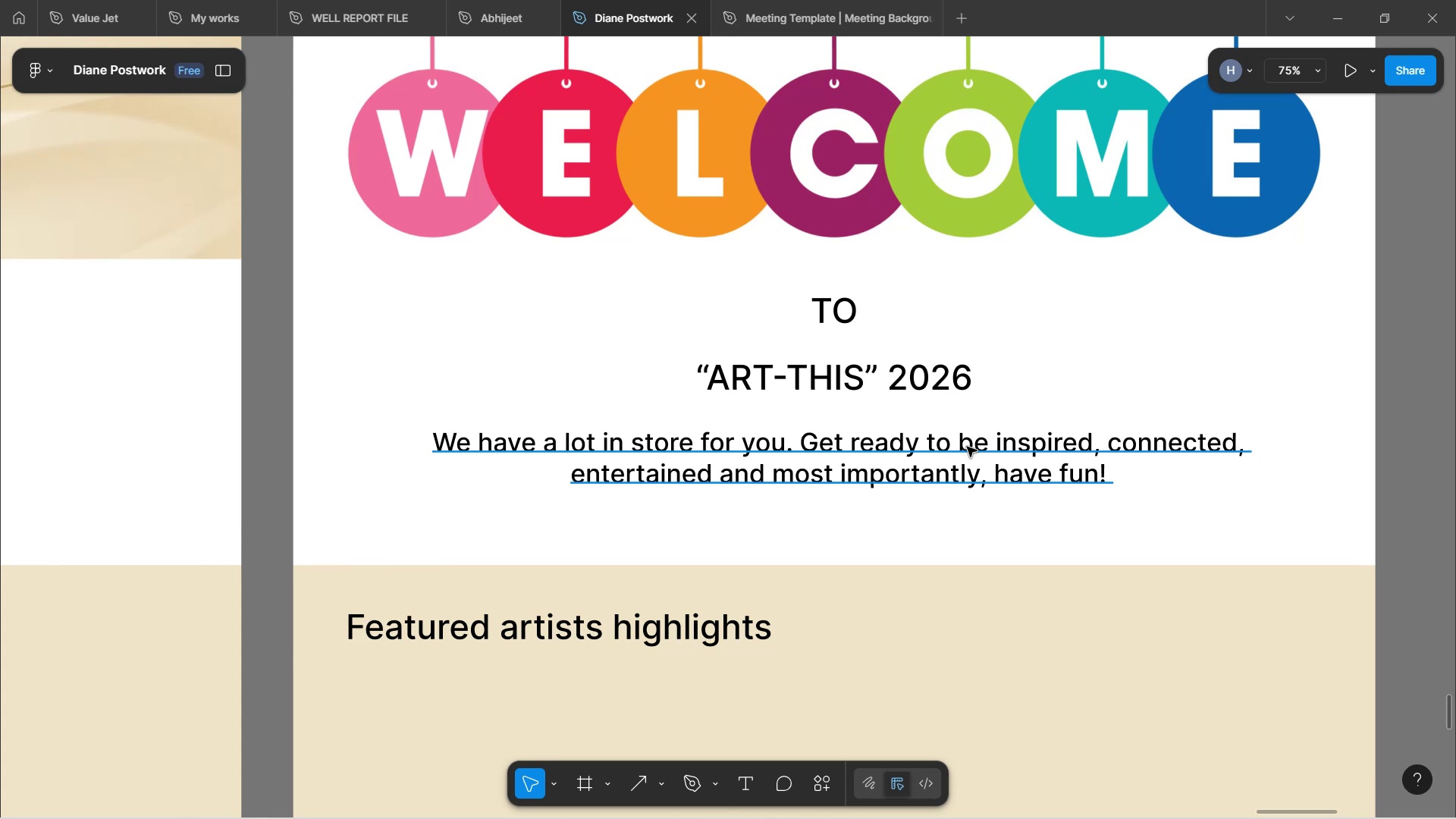 
hold_key(key=ShiftLeft, duration=1.1)
scroll: coordinate [968, 438], scroll_direction: up, amount: 2.0
 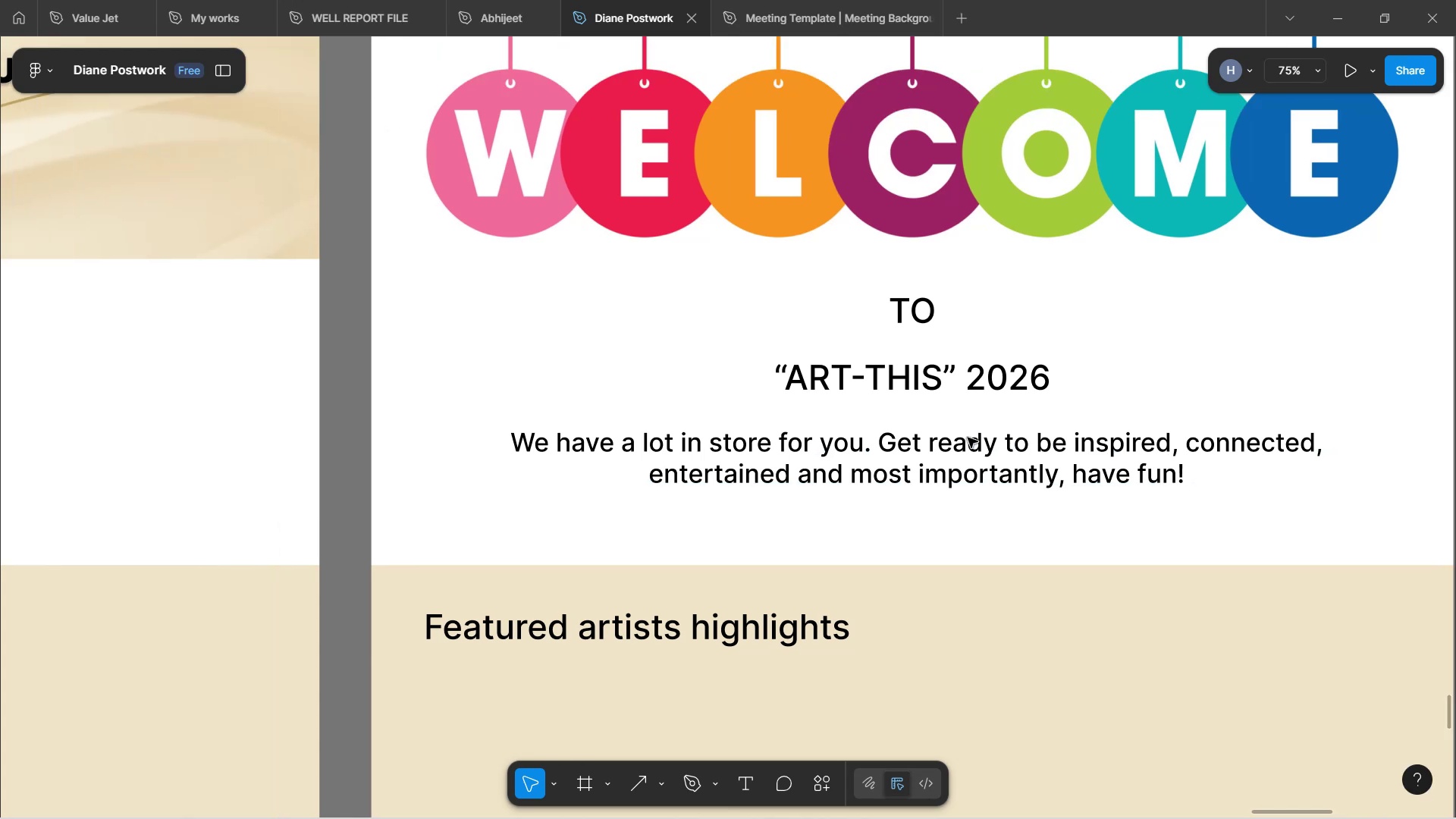 
scroll: coordinate [968, 437], scroll_direction: down, amount: 1.0
 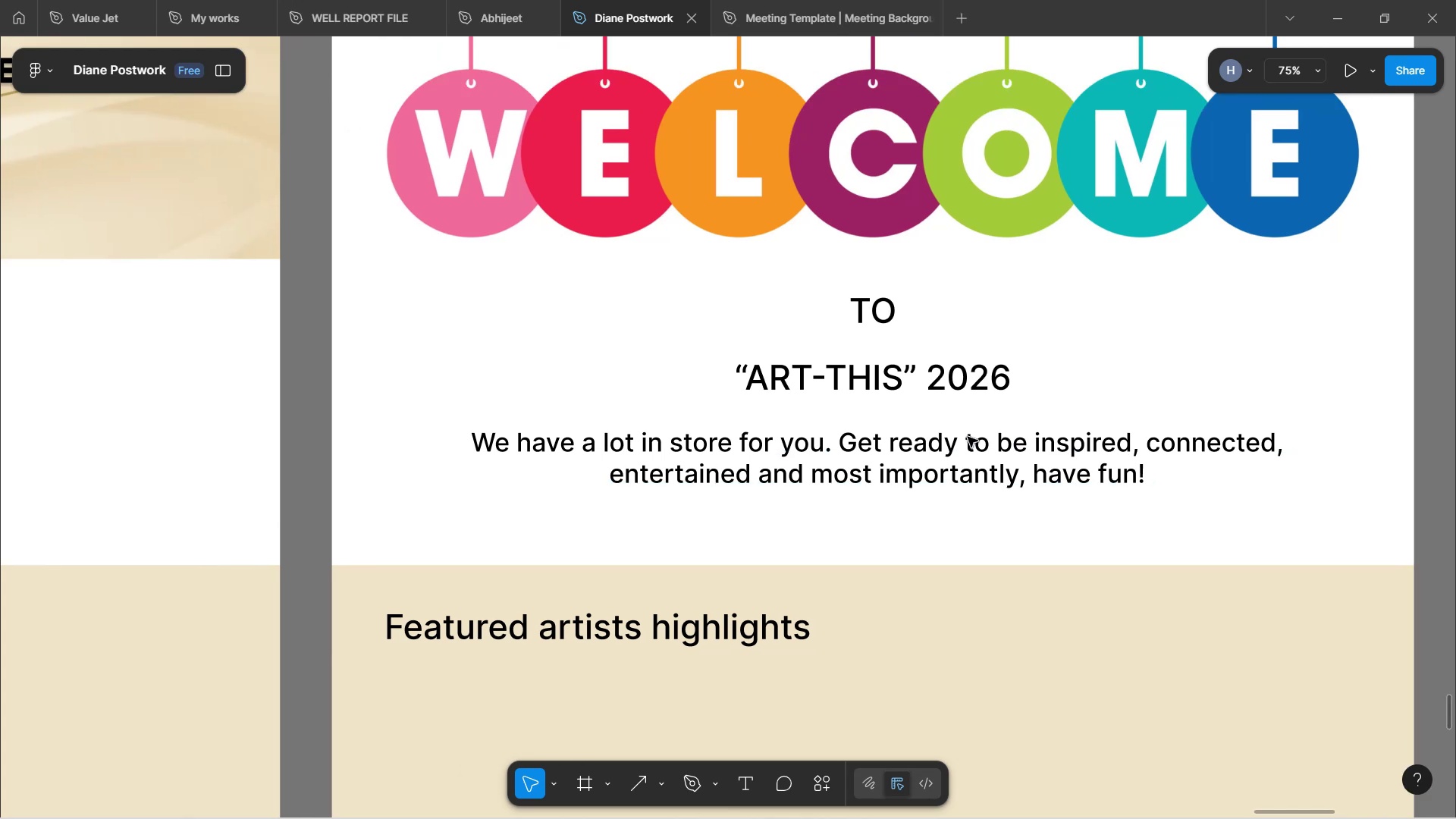 
hold_key(key=ControlLeft, duration=1.57)
scroll: coordinate [972, 433], scroll_direction: up, amount: 3.0
 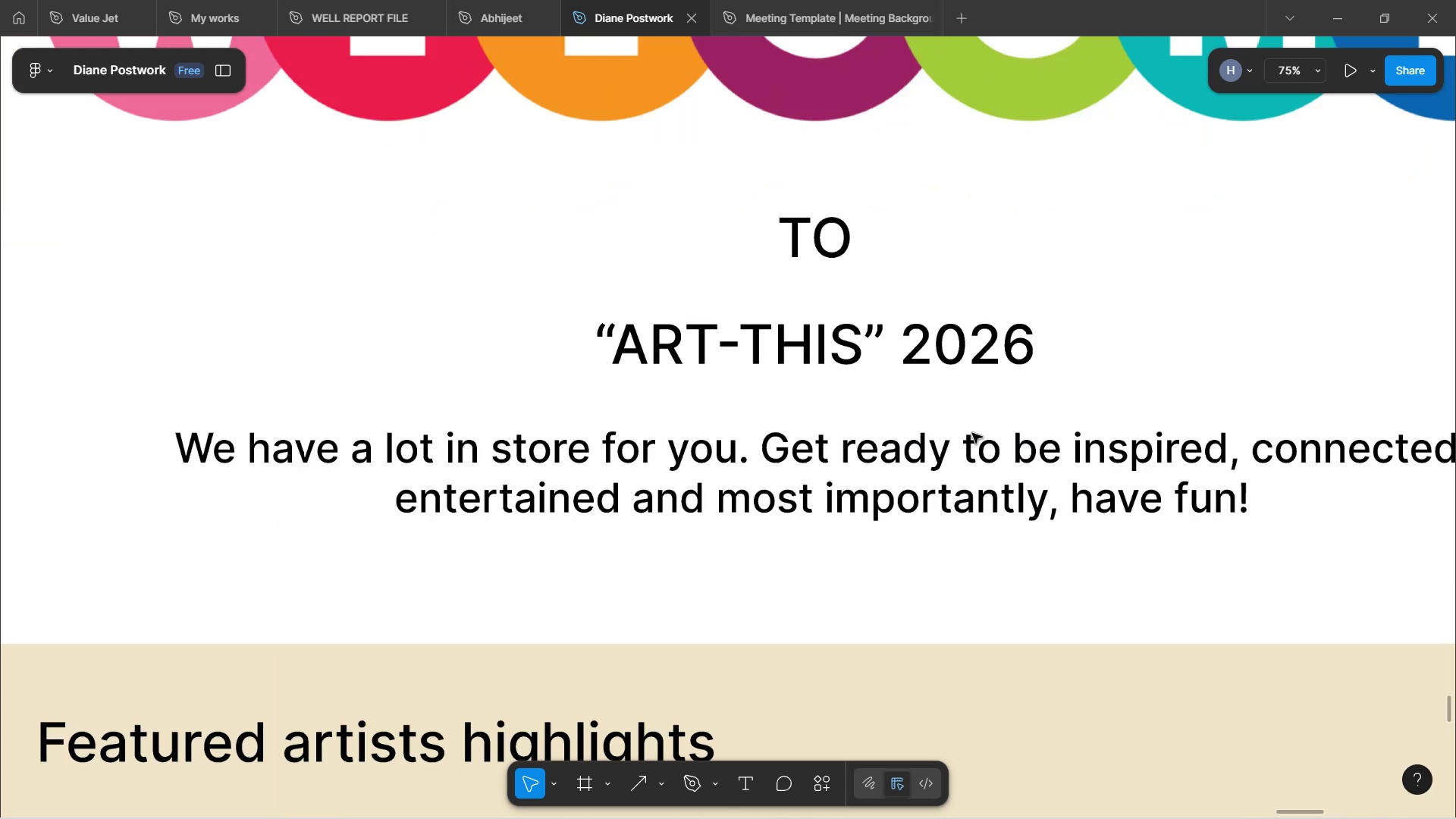 
scroll: coordinate [974, 432], scroll_direction: down, amount: 1.0
 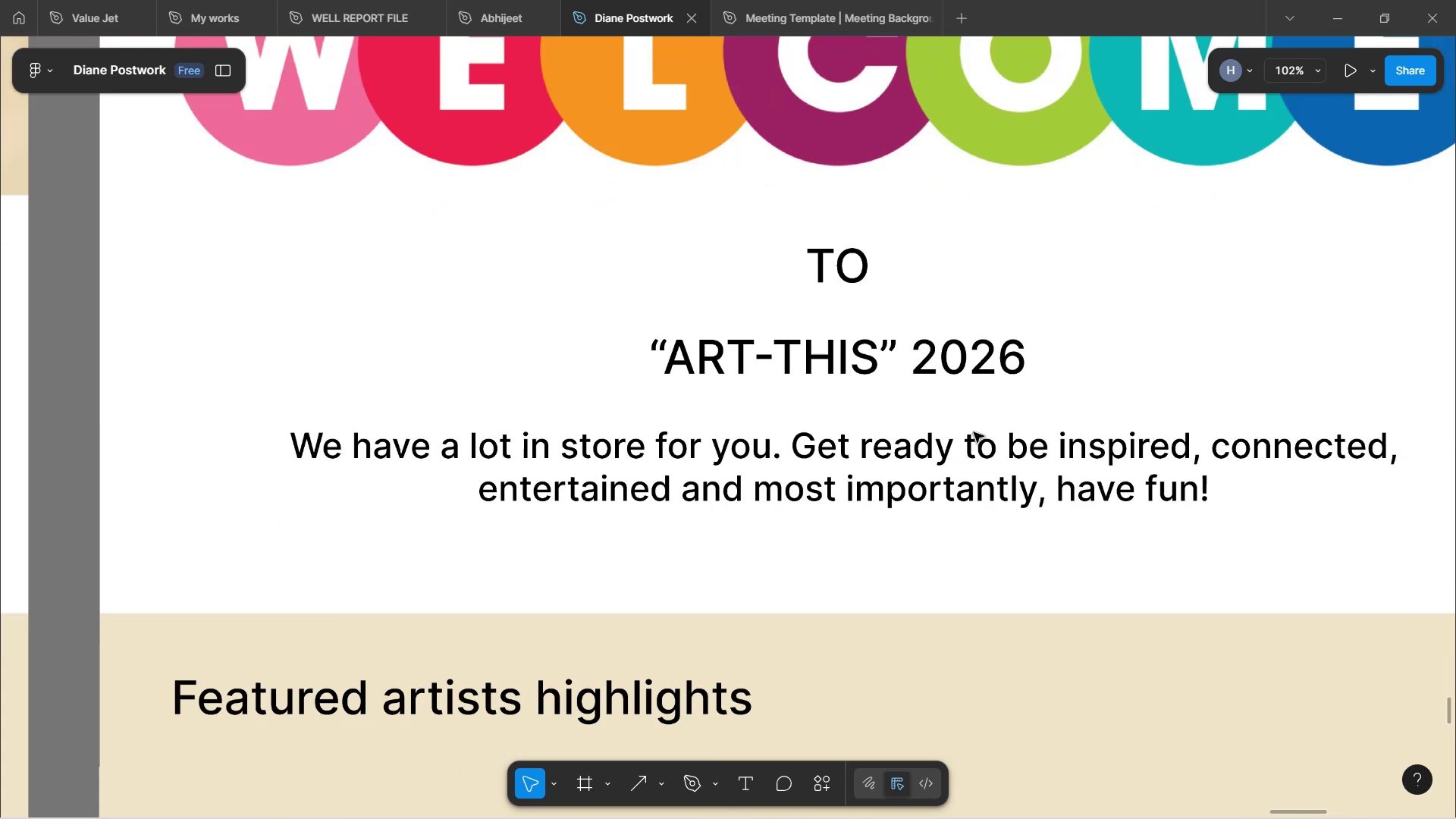 
key(Control+ControlLeft)
 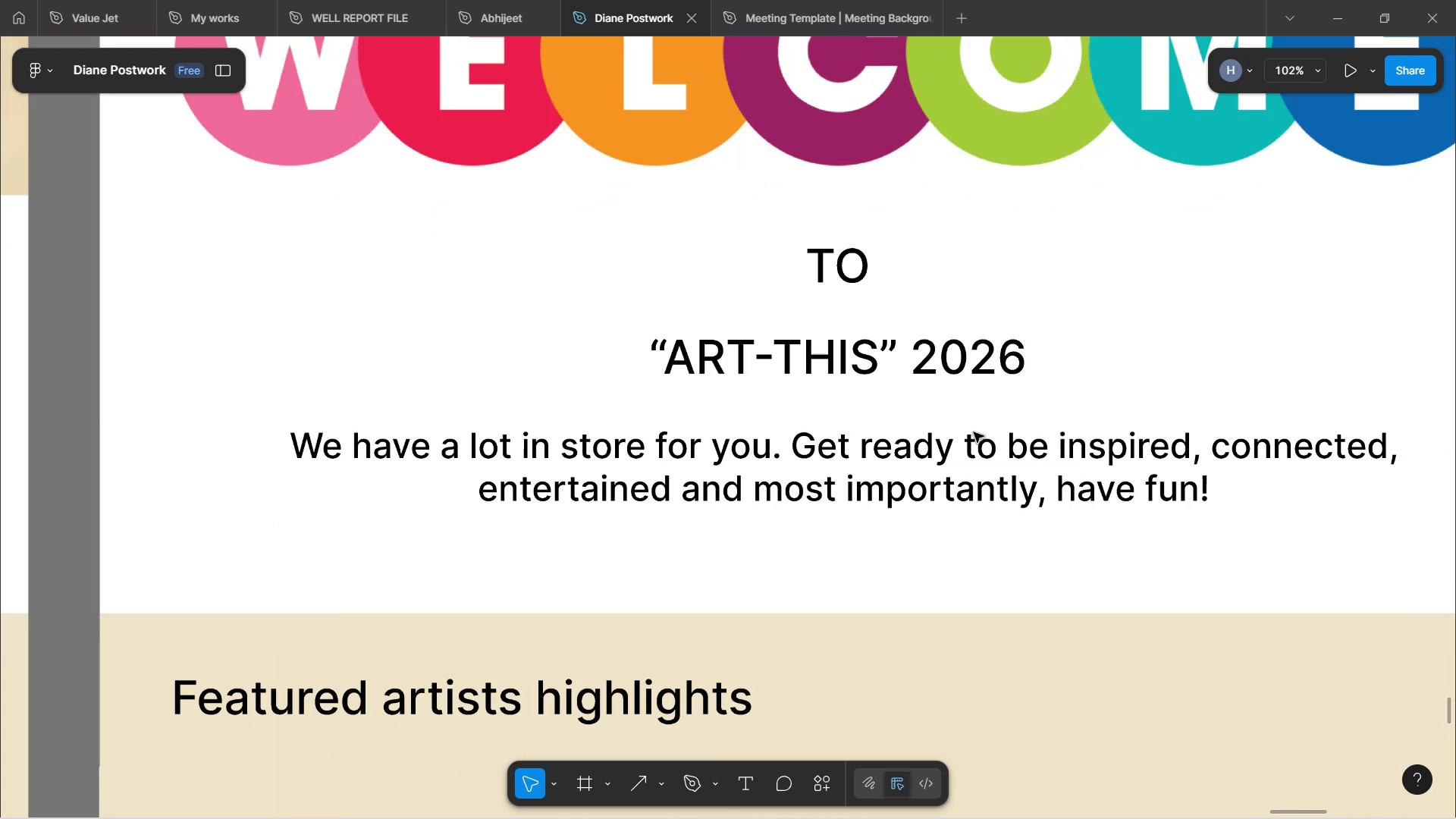 
key(Control+ControlLeft)
 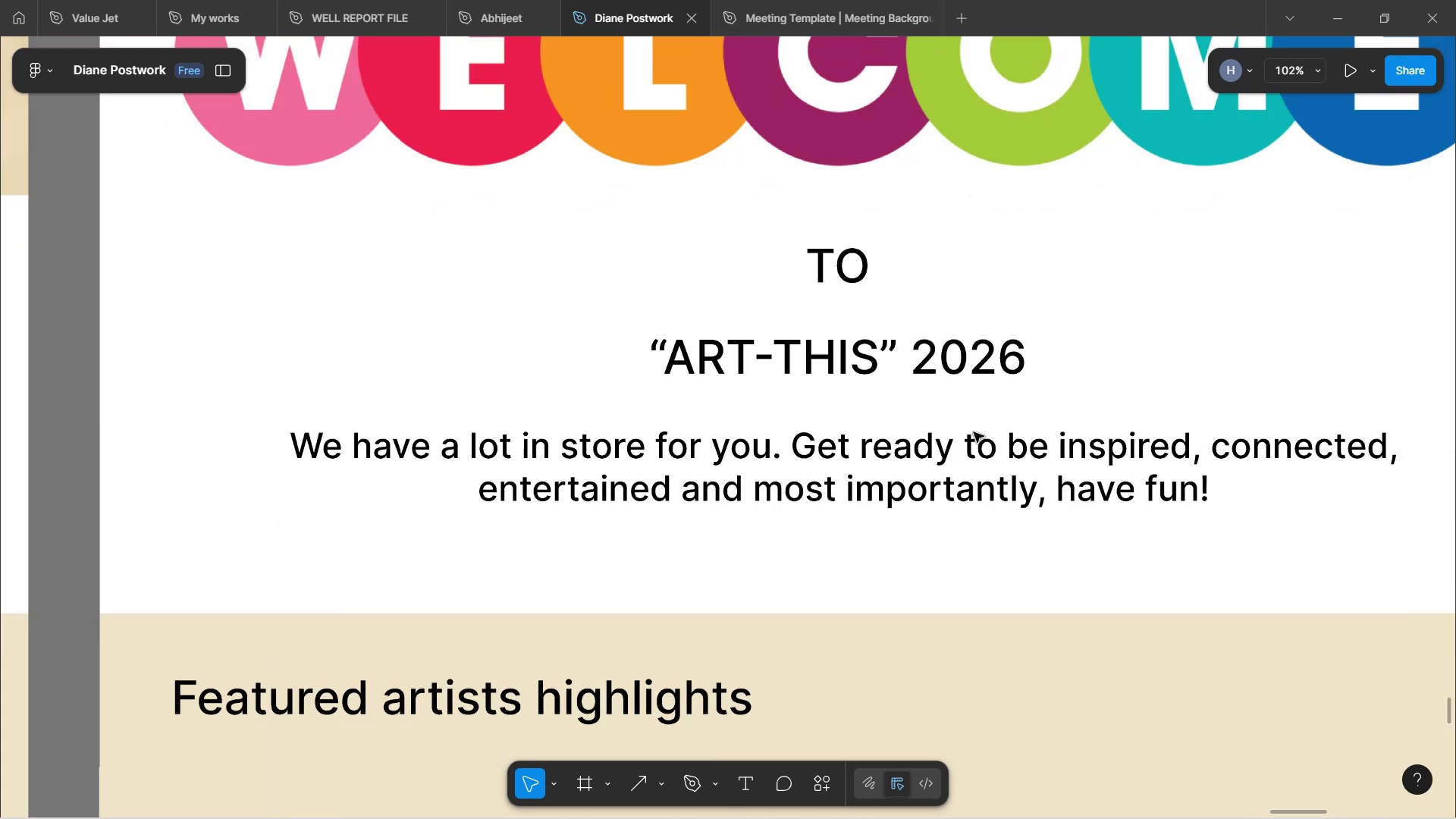 
key(Control+ControlLeft)
 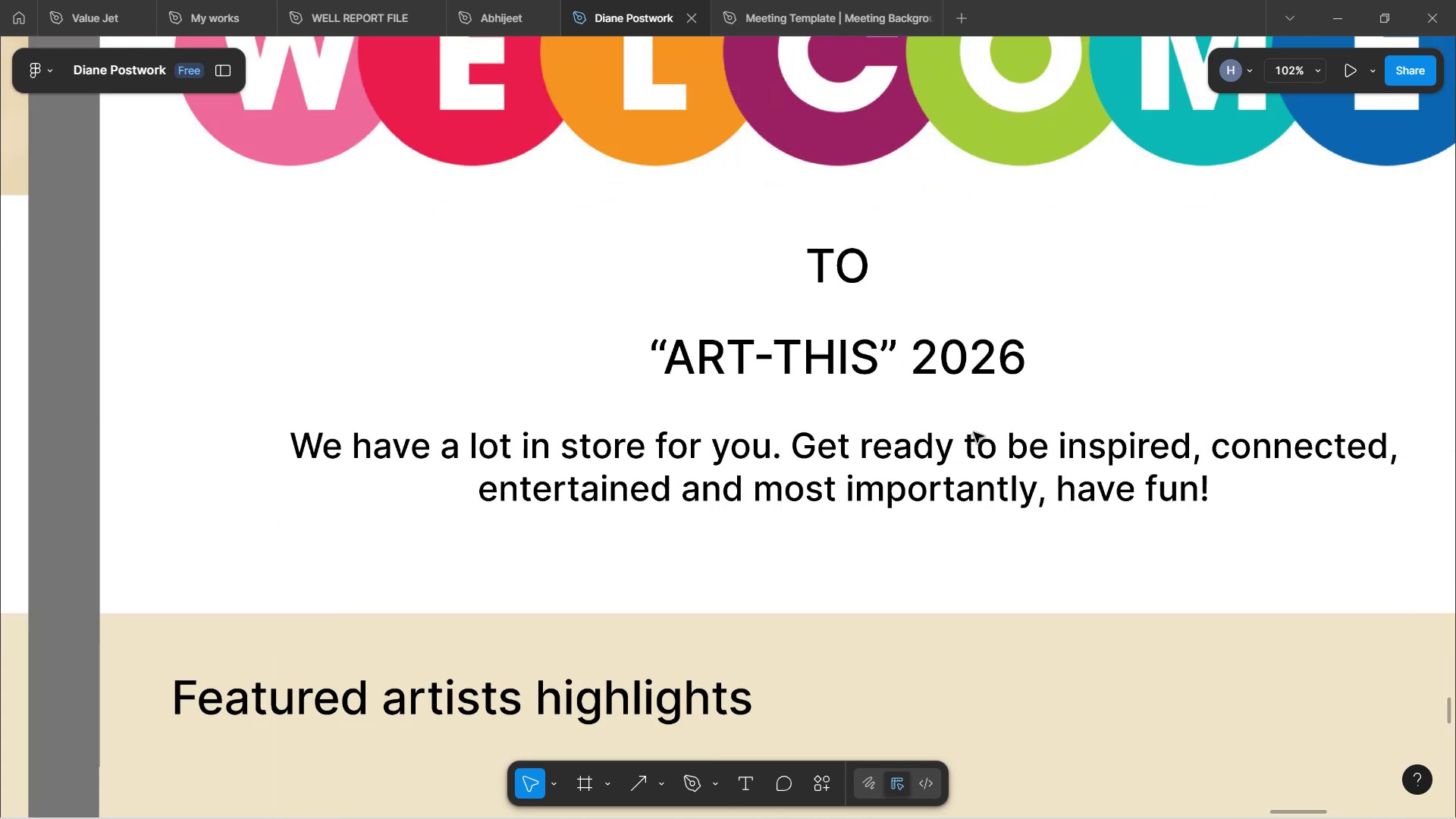 
key(Control+ControlLeft)
 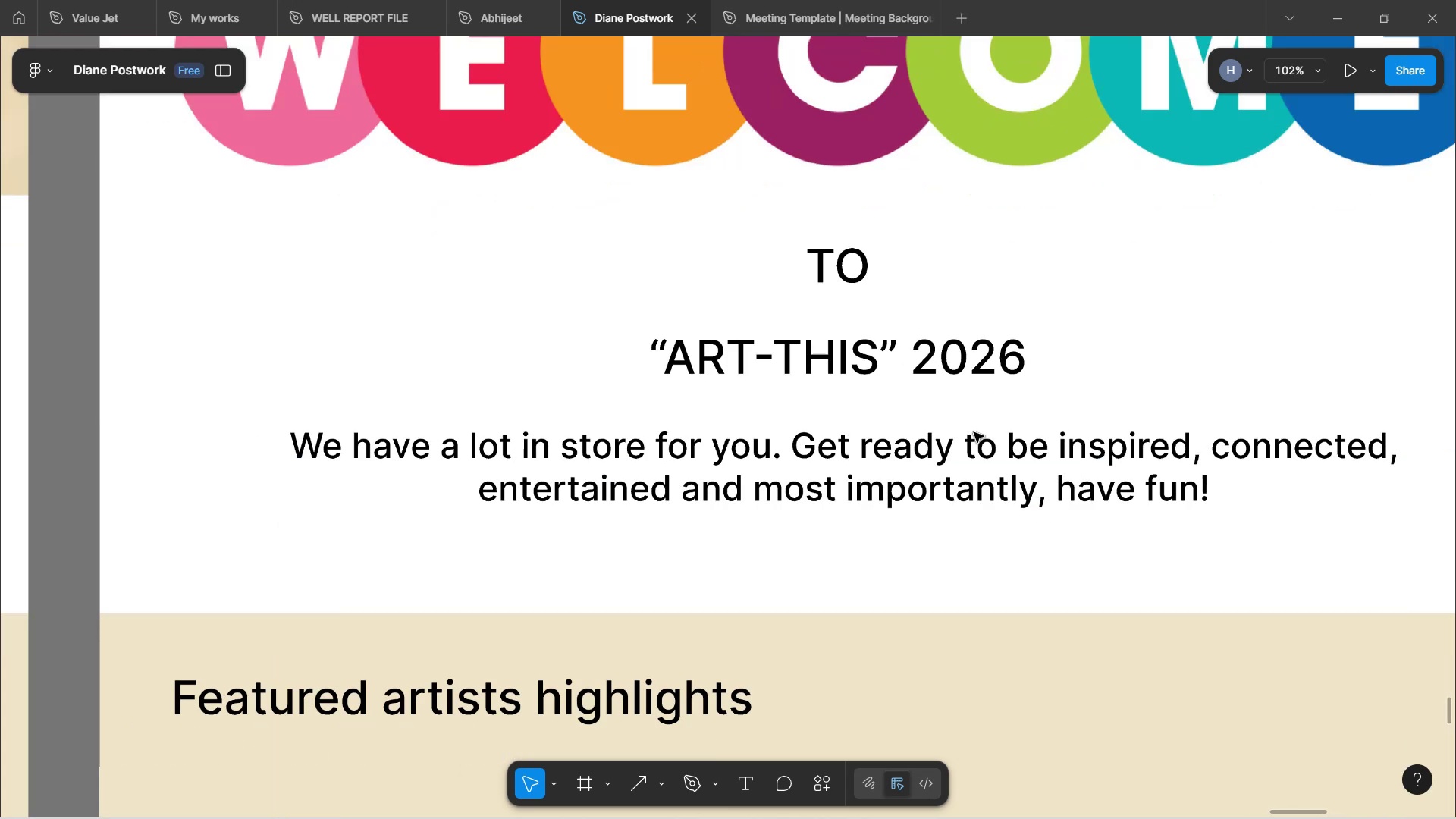 
key(Control+ControlLeft)
 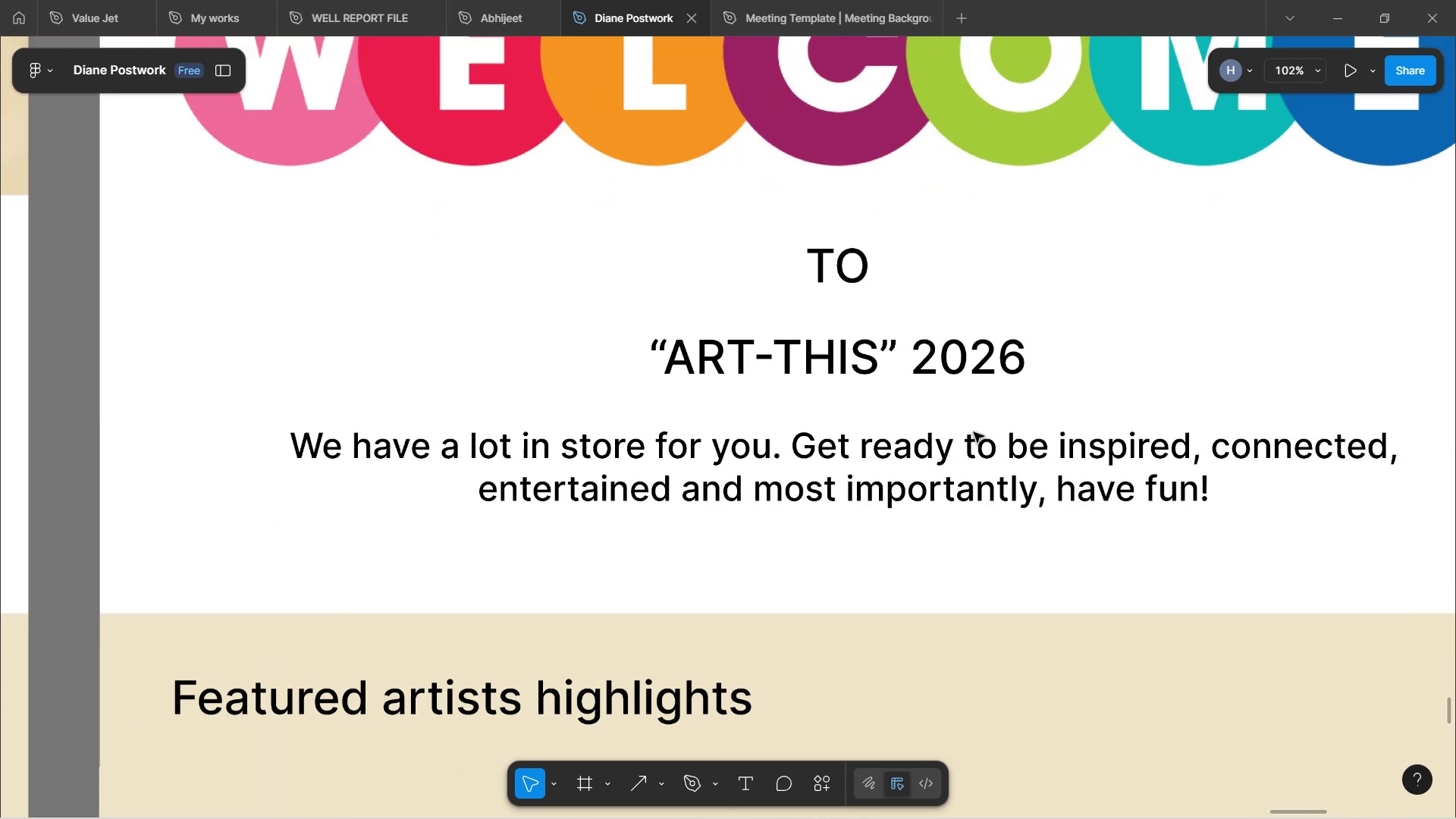 
key(Control+ControlLeft)
 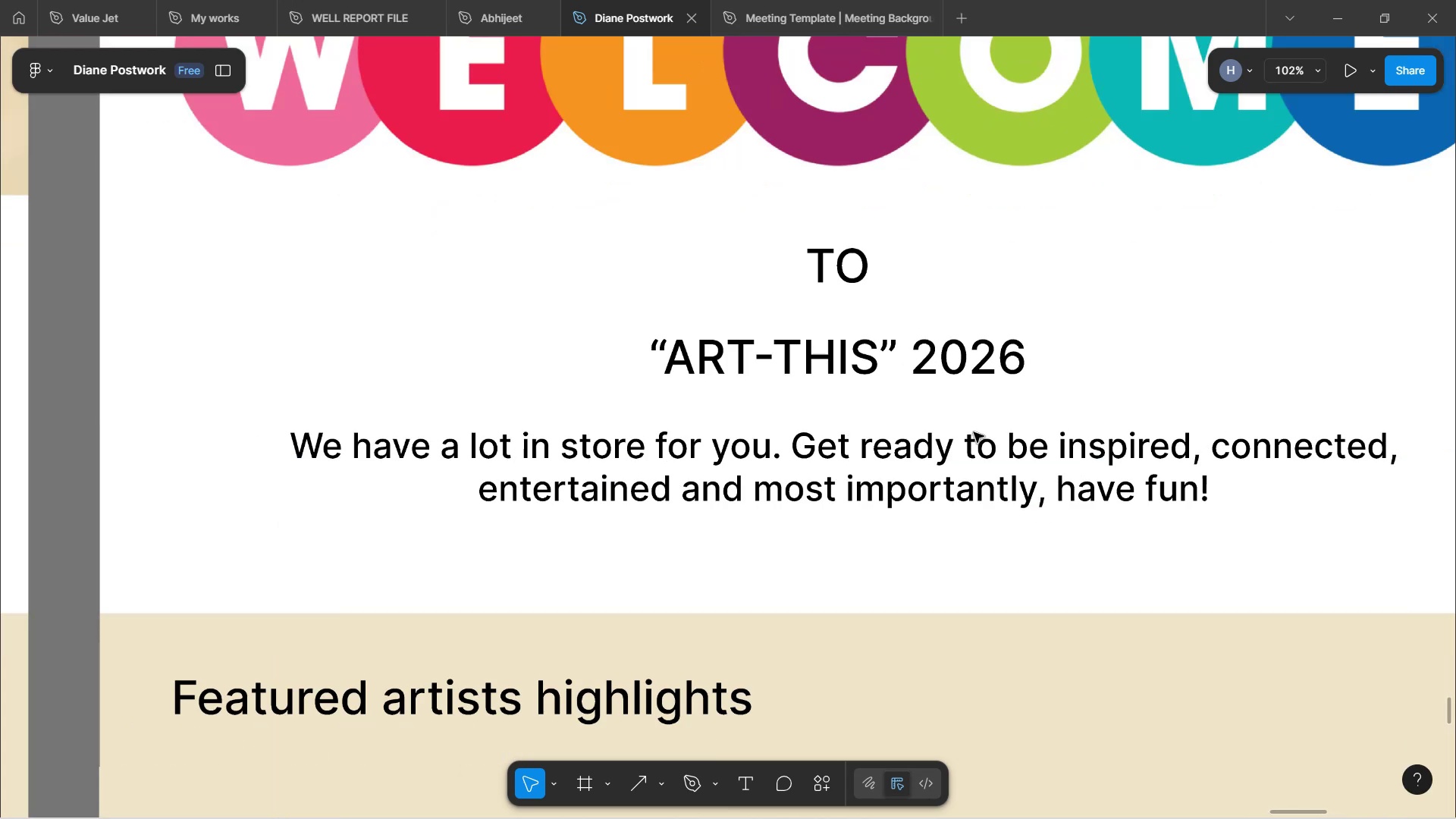 
key(Control+ControlLeft)
 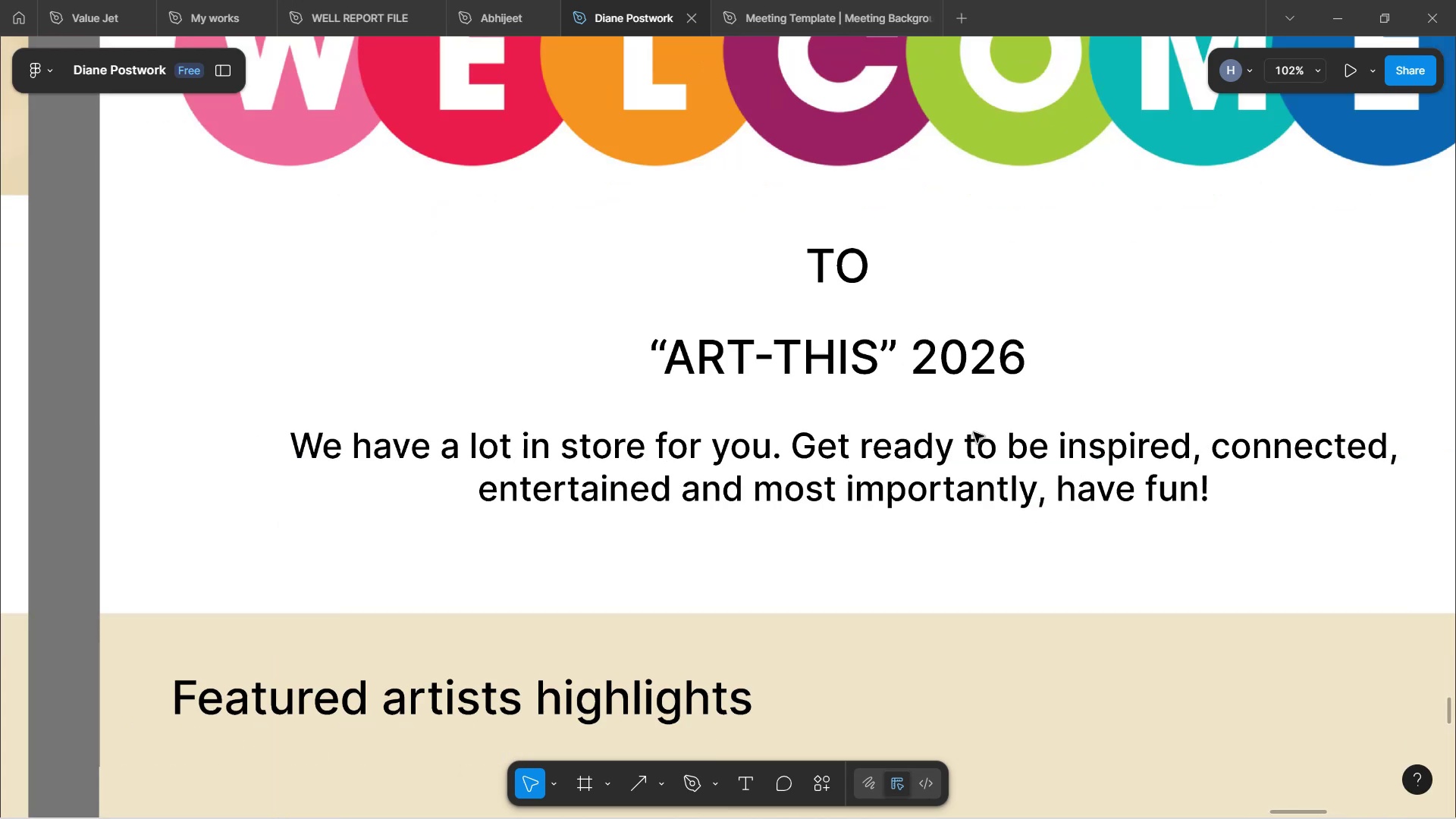 
key(Control+ControlLeft)
 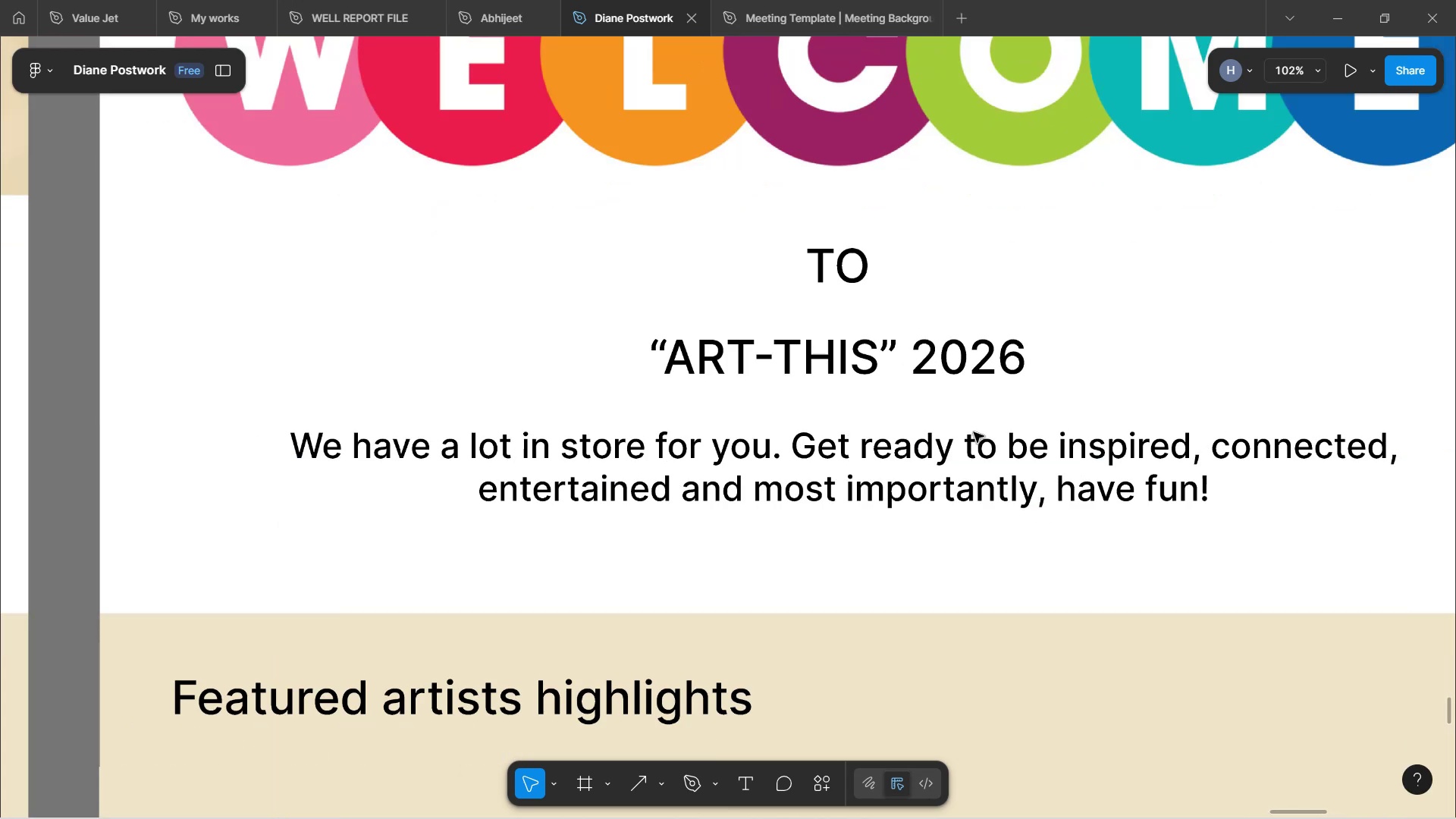 
key(Control+ControlLeft)
 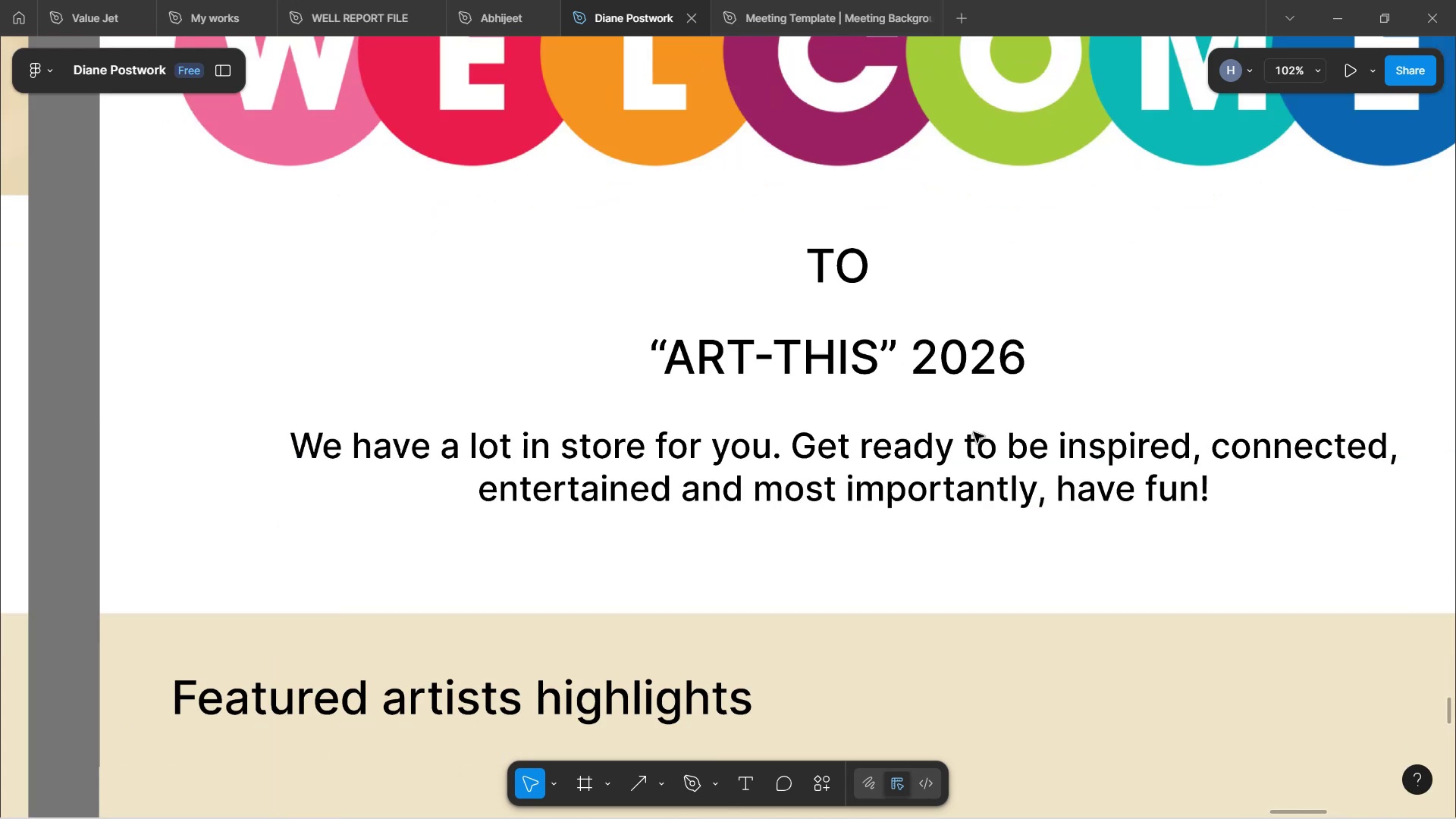 
key(Control+ControlLeft)
 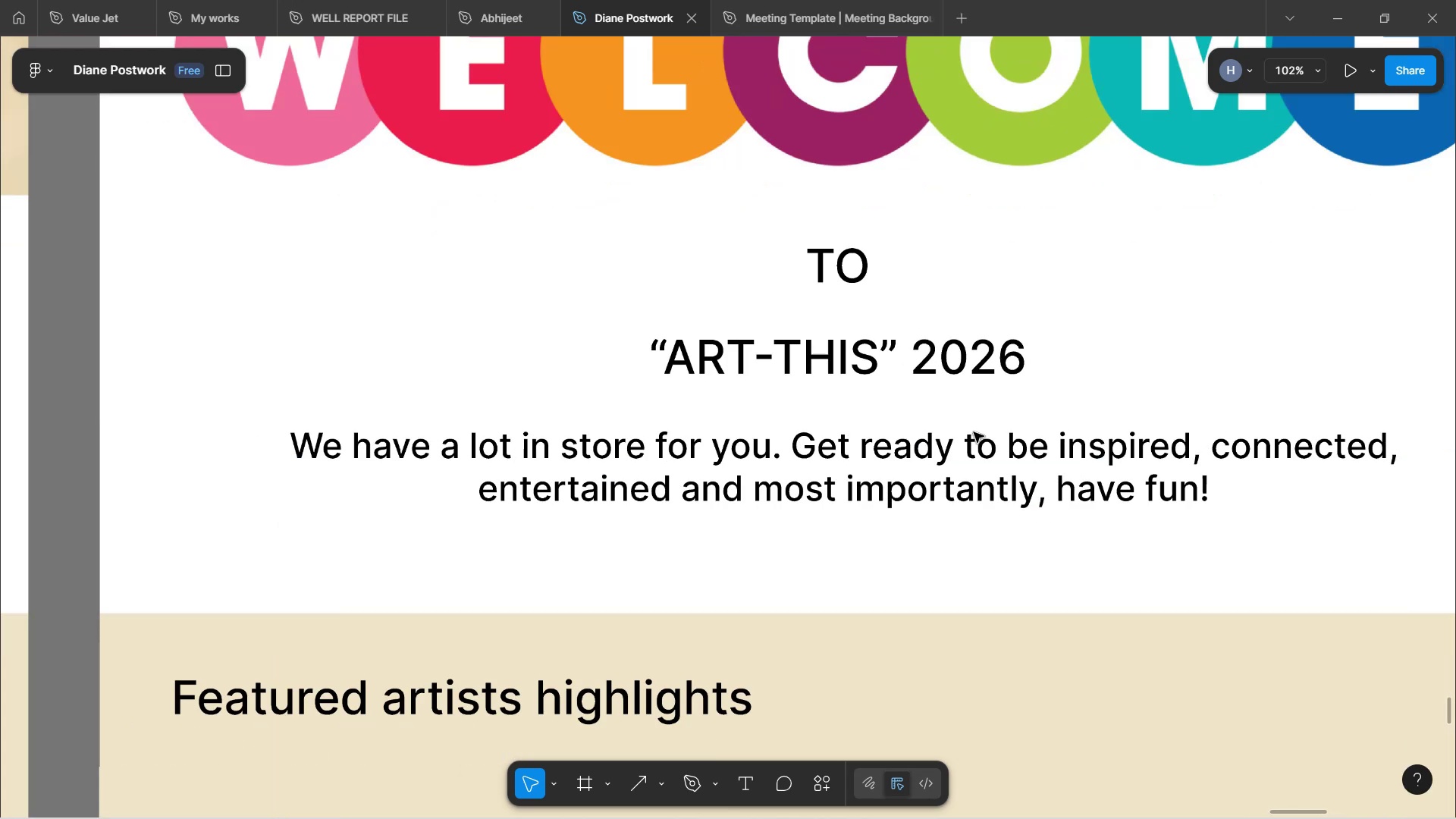 
key(Control+ControlLeft)
 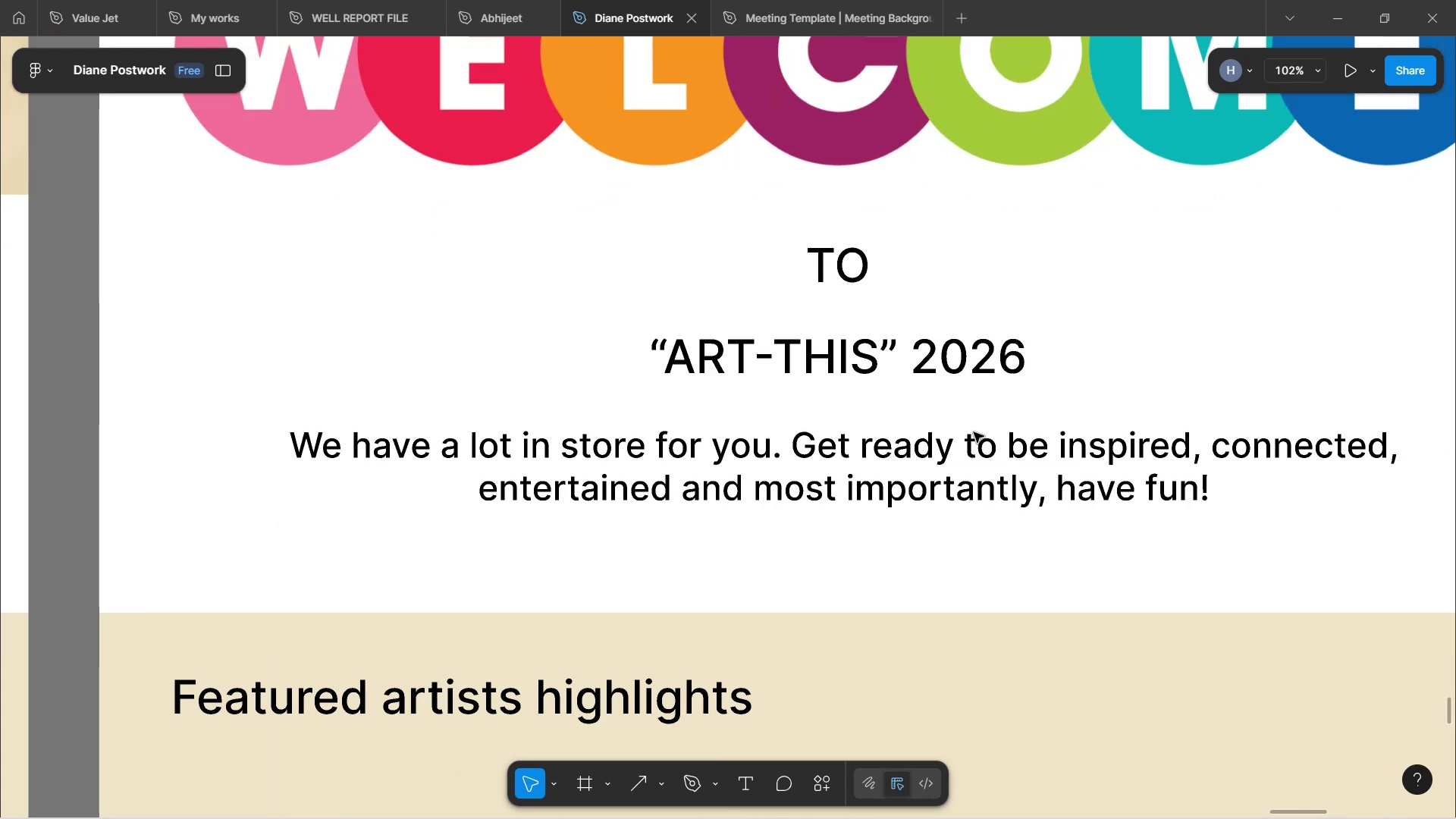 
hold_key(key=ShiftLeft, duration=1.5)
scroll: coordinate [977, 421], scroll_direction: down, amount: 1.0
 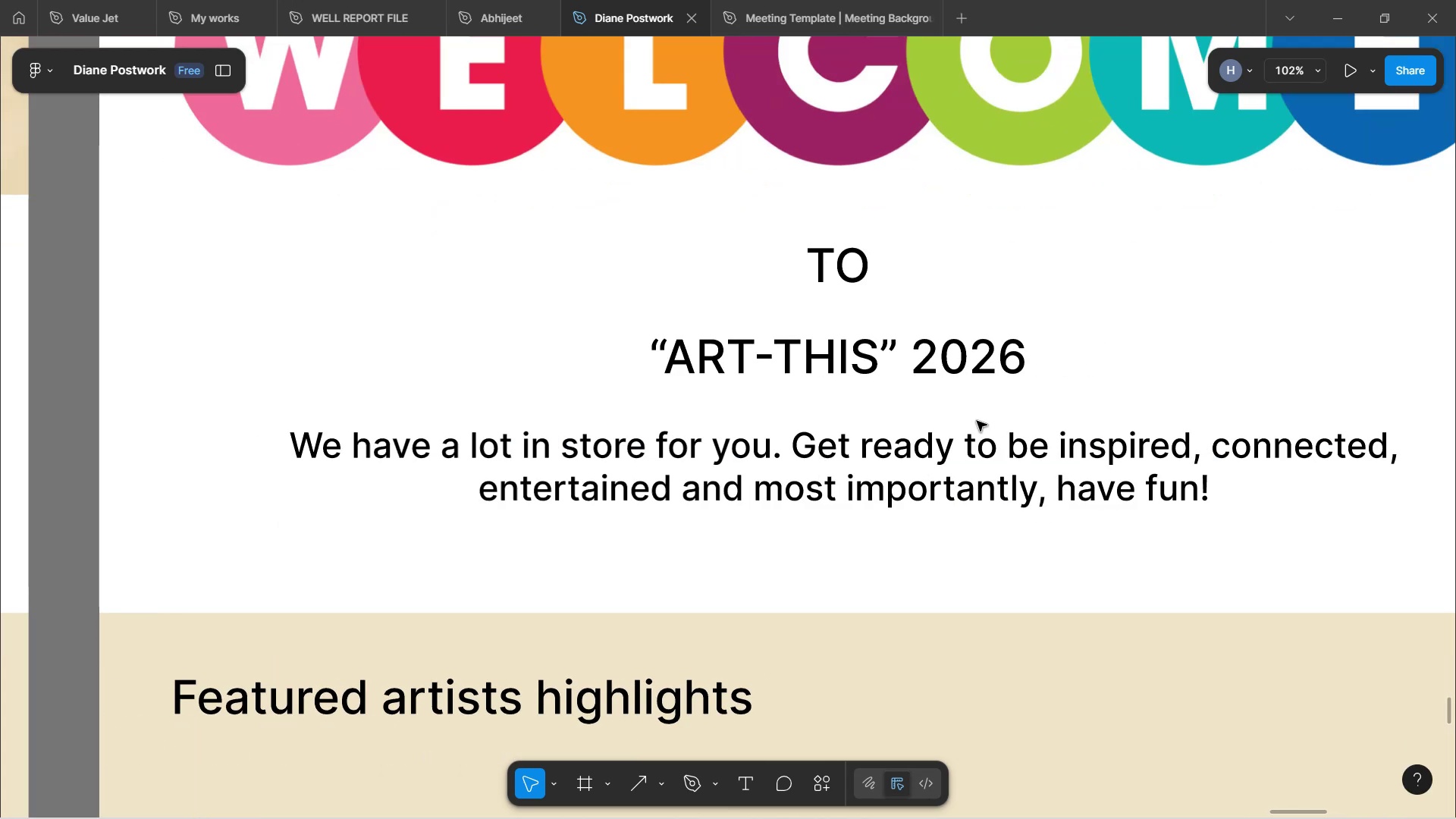 
hold_key(key=ShiftLeft, duration=1.55)
scroll: coordinate [977, 420], scroll_direction: down, amount: 2.0
 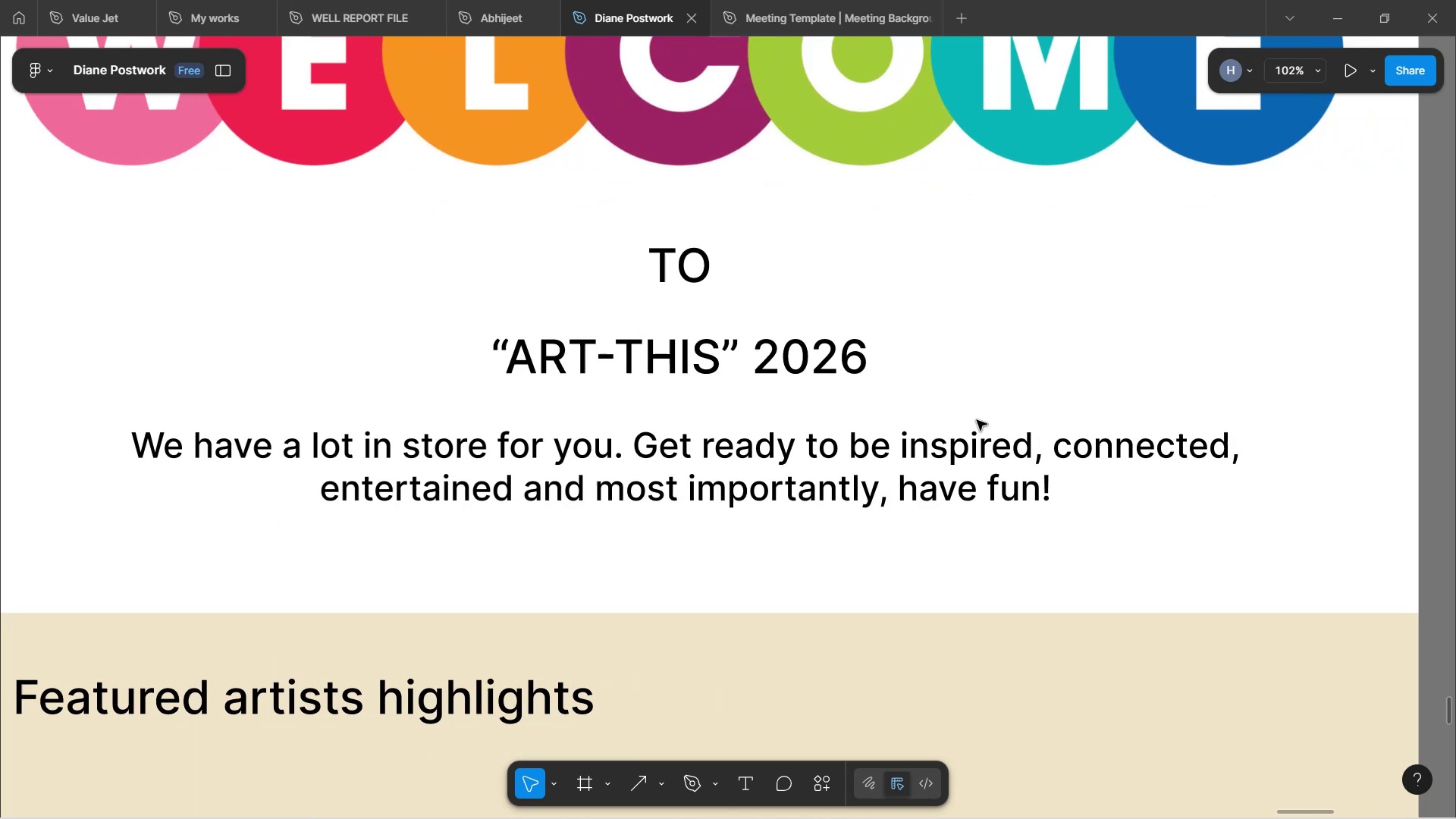 
hold_key(key=ShiftLeft, duration=1.1)
scroll: coordinate [977, 416], scroll_direction: up, amount: 11.0
 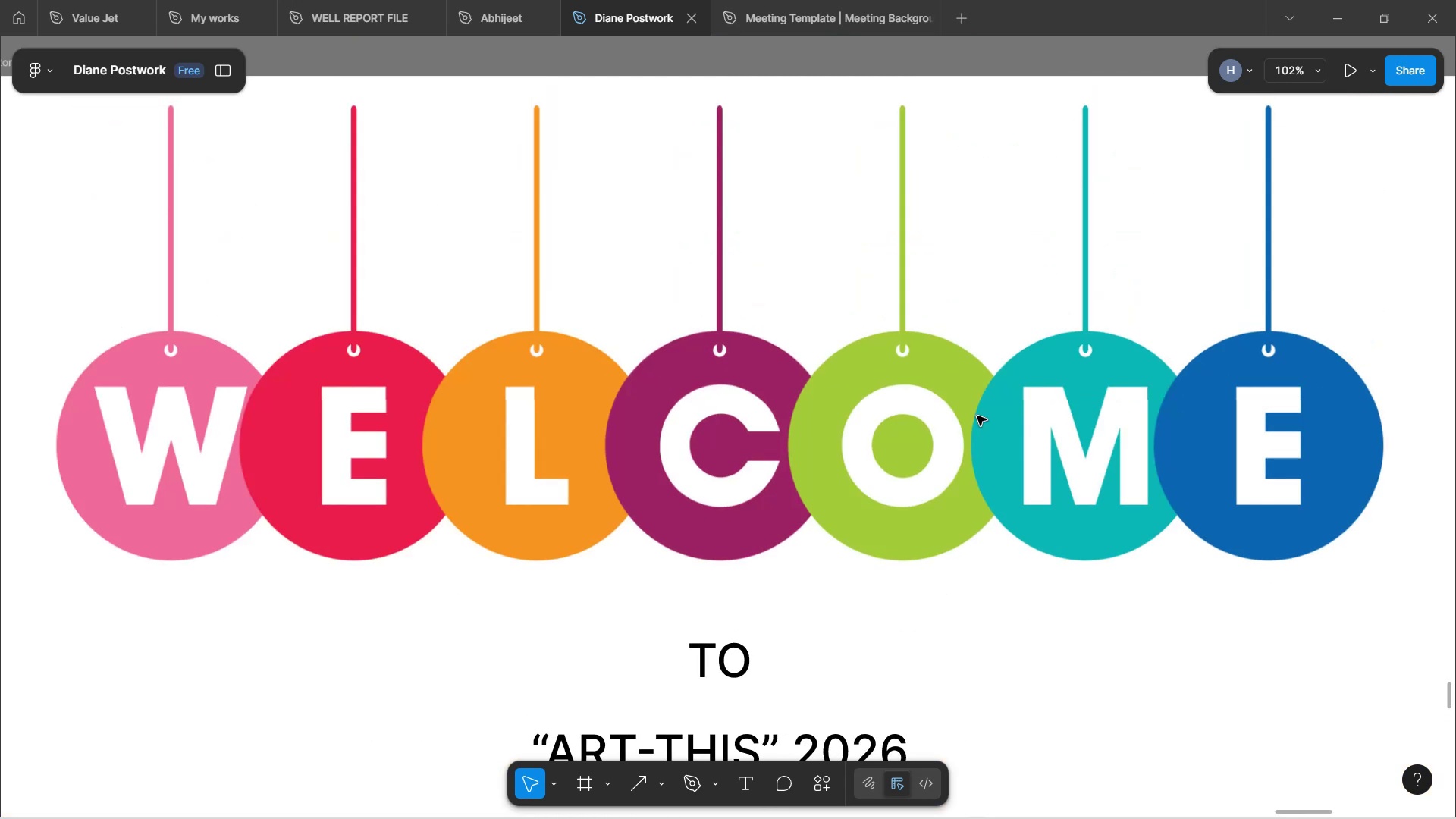 
scroll: coordinate [974, 414], scroll_direction: down, amount: 4.0
 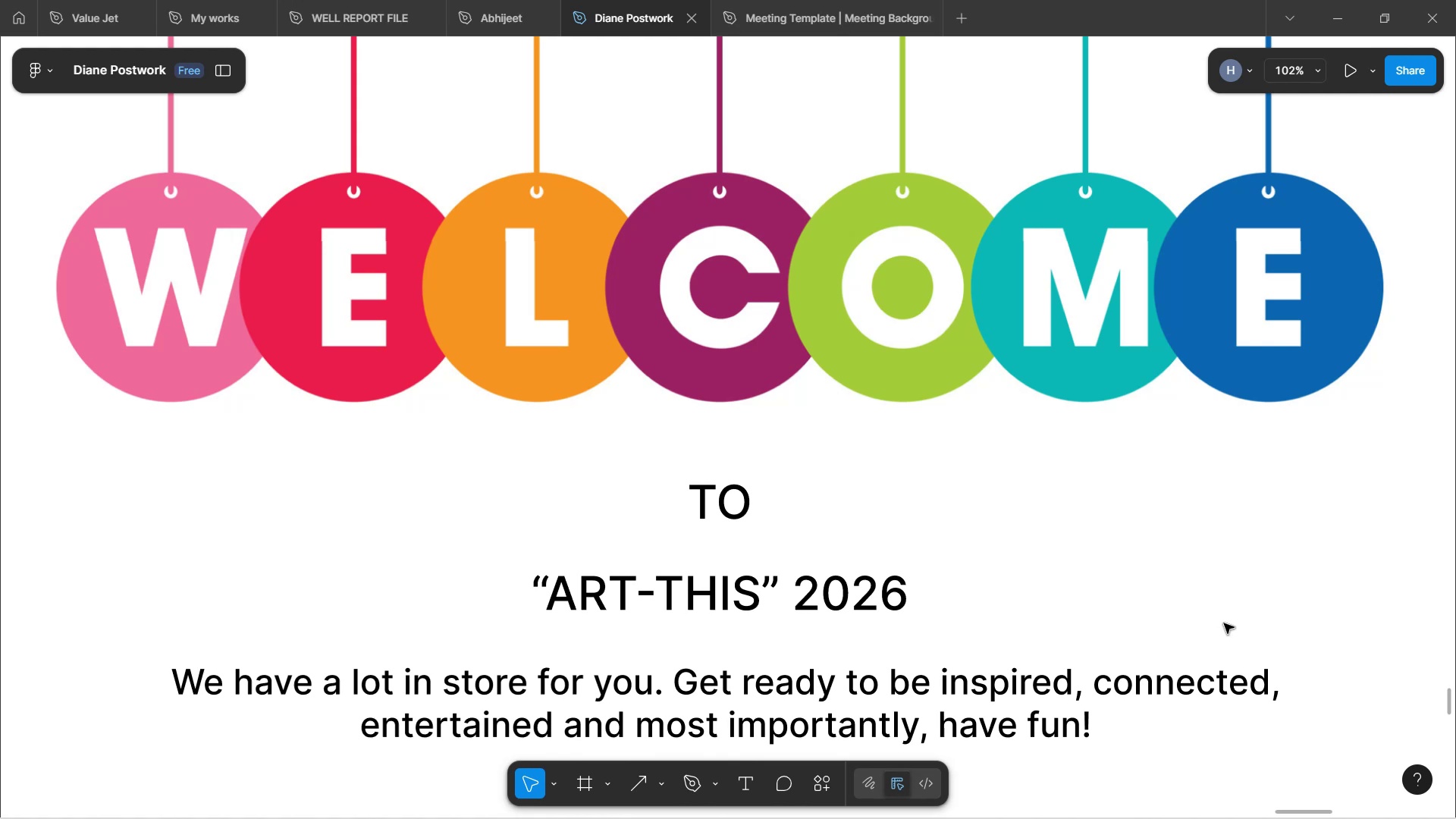 
wait(58.63)
 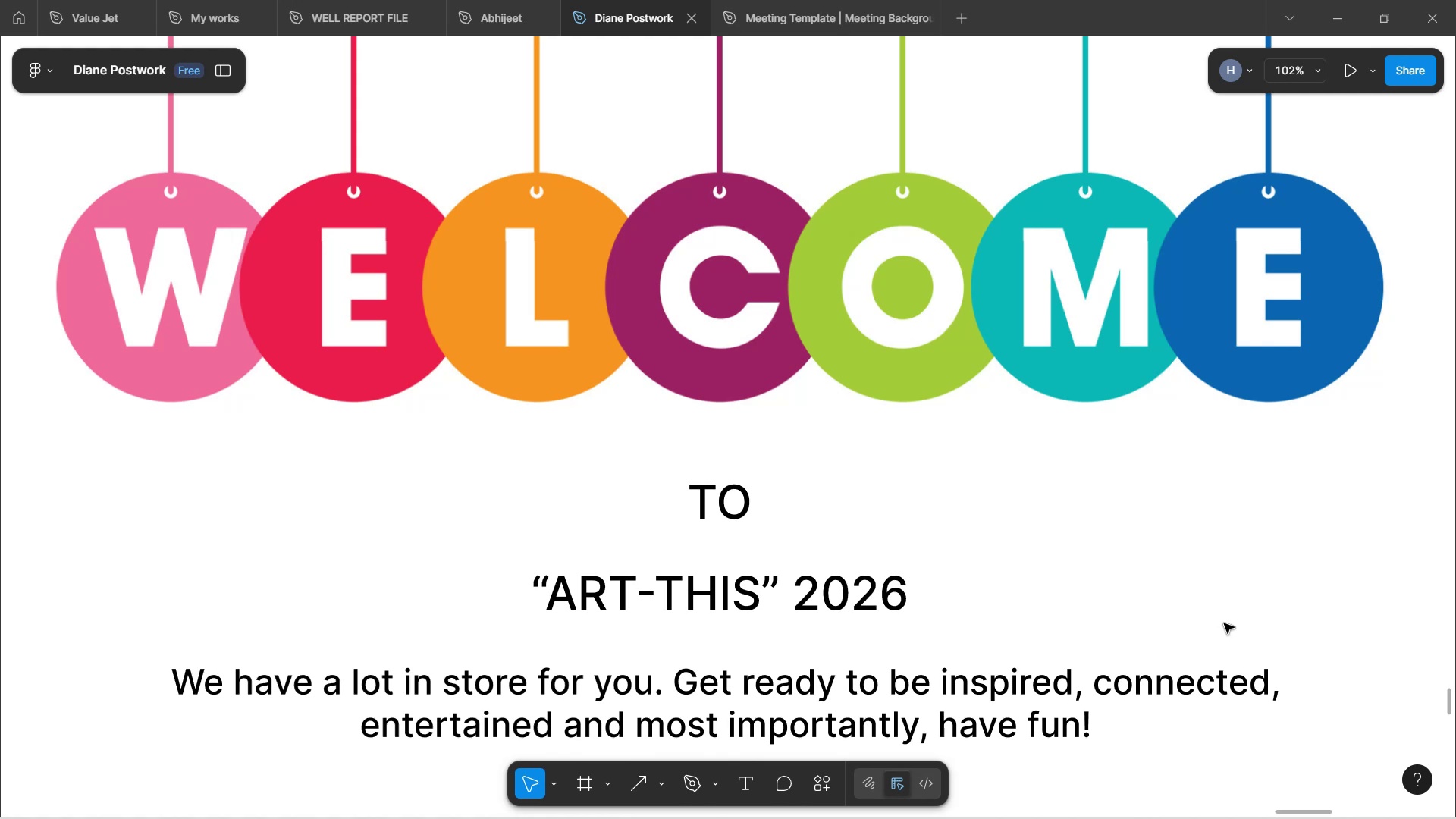 
scroll: coordinate [1033, 488], scroll_direction: down, amount: 4.0
 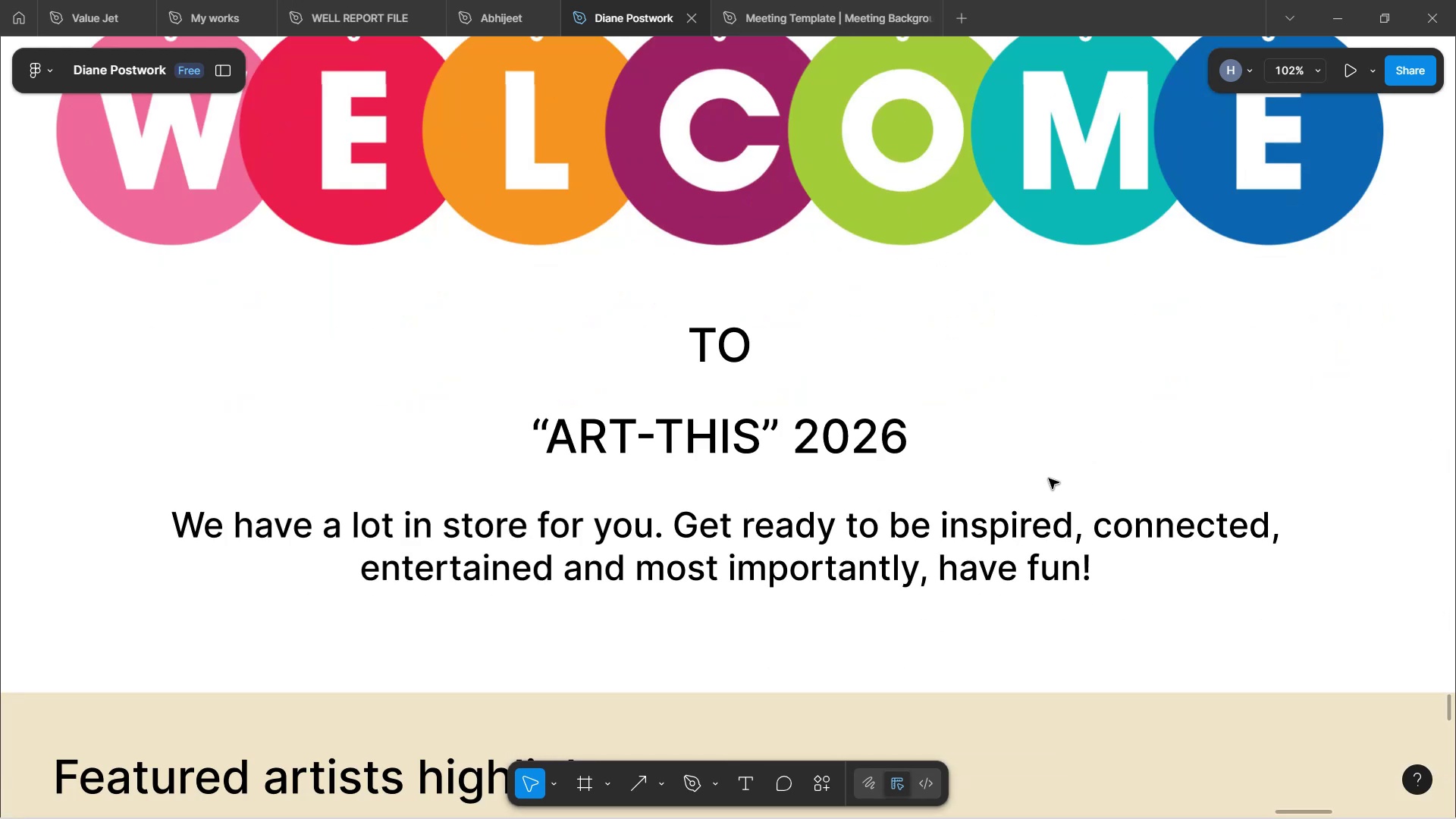 
scroll: coordinate [1053, 477], scroll_direction: none, amount: 0.0
 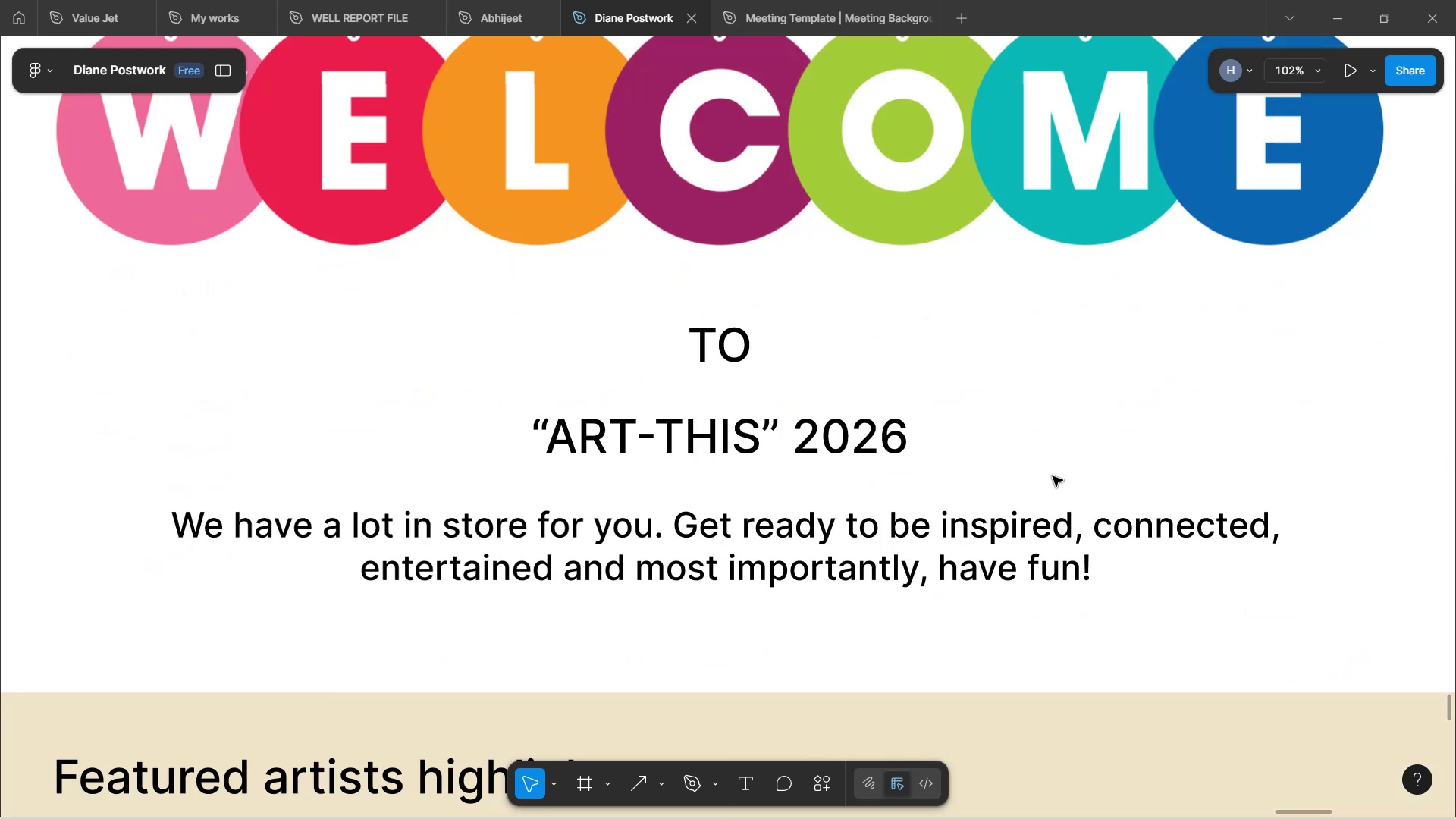 
scroll: coordinate [1053, 478], scroll_direction: down, amount: 4.0
 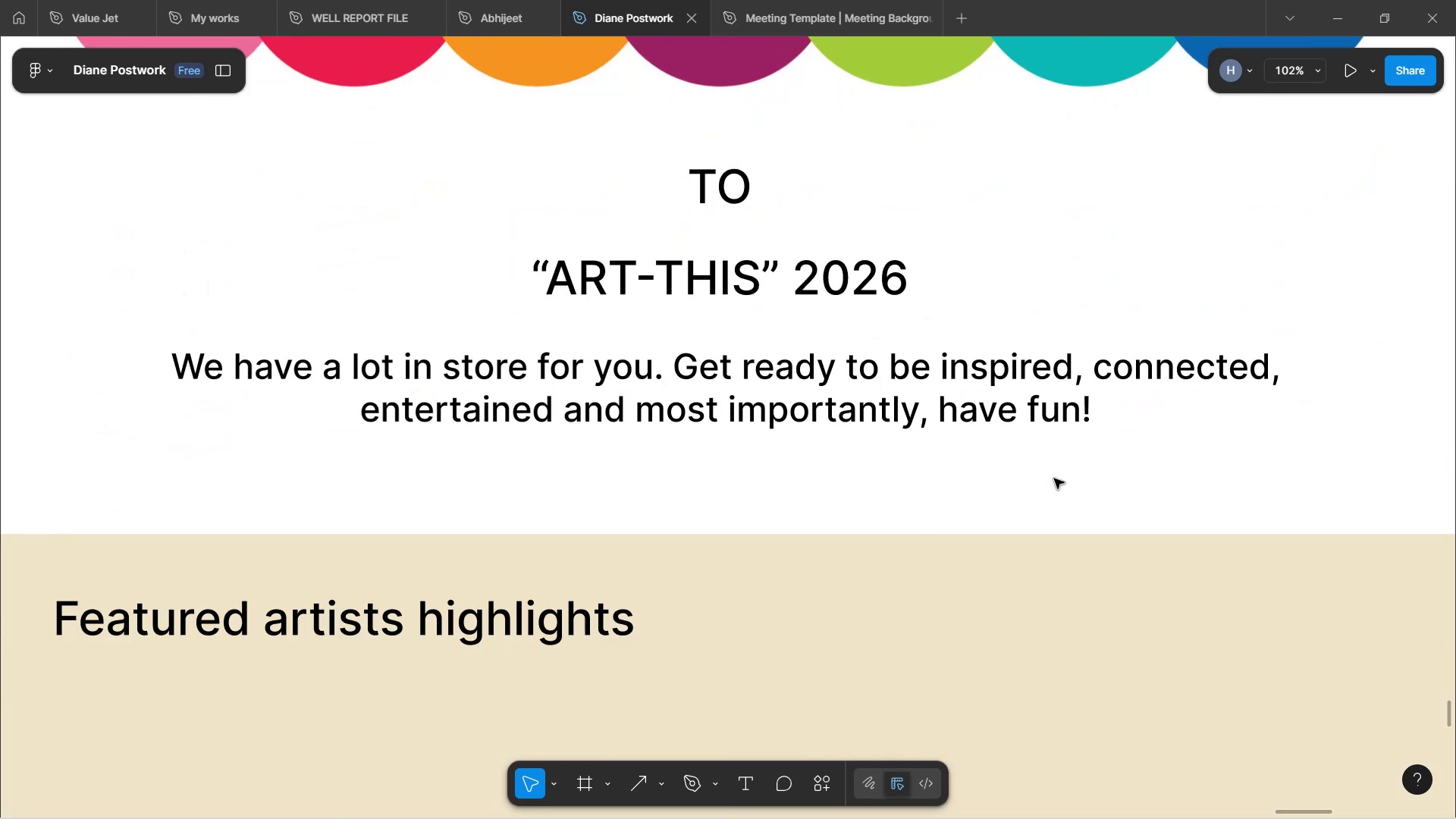 
hold_key(key=ControlLeft, duration=1.61)
scroll: coordinate [1059, 485], scroll_direction: down, amount: 5.0
 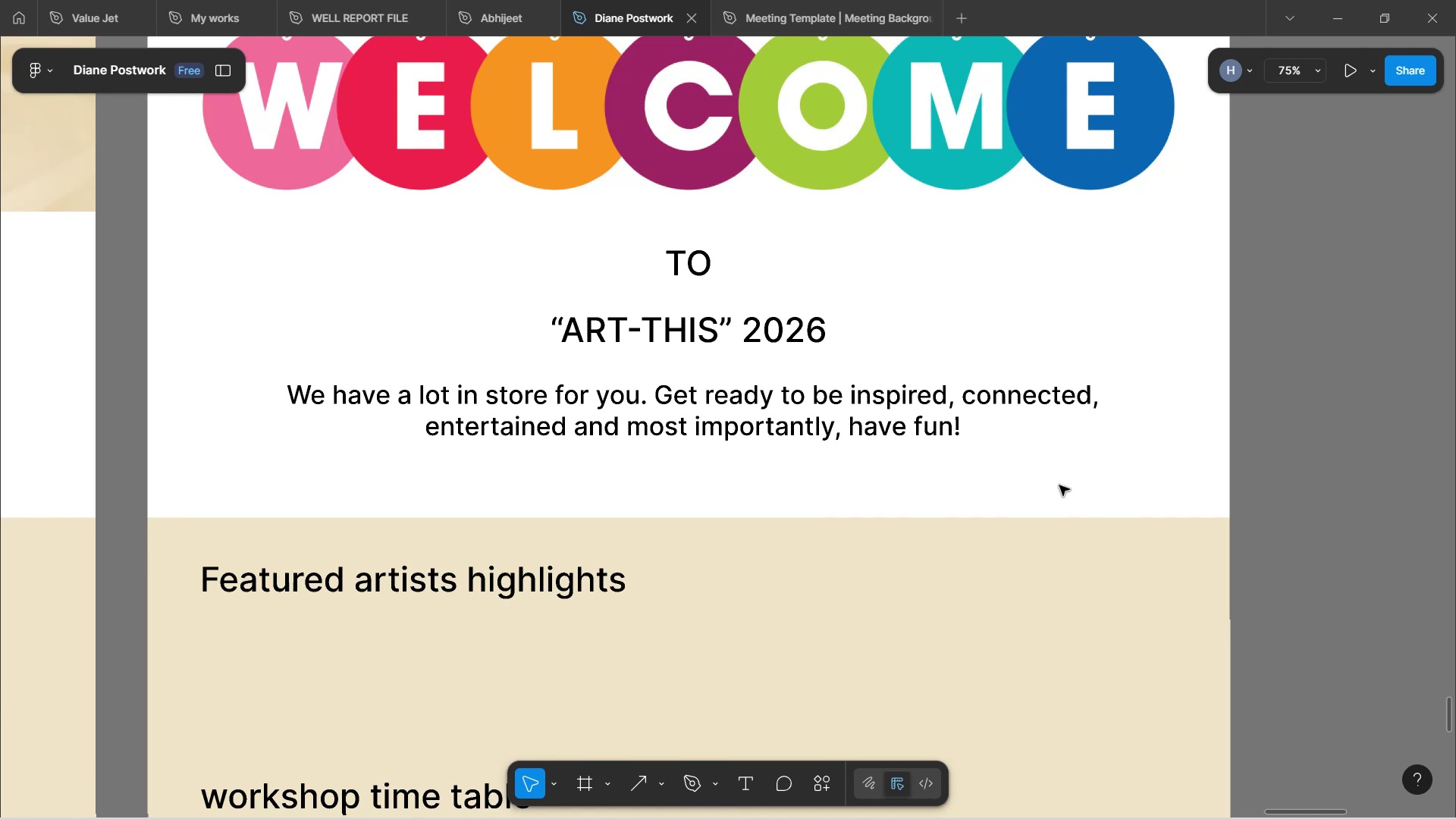 
key(Control+ControlLeft)
 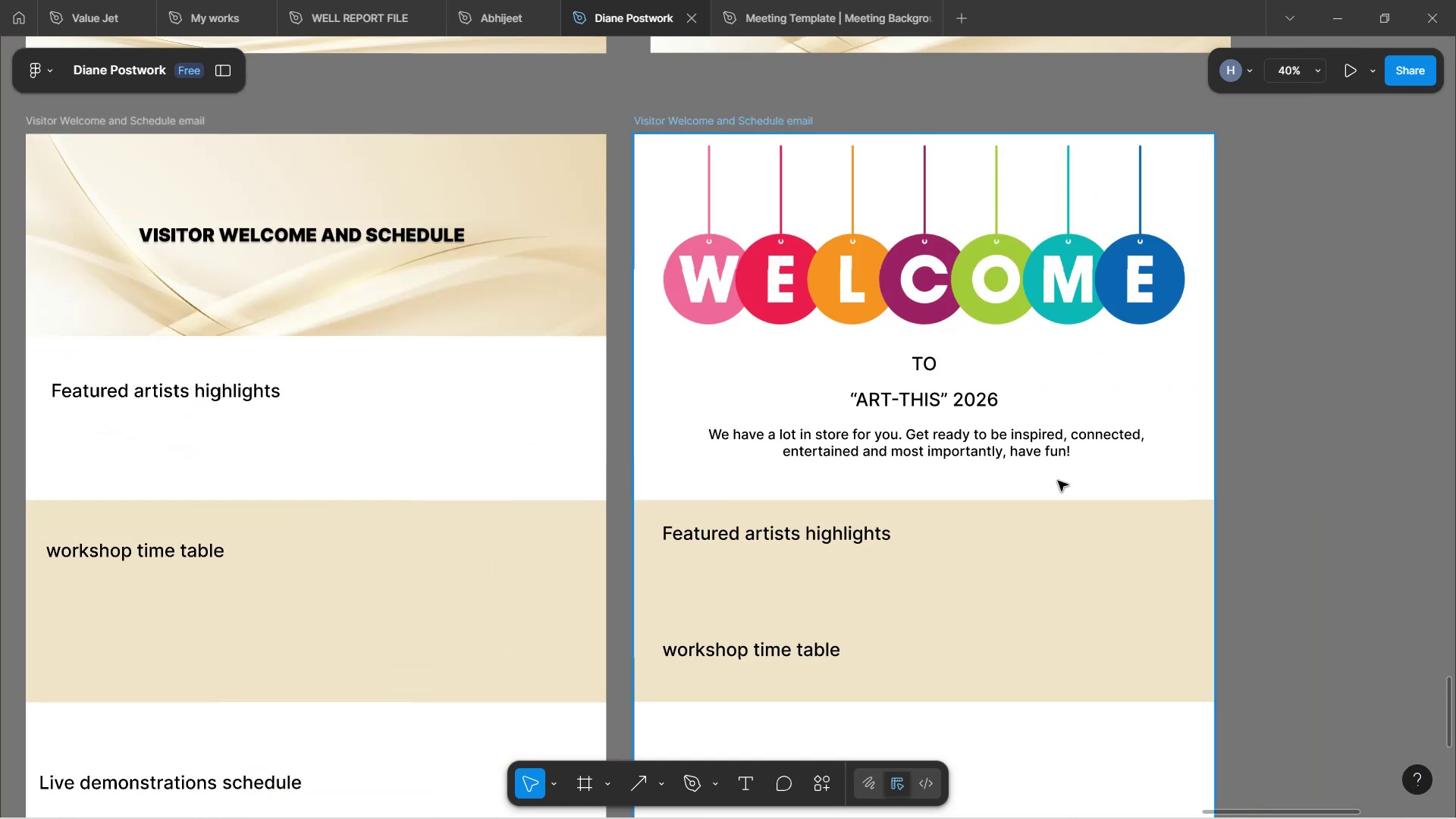 
key(Control+ControlLeft)
 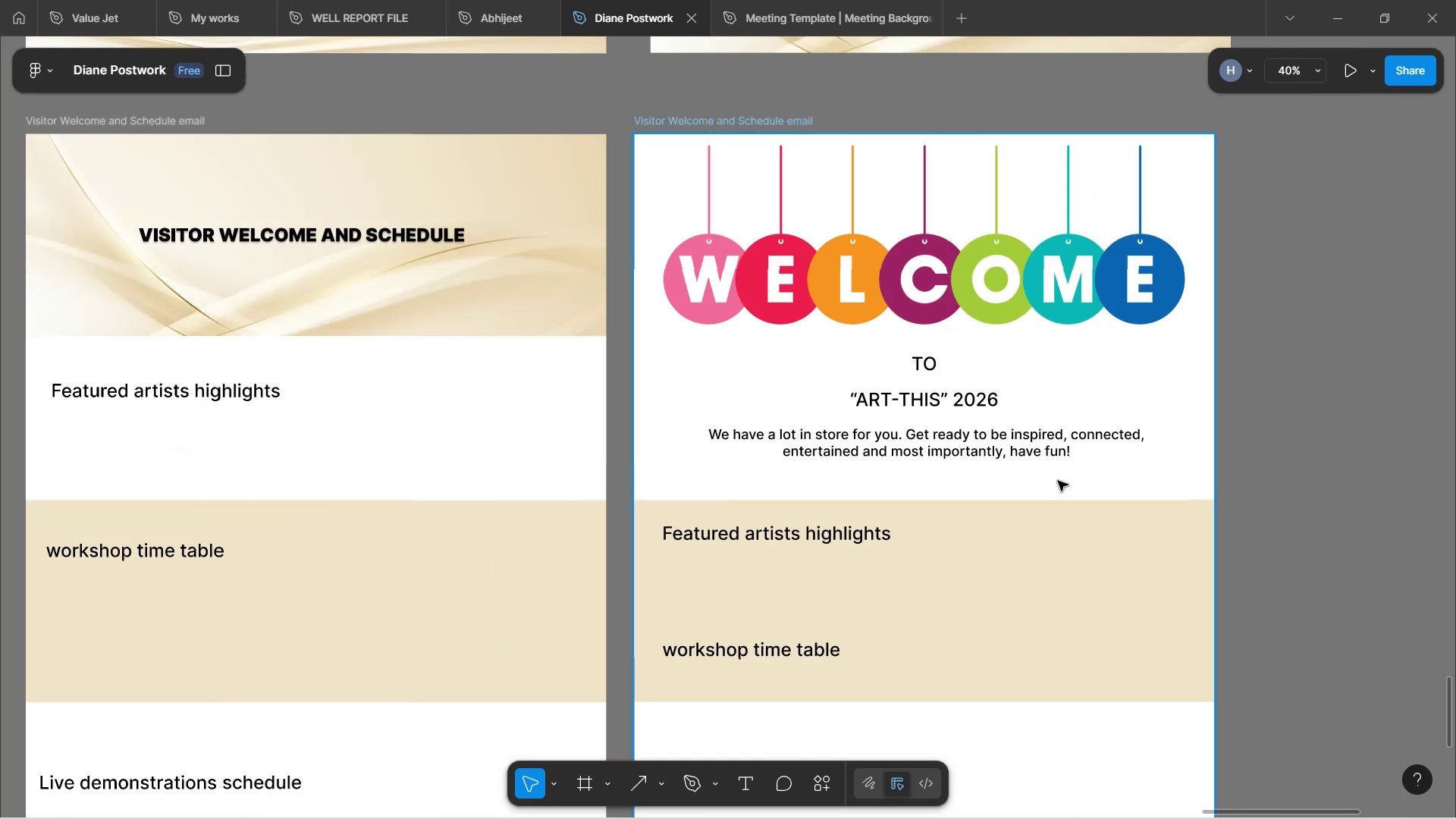 
key(Control+ControlLeft)
 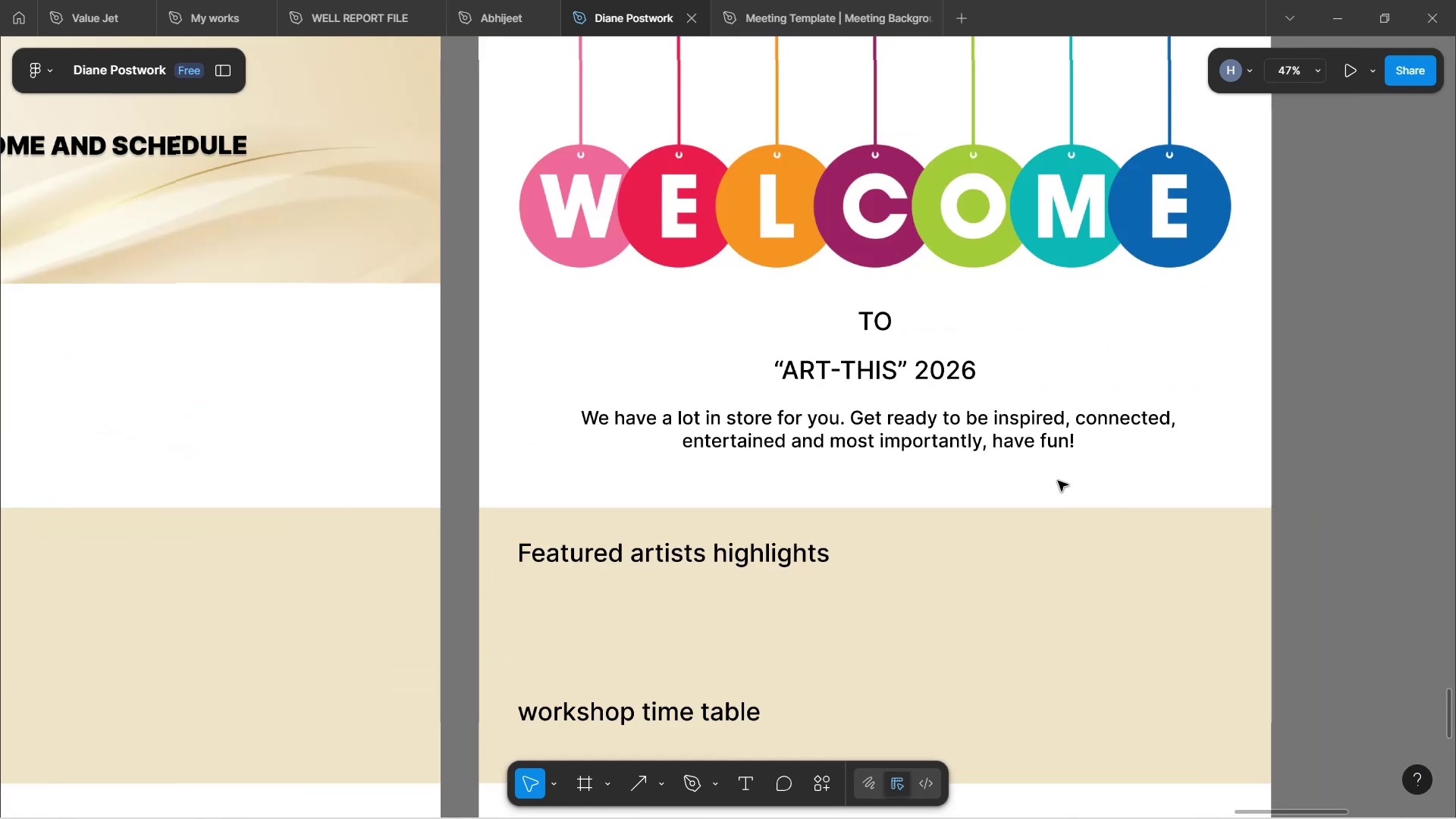 
key(Control+ControlLeft)
 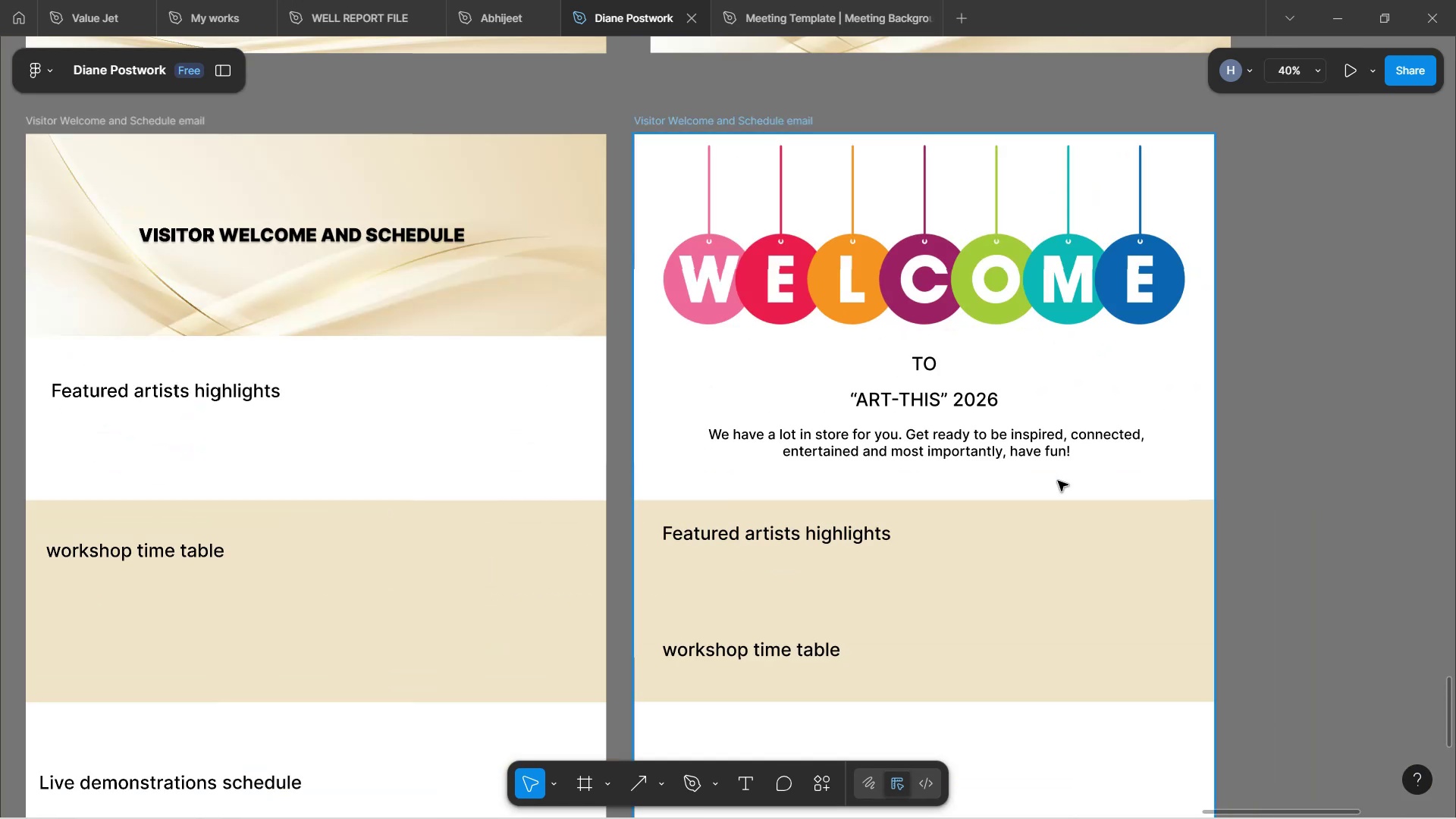 
key(Control+ControlLeft)
 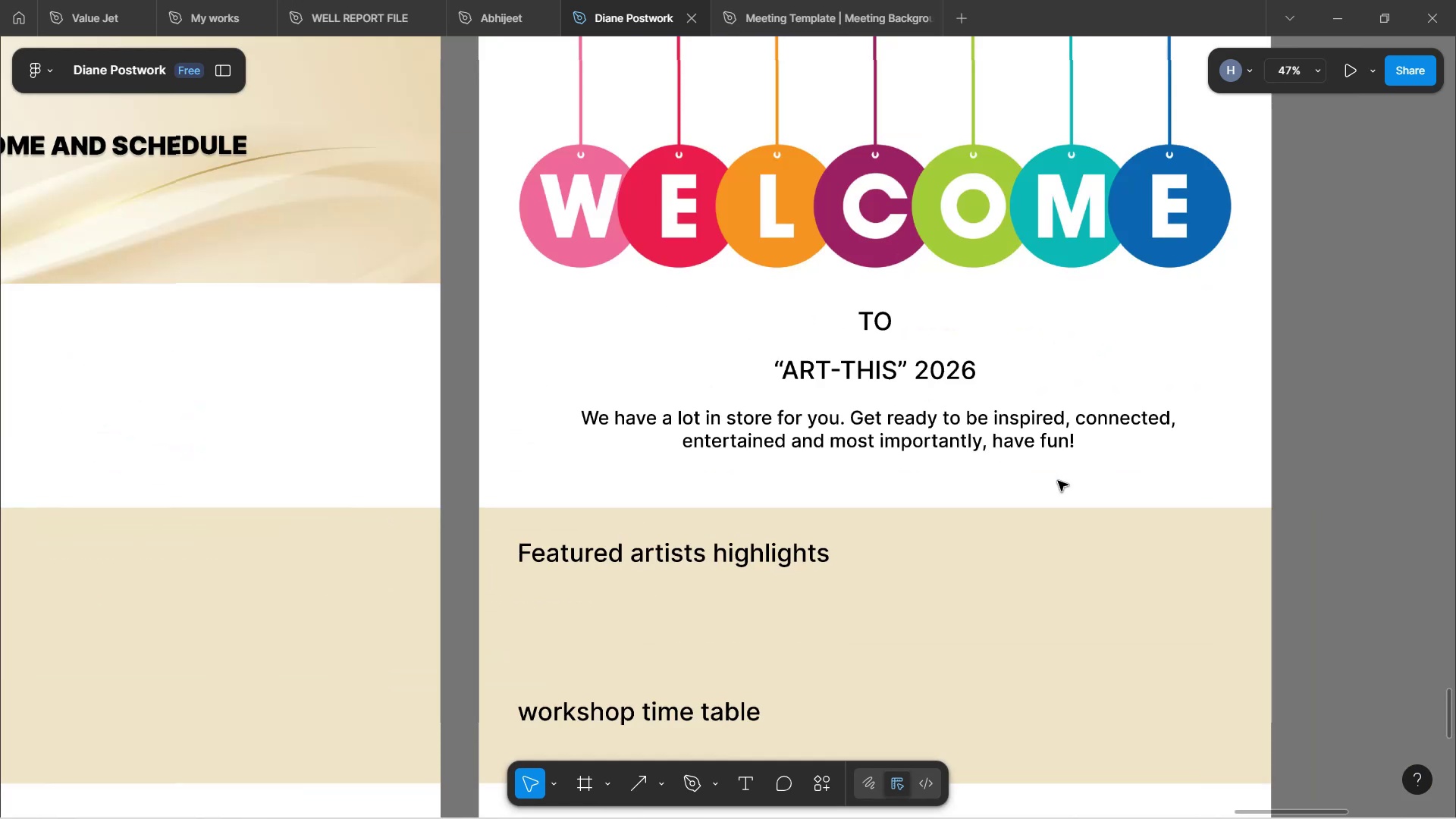 
key(Control+ControlLeft)
 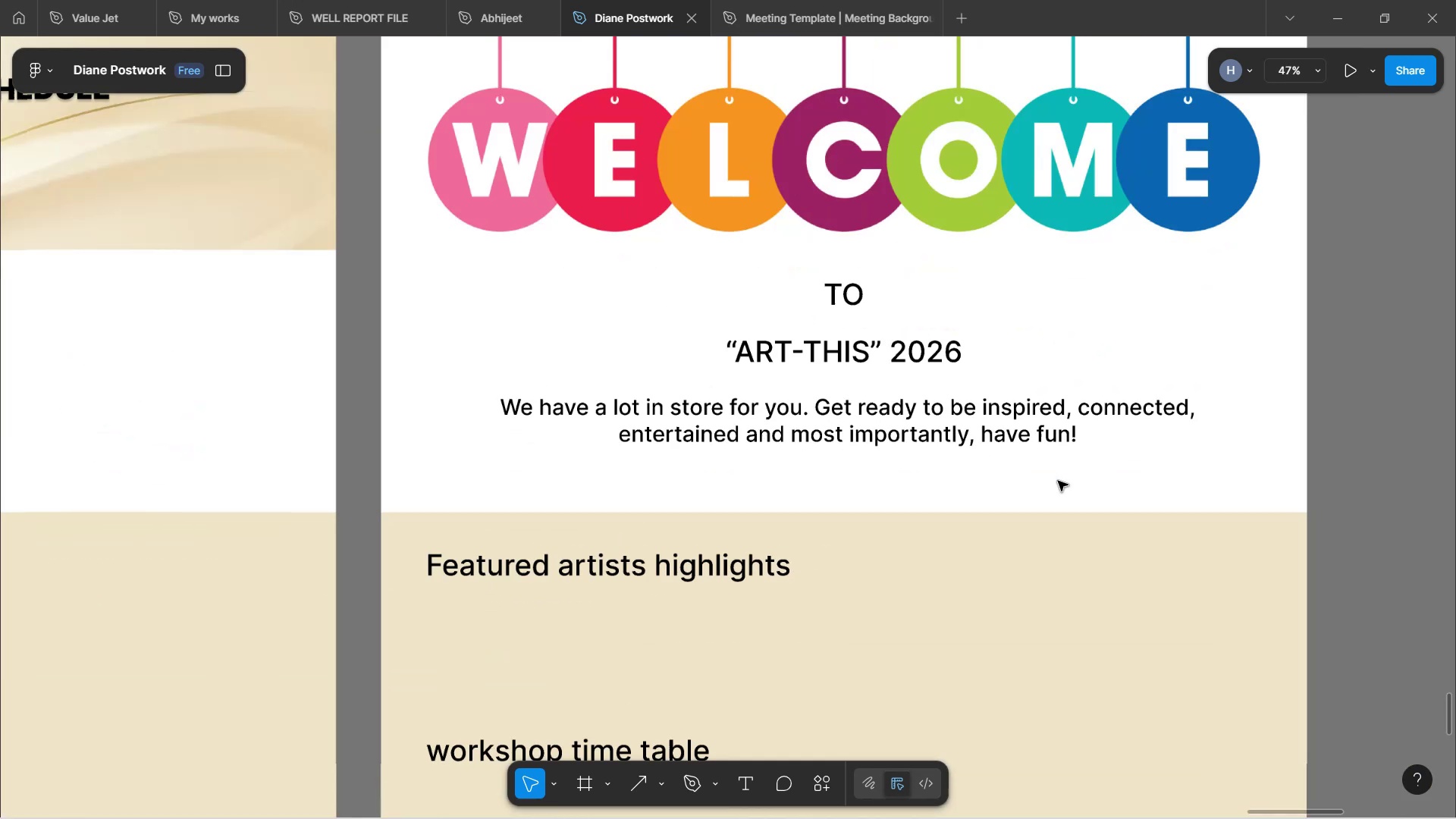 
key(Control+ControlLeft)
 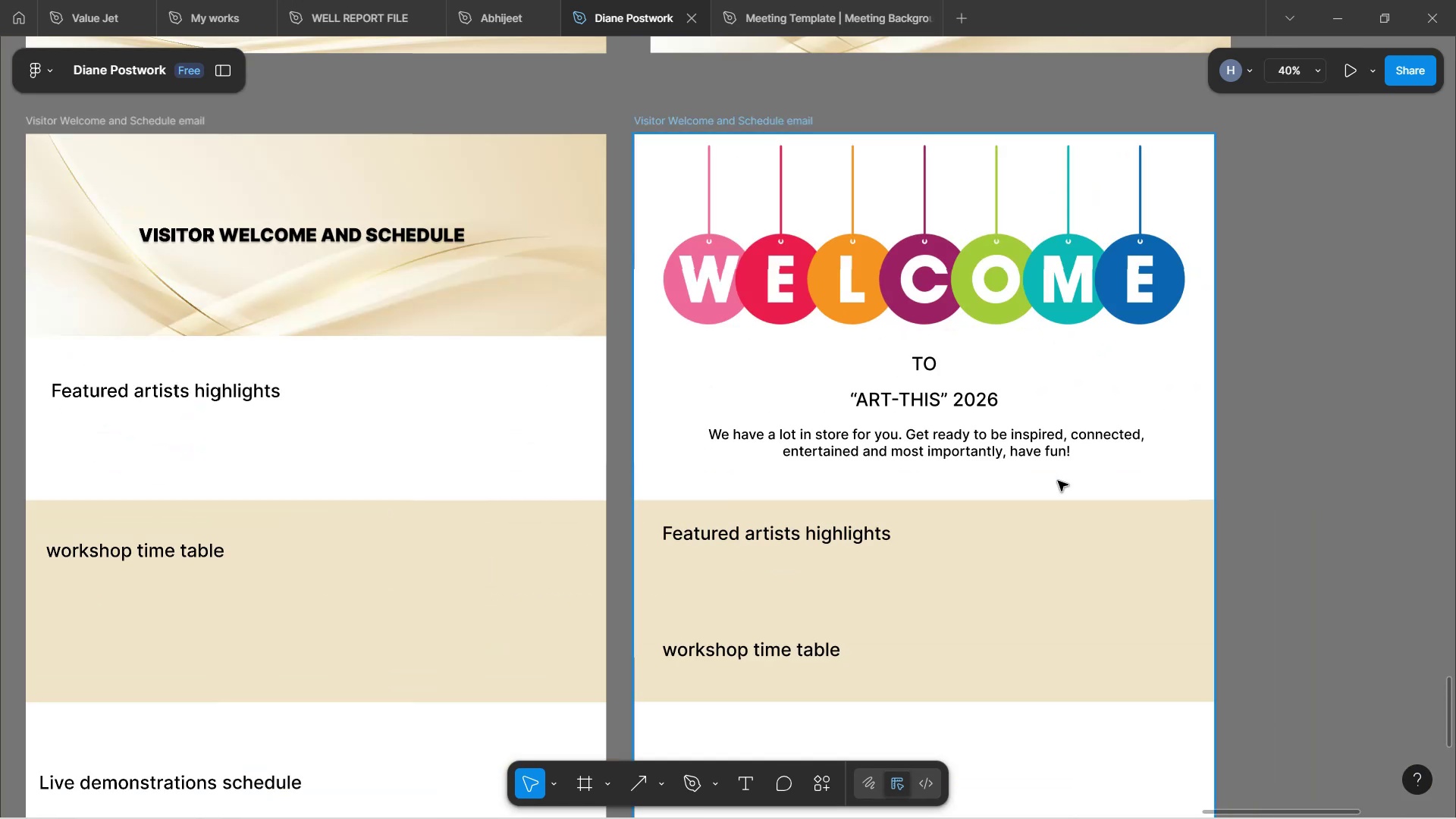 
key(Control+ControlLeft)
 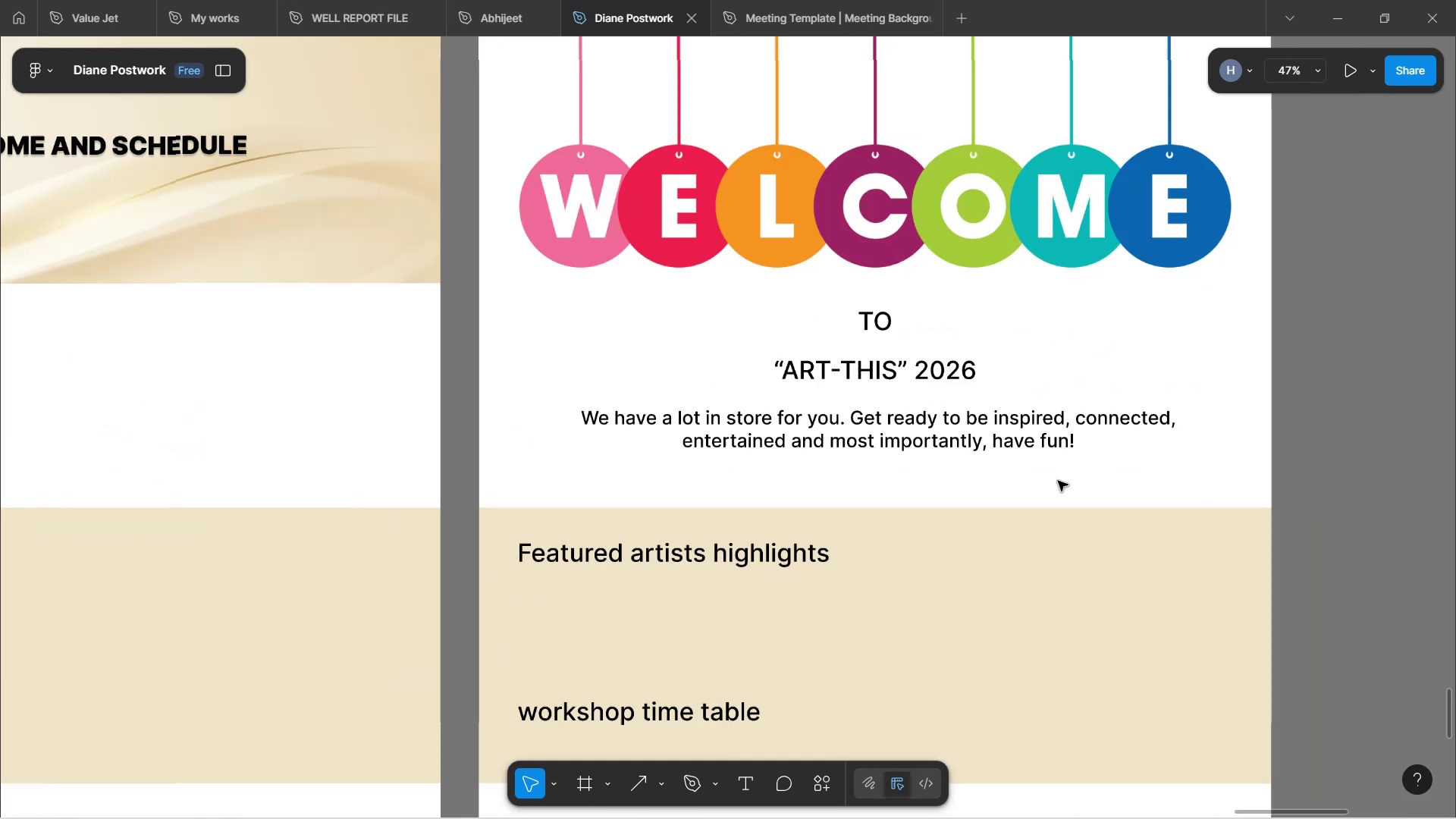 
key(Control+ControlLeft)
 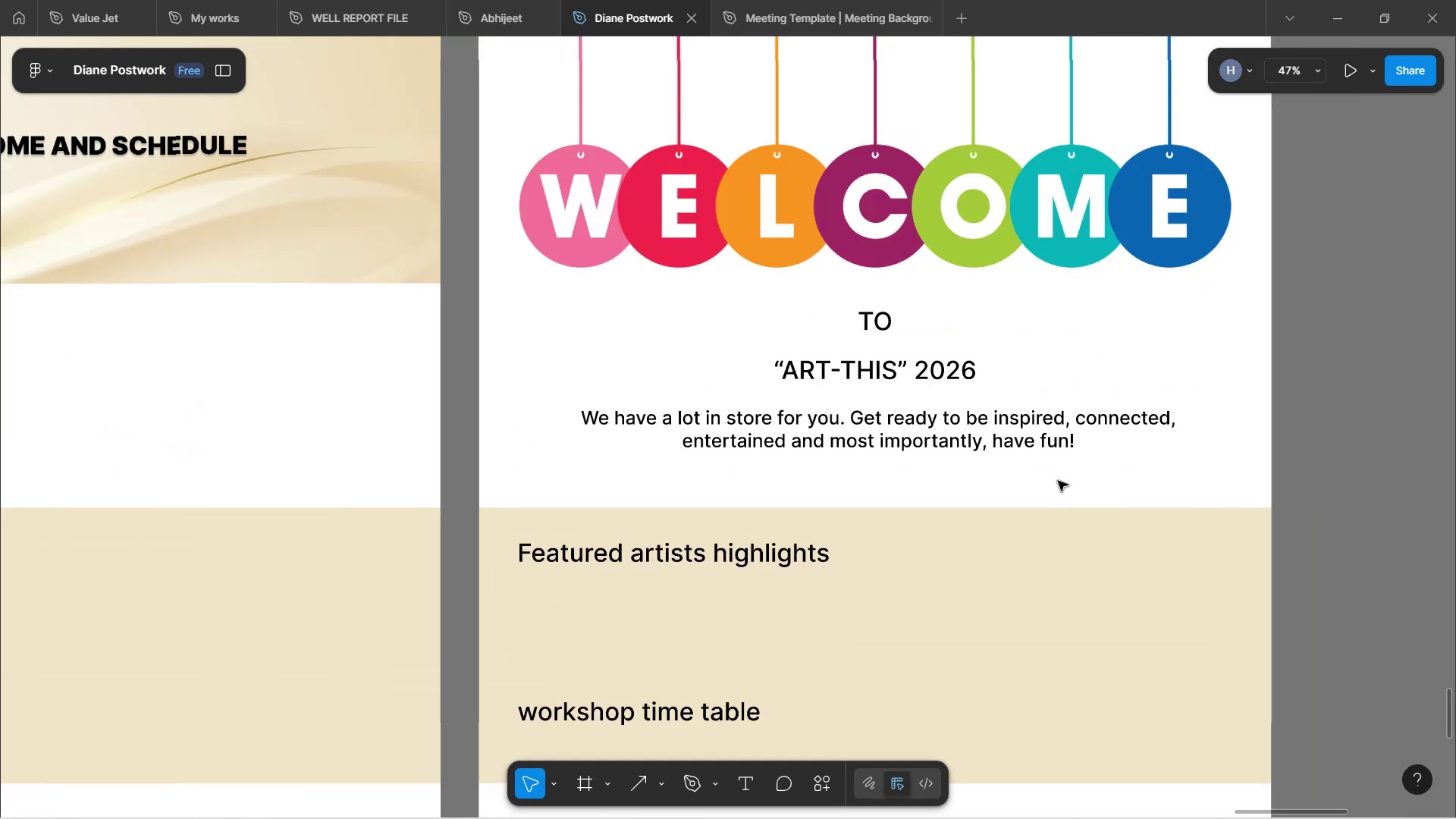 
key(Control+ControlLeft)
 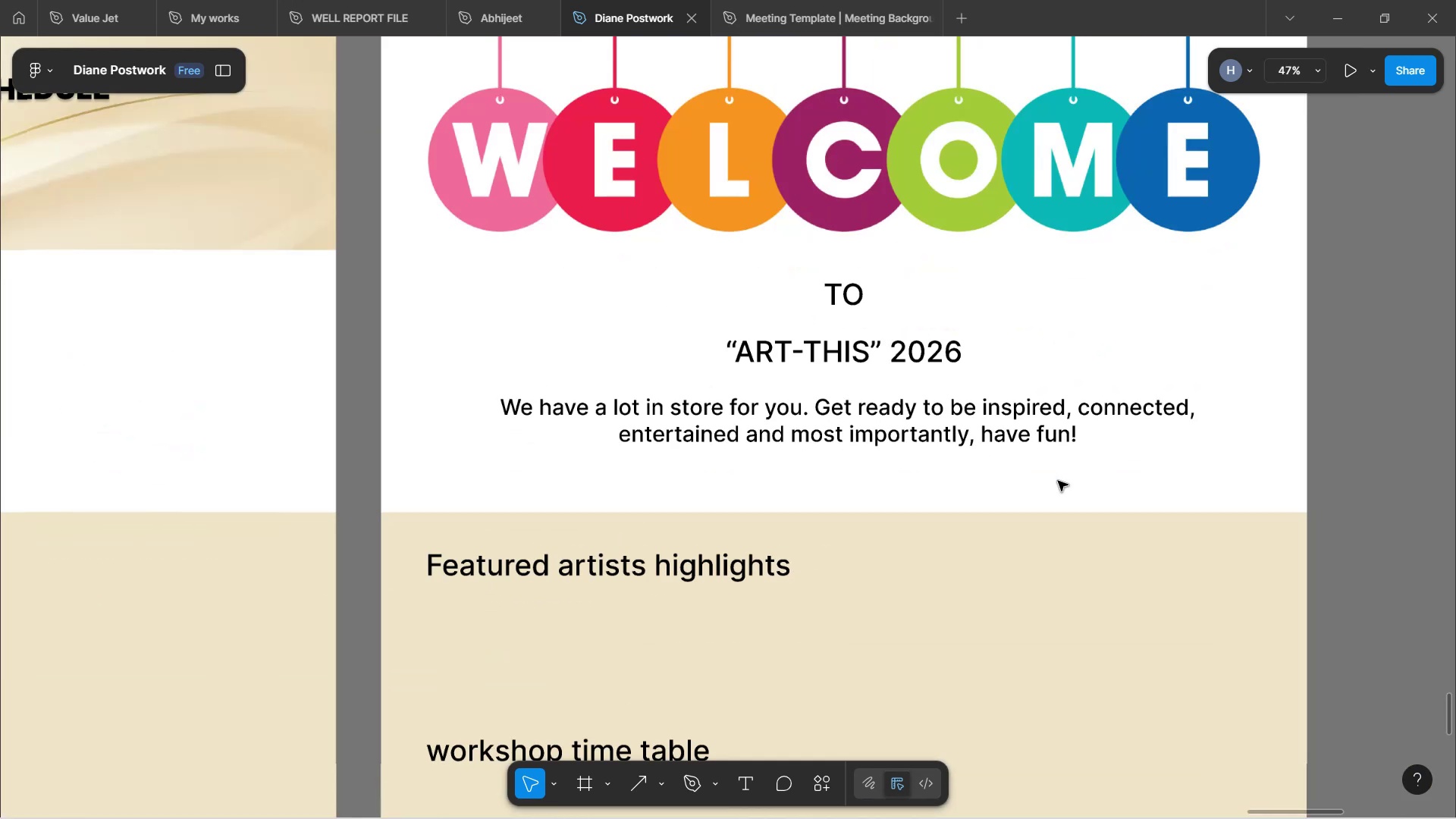 
hold_key(key=ShiftLeft, duration=0.72)
 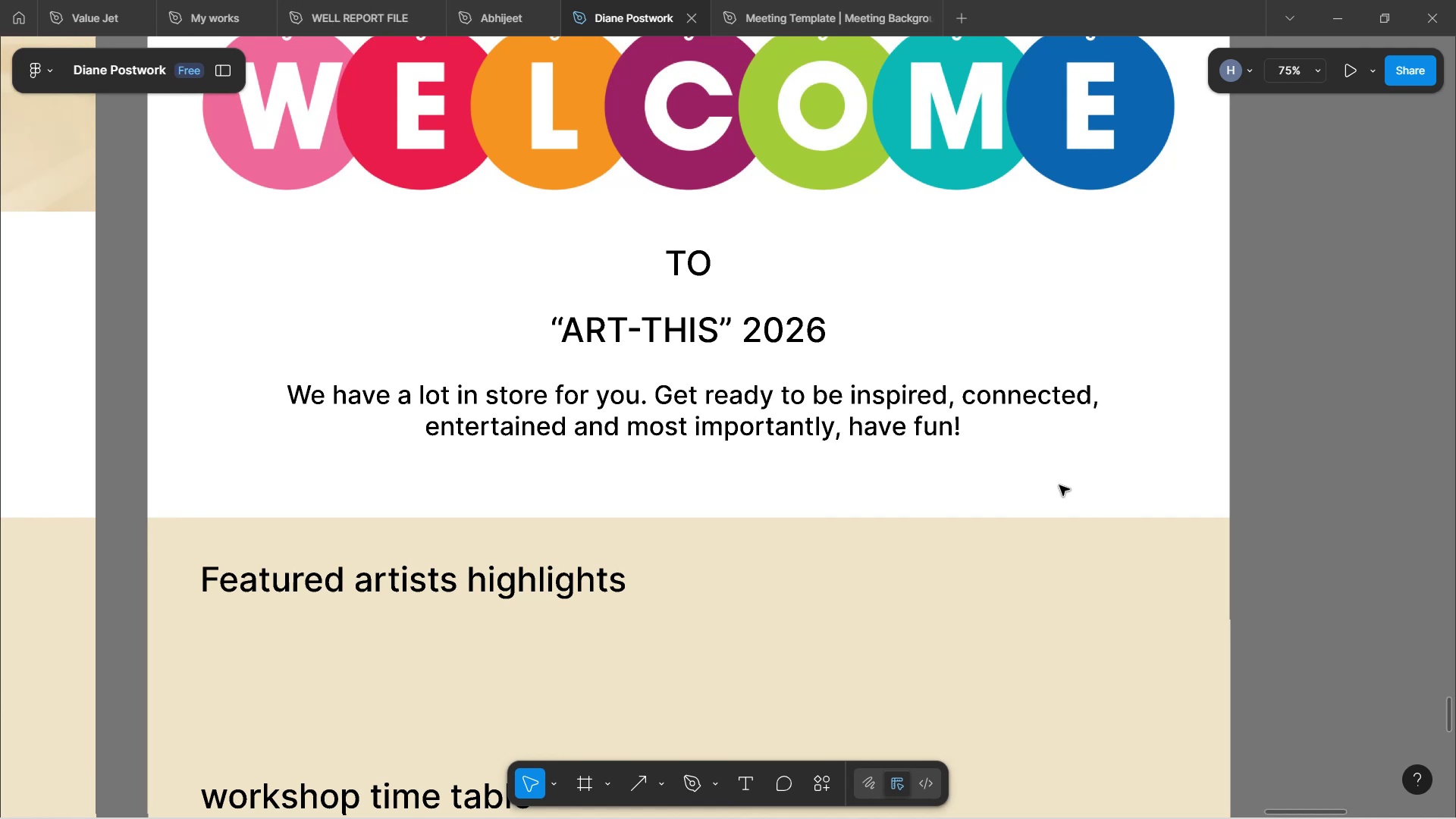 
hold_key(key=ShiftLeft, duration=0.93)
scroll: coordinate [1063, 486], scroll_direction: down, amount: 7.0
 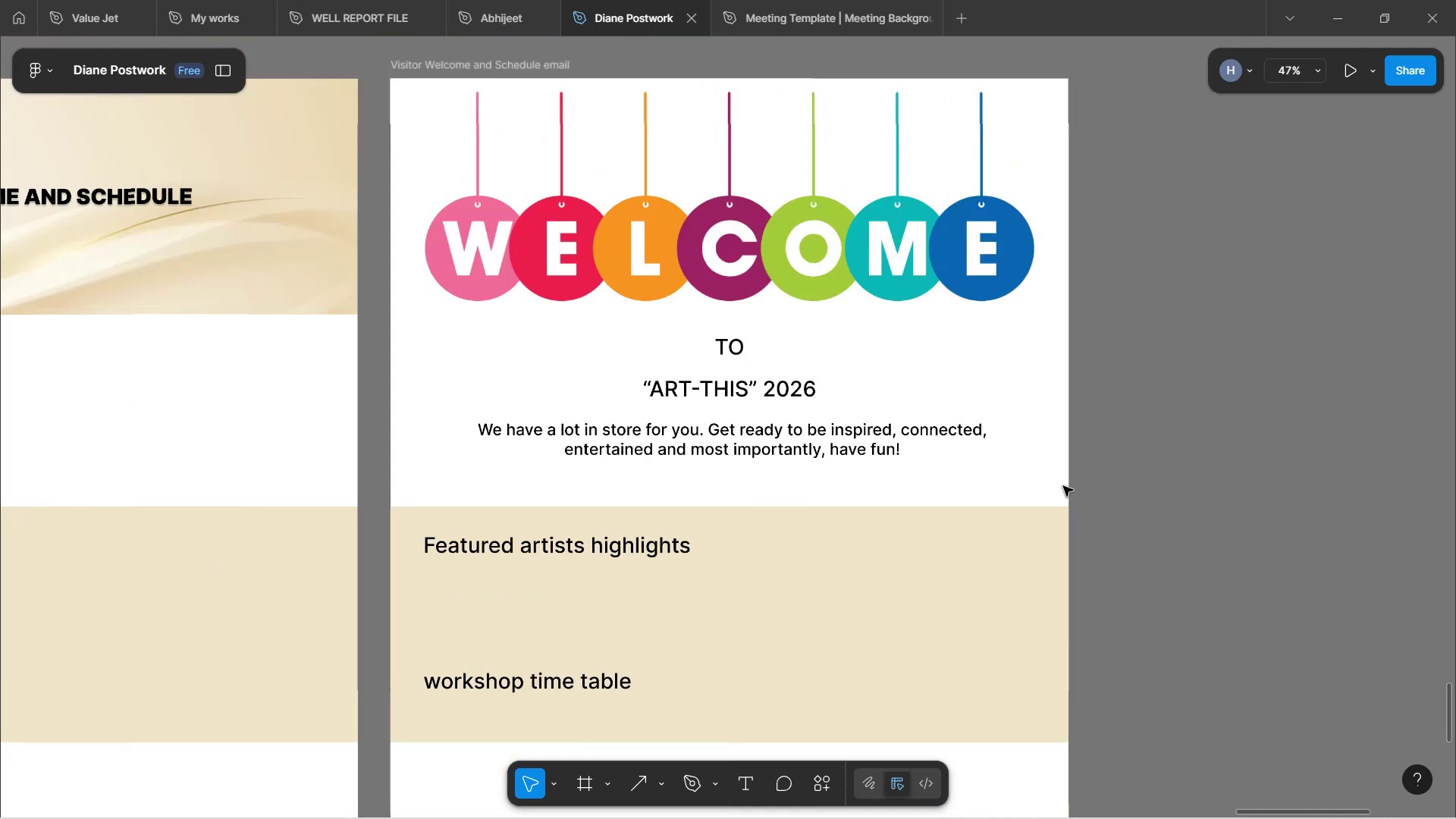 
hold_key(key=ControlLeft, duration=0.83)
 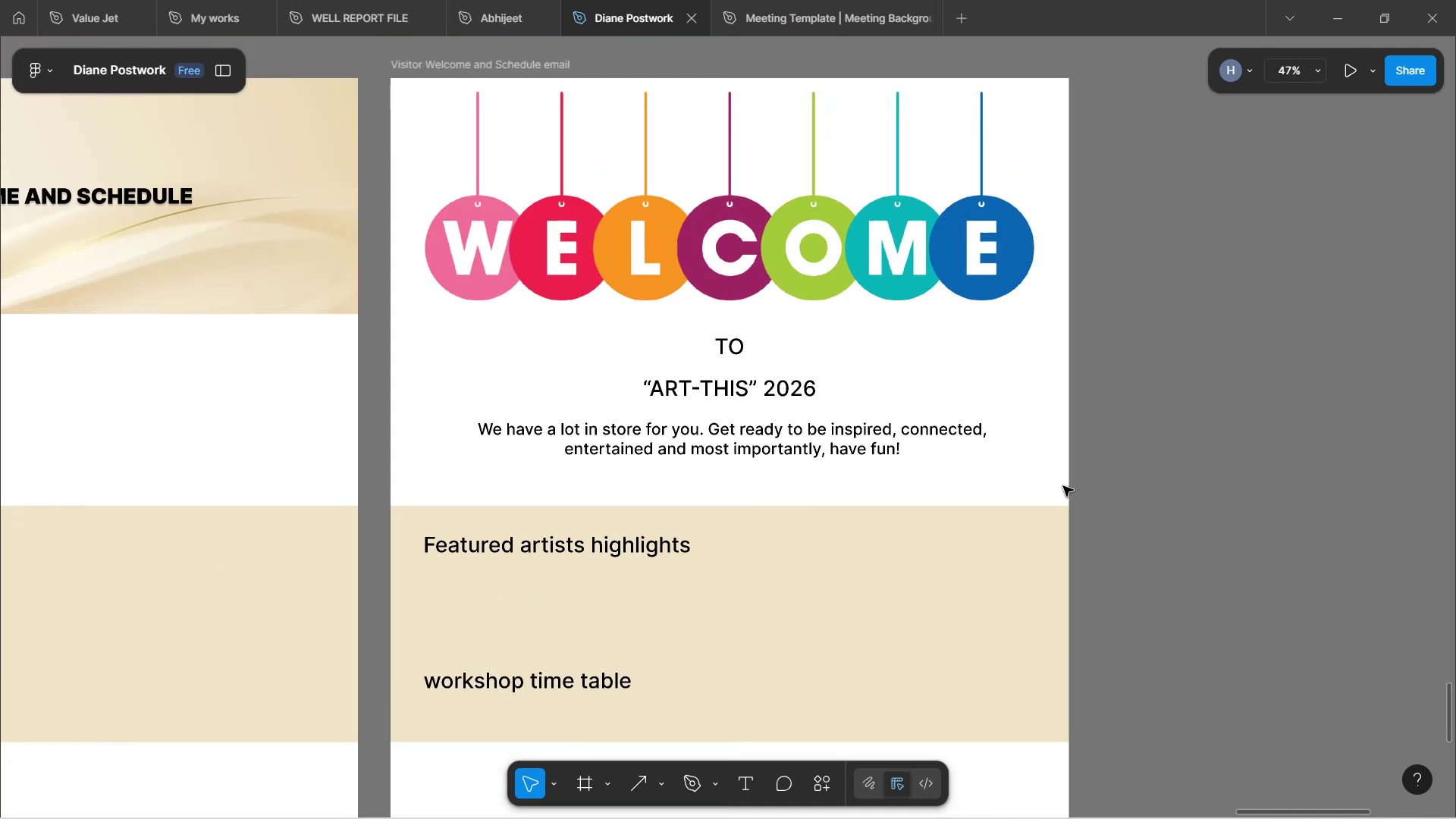 
hold_key(key=ShiftLeft, duration=1.21)
scroll: coordinate [1064, 489], scroll_direction: down, amount: 5.0
 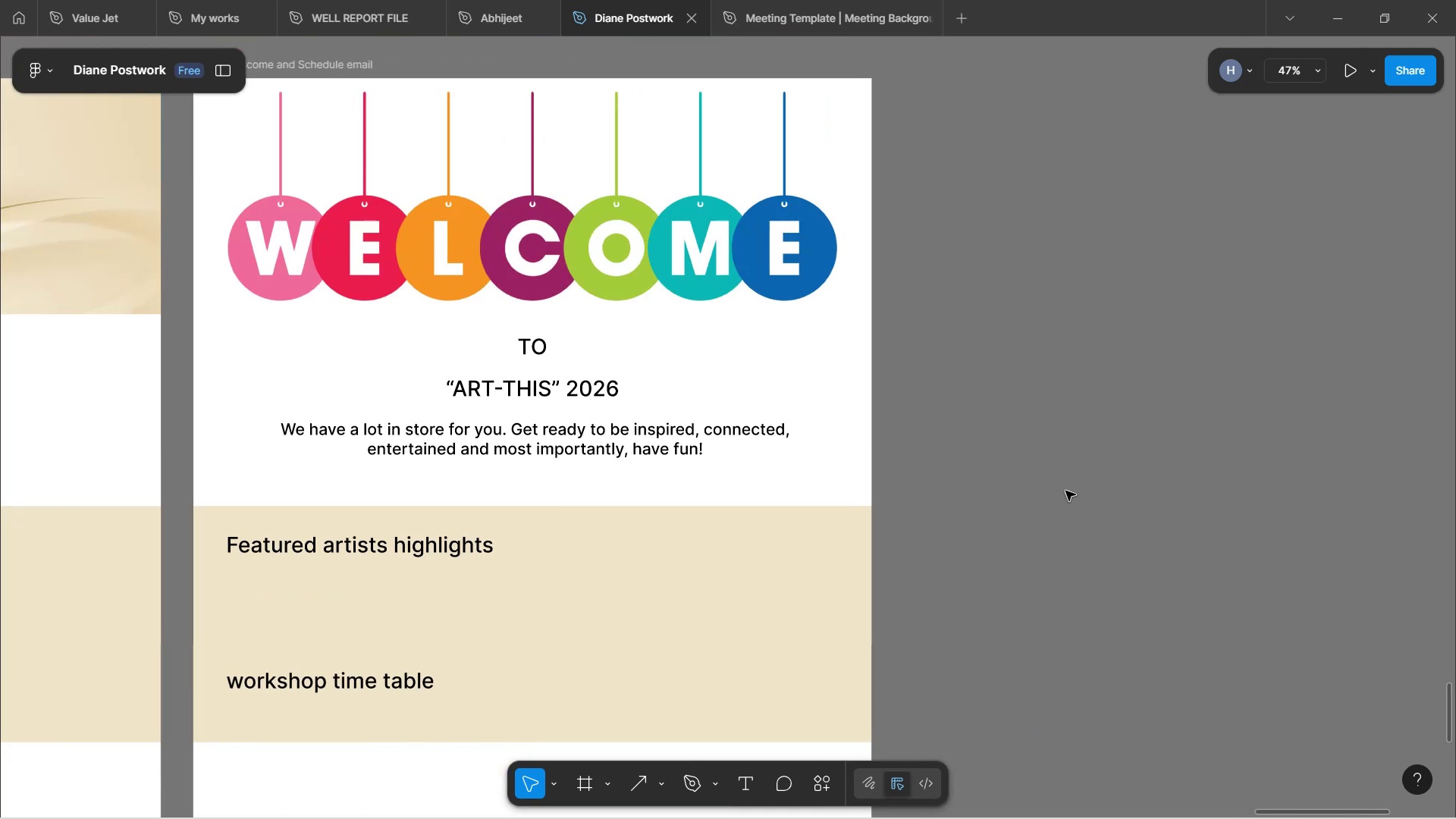 
hold_key(key=ControlLeft, duration=1.62)
scroll: coordinate [1069, 491], scroll_direction: down, amount: 3.0
 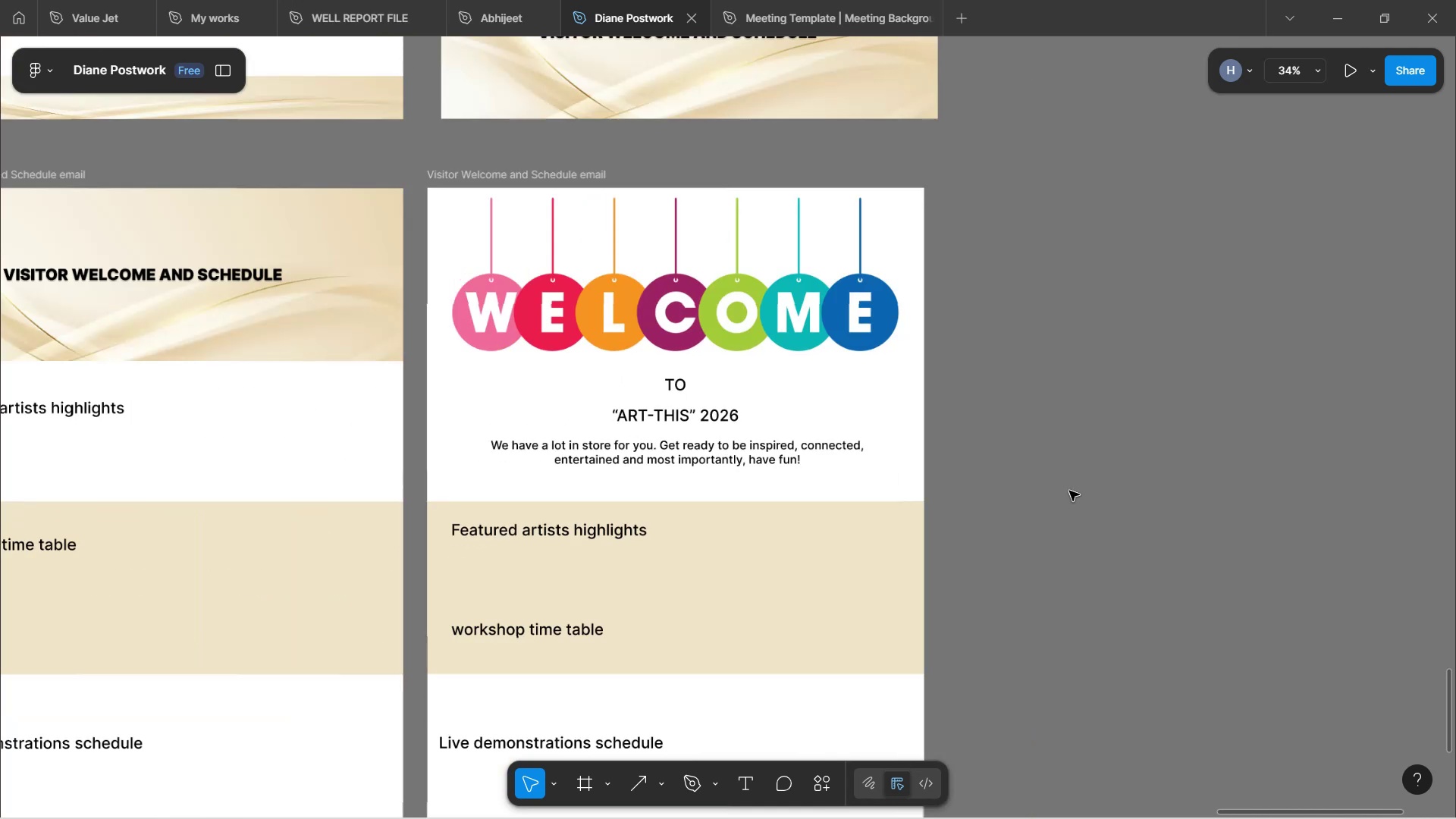 
hold_key(key=ControlLeft, duration=1.52)
scroll: coordinate [1084, 473], scroll_direction: down, amount: 3.0
 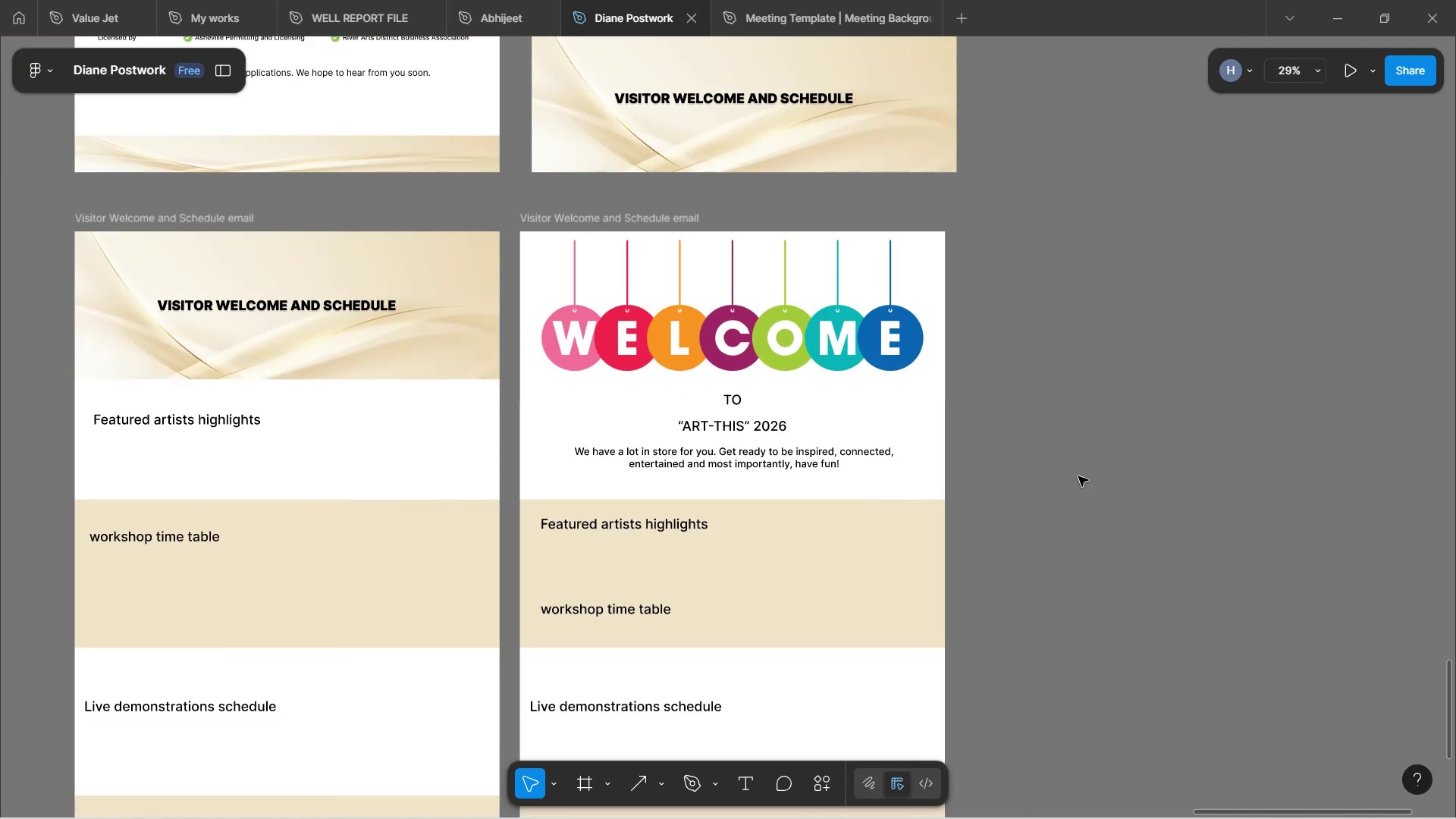 
hold_key(key=ControlLeft, duration=1.59)
scroll: coordinate [1093, 511], scroll_direction: up, amount: 1.0
 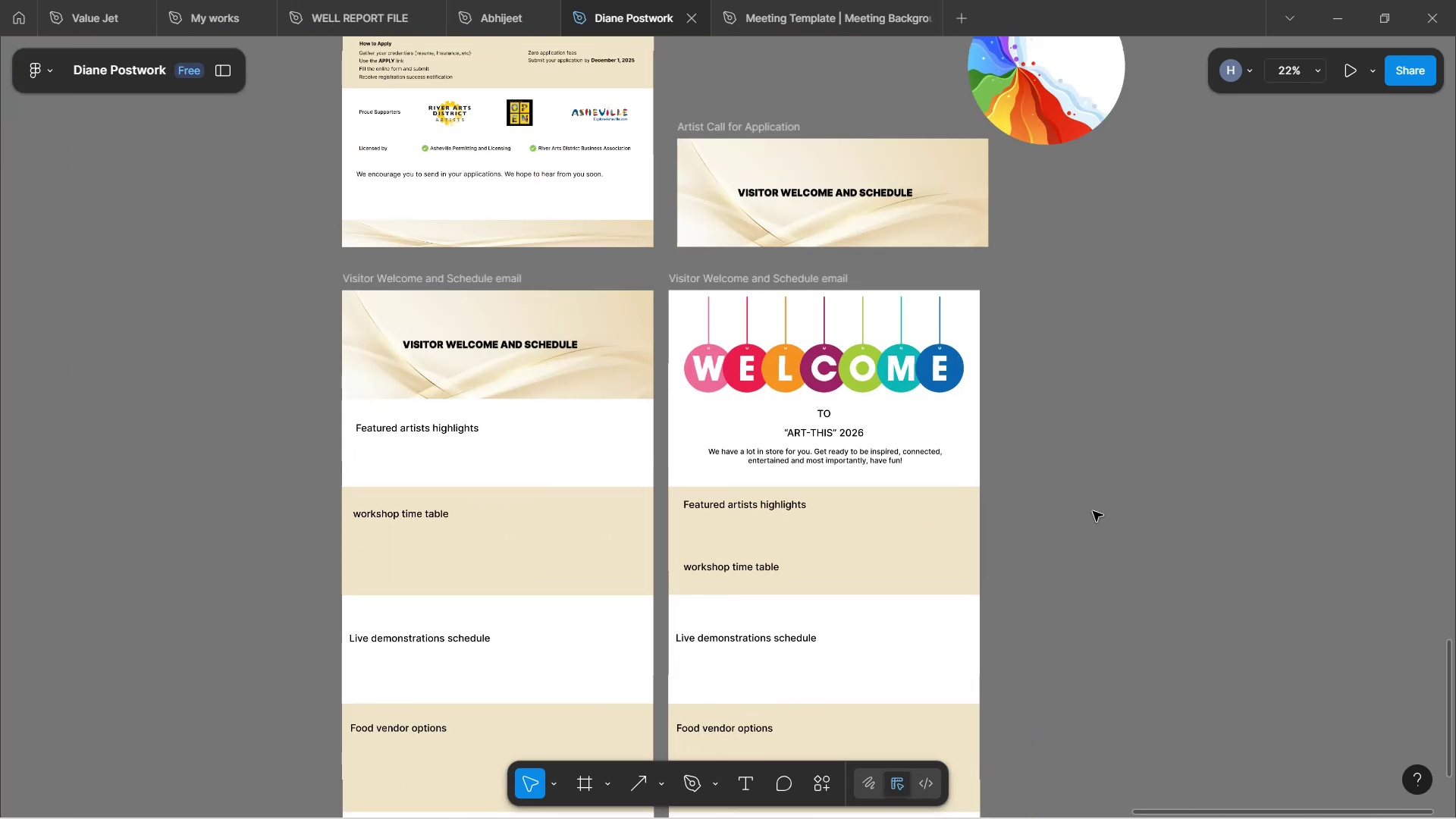 
scroll: coordinate [1093, 511], scroll_direction: down, amount: 2.0
 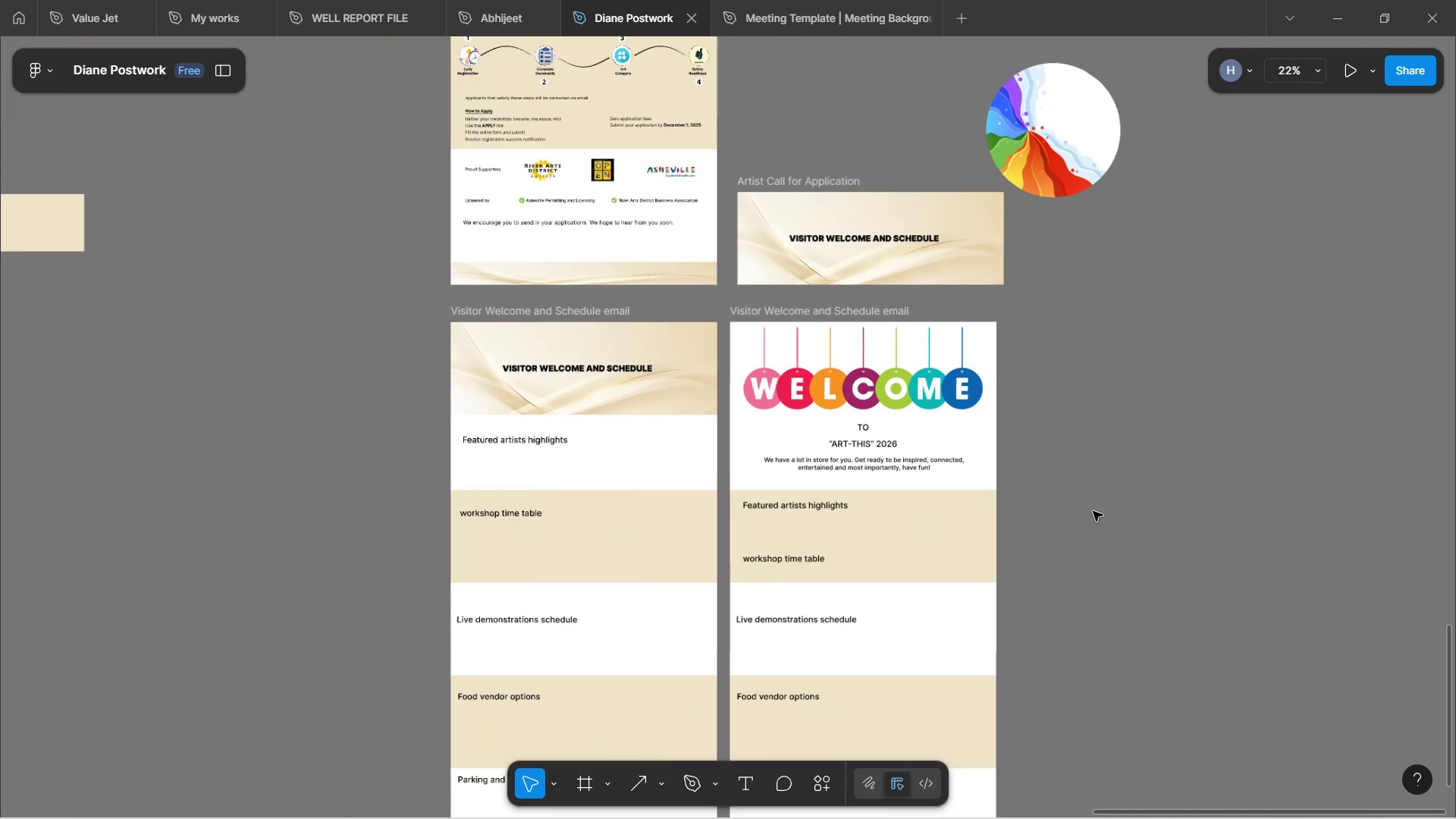 
key(Control+ControlLeft)
 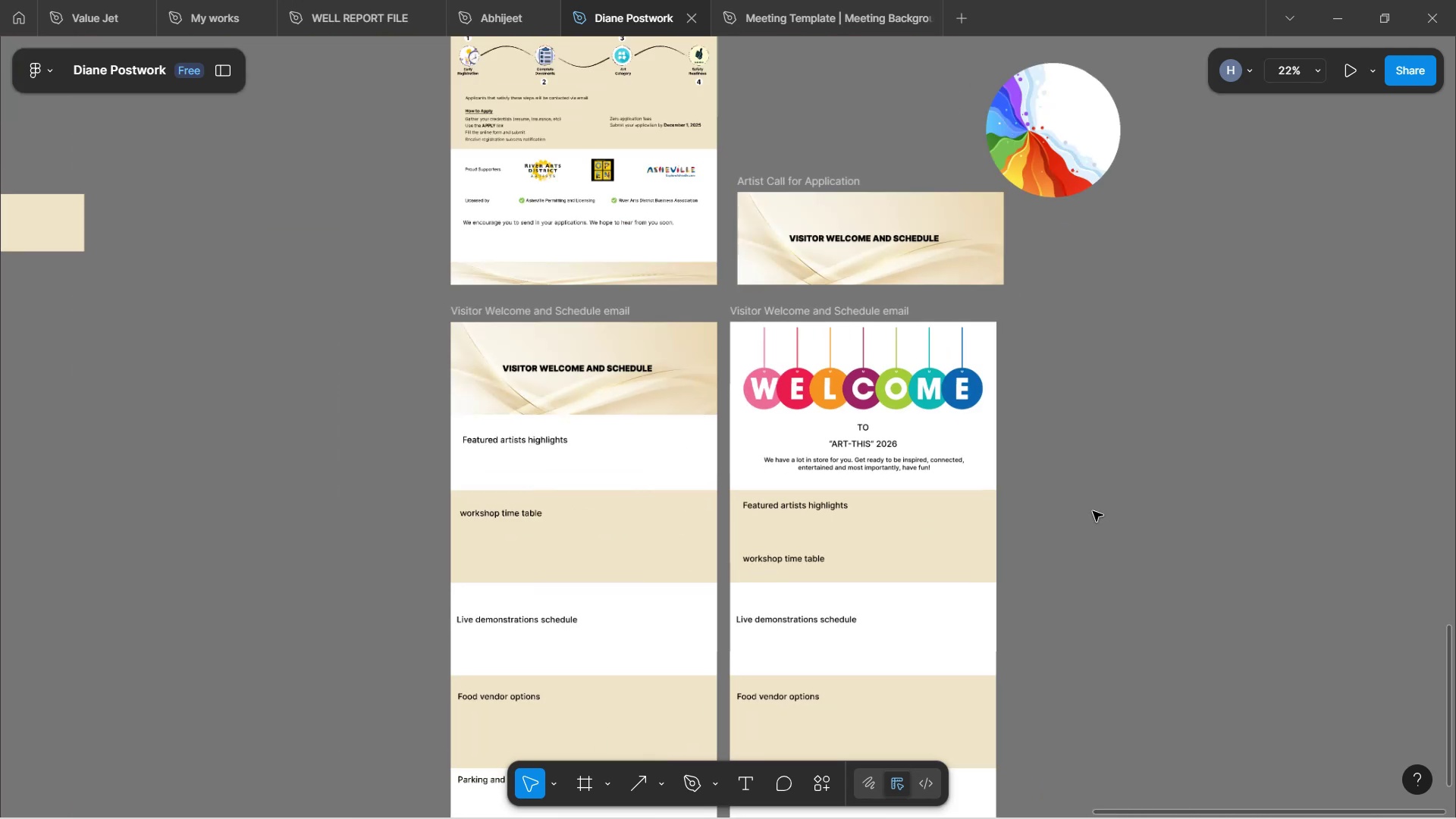 
hold_key(key=ControlLeft, duration=1.3)
 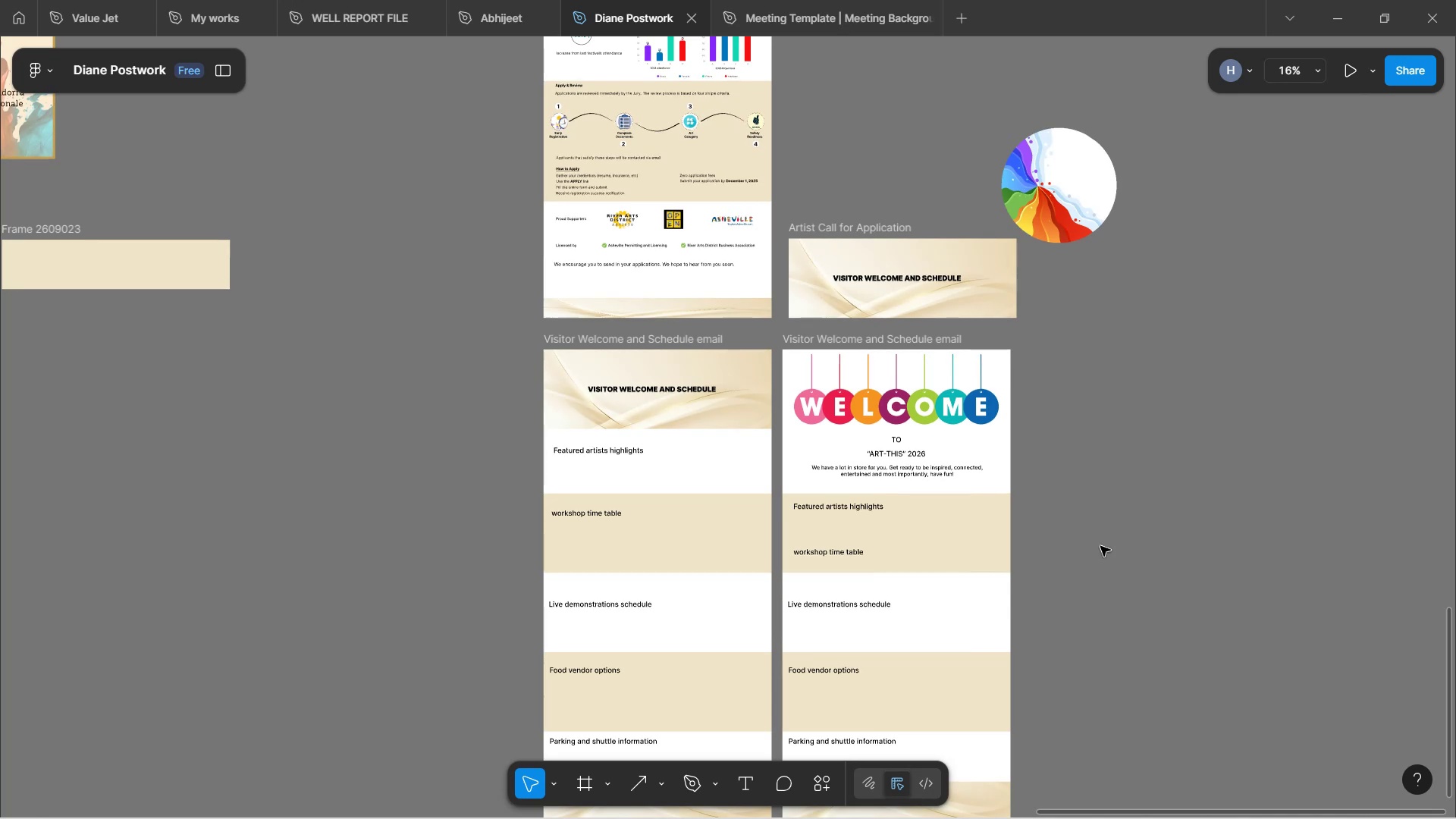 
key(Space)
 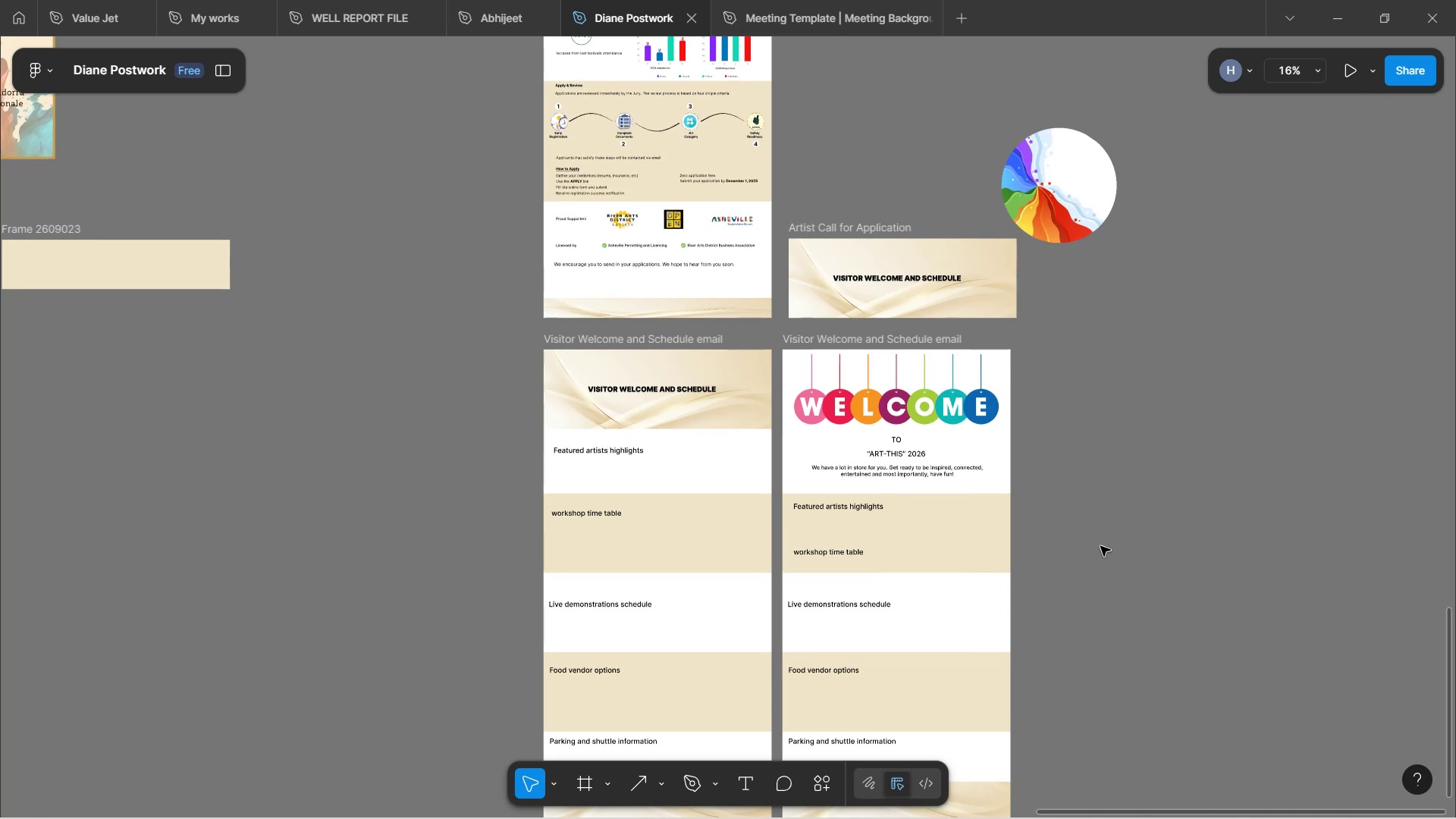 
key(Space)
 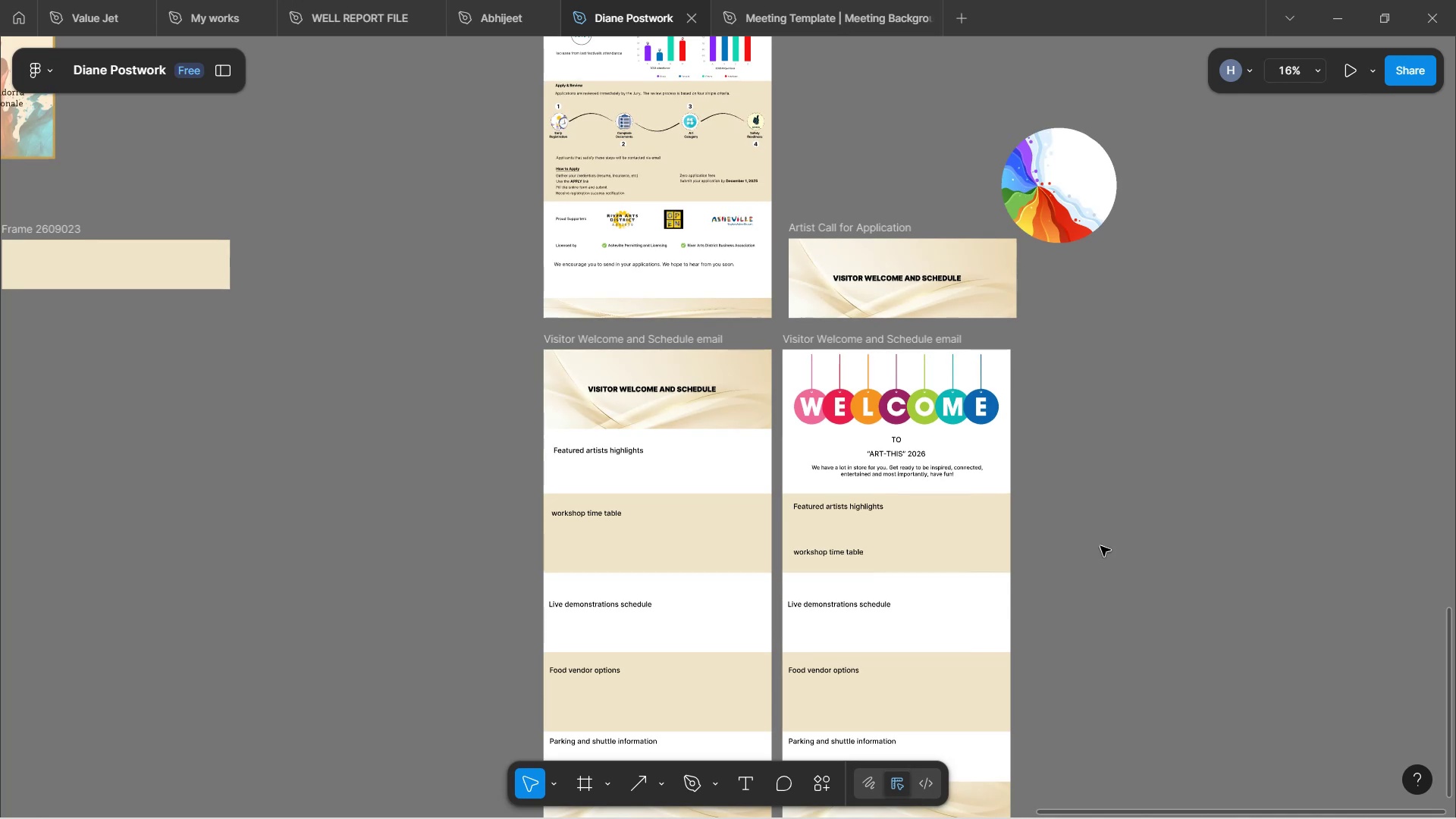 
key(Space)
 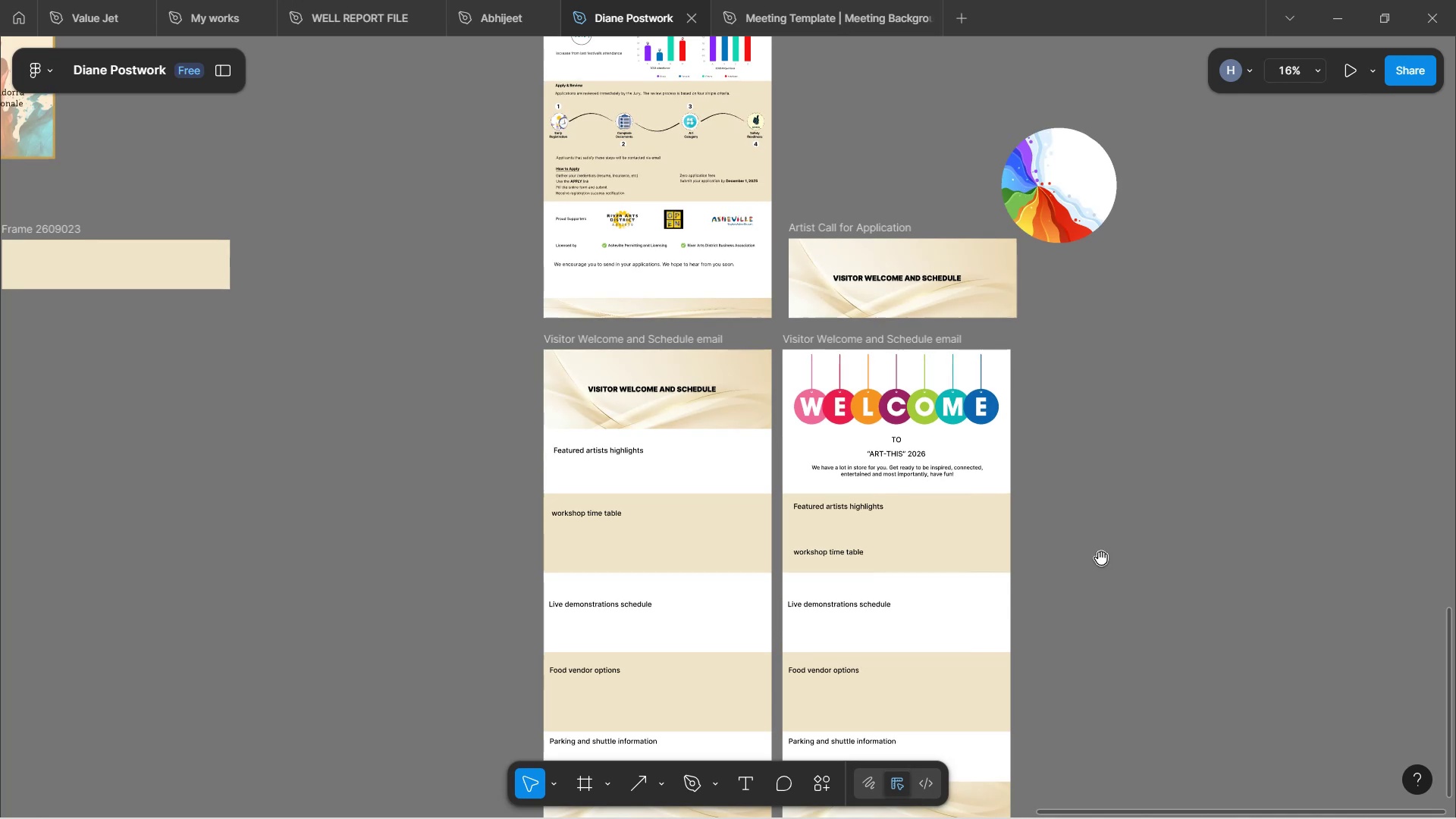 
hold_key(key=Space, duration=1.36)
 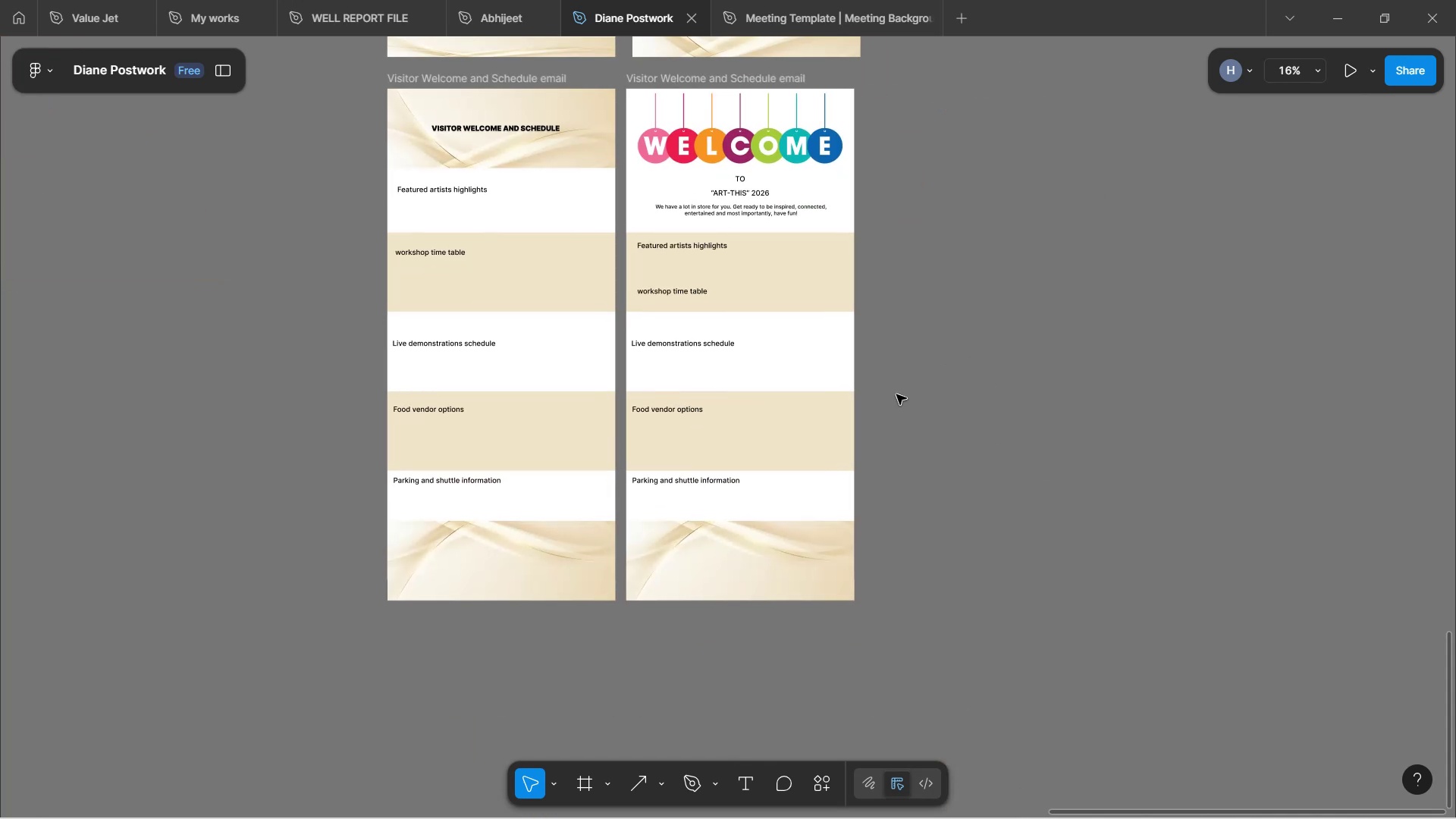 
left_click_drag(start_coordinate=[1102, 568], to_coordinate=[946, 308])
 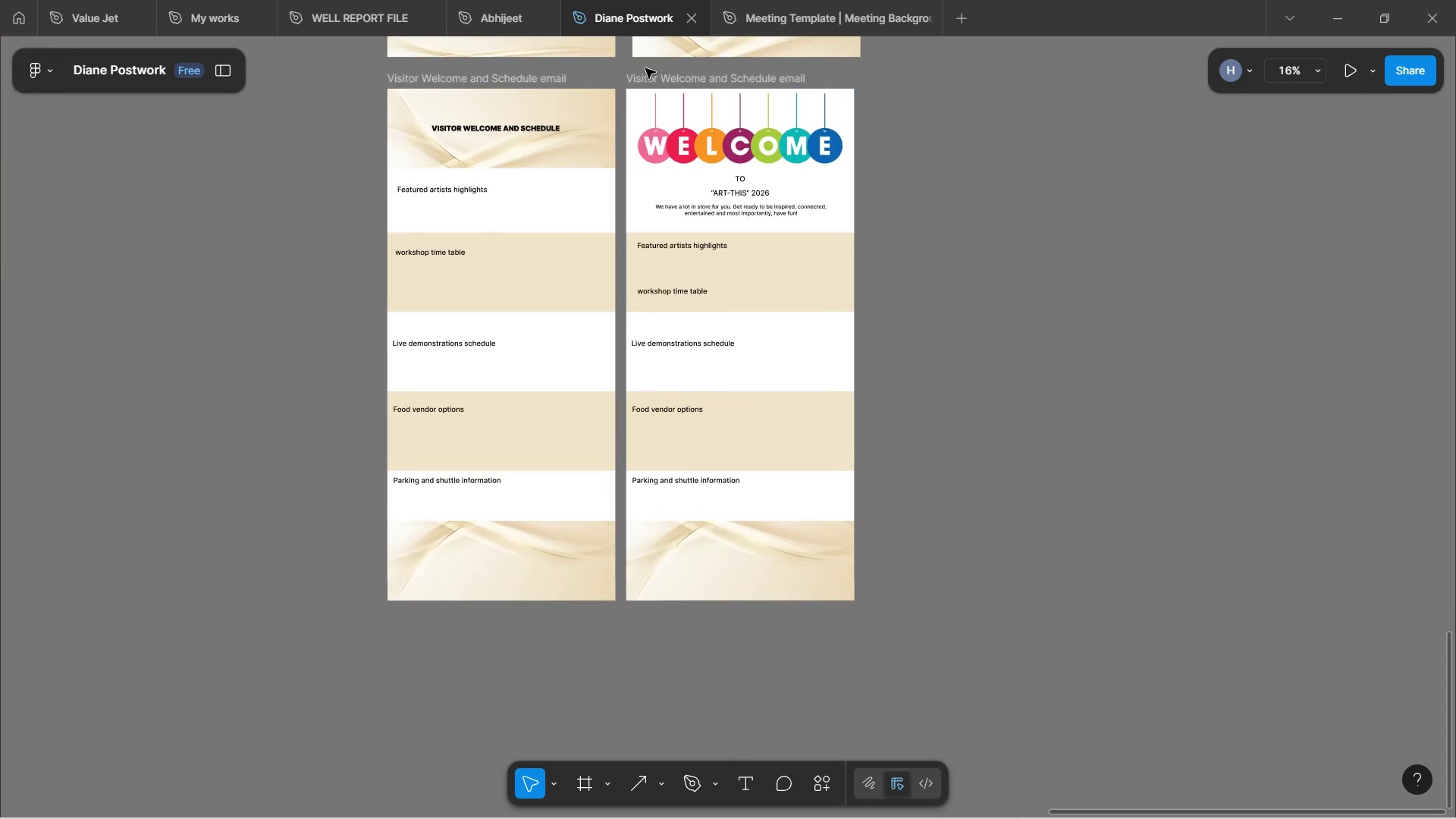 
left_click([661, 77])
 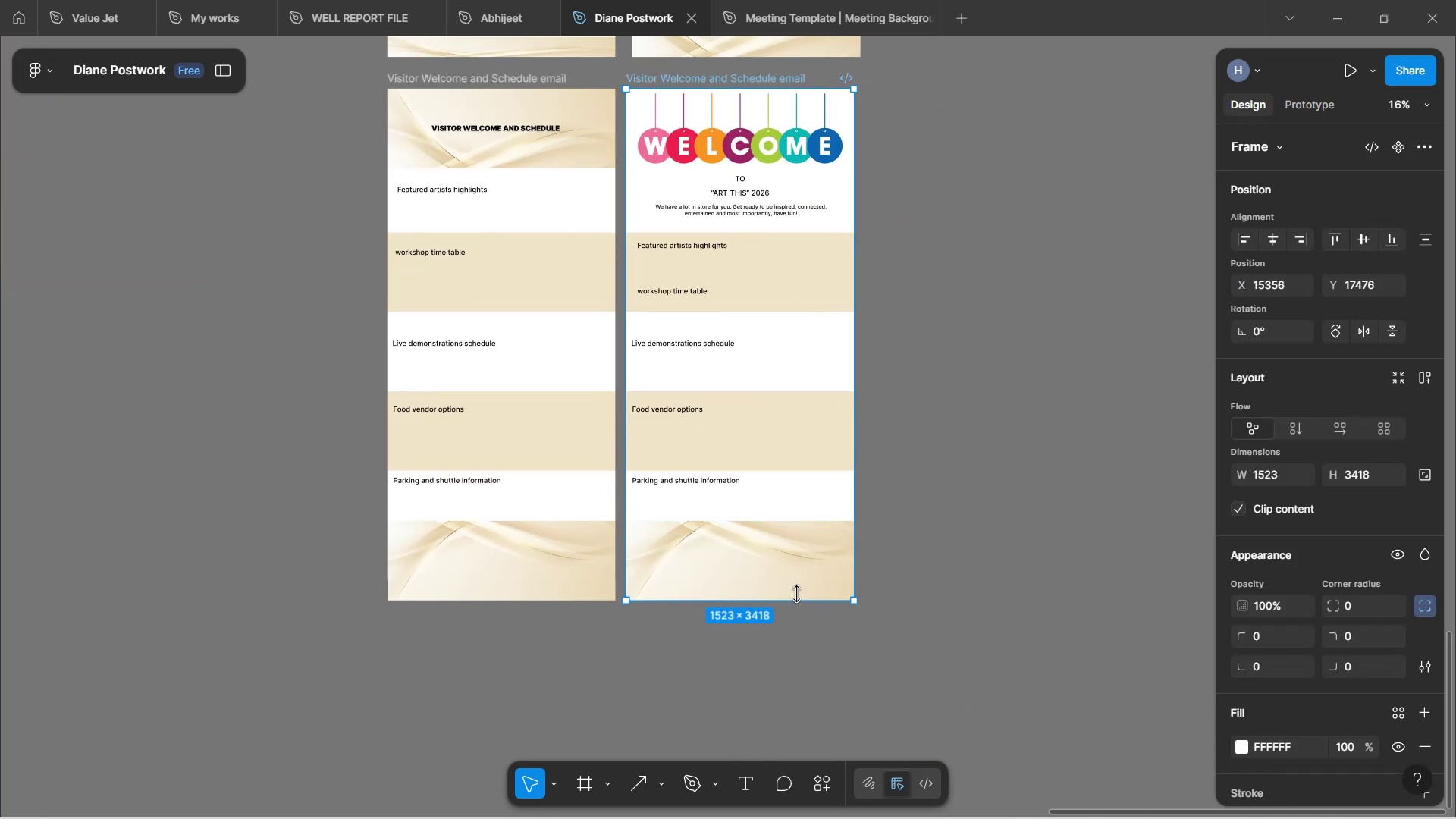 
left_click_drag(start_coordinate=[796, 597], to_coordinate=[796, 646])
 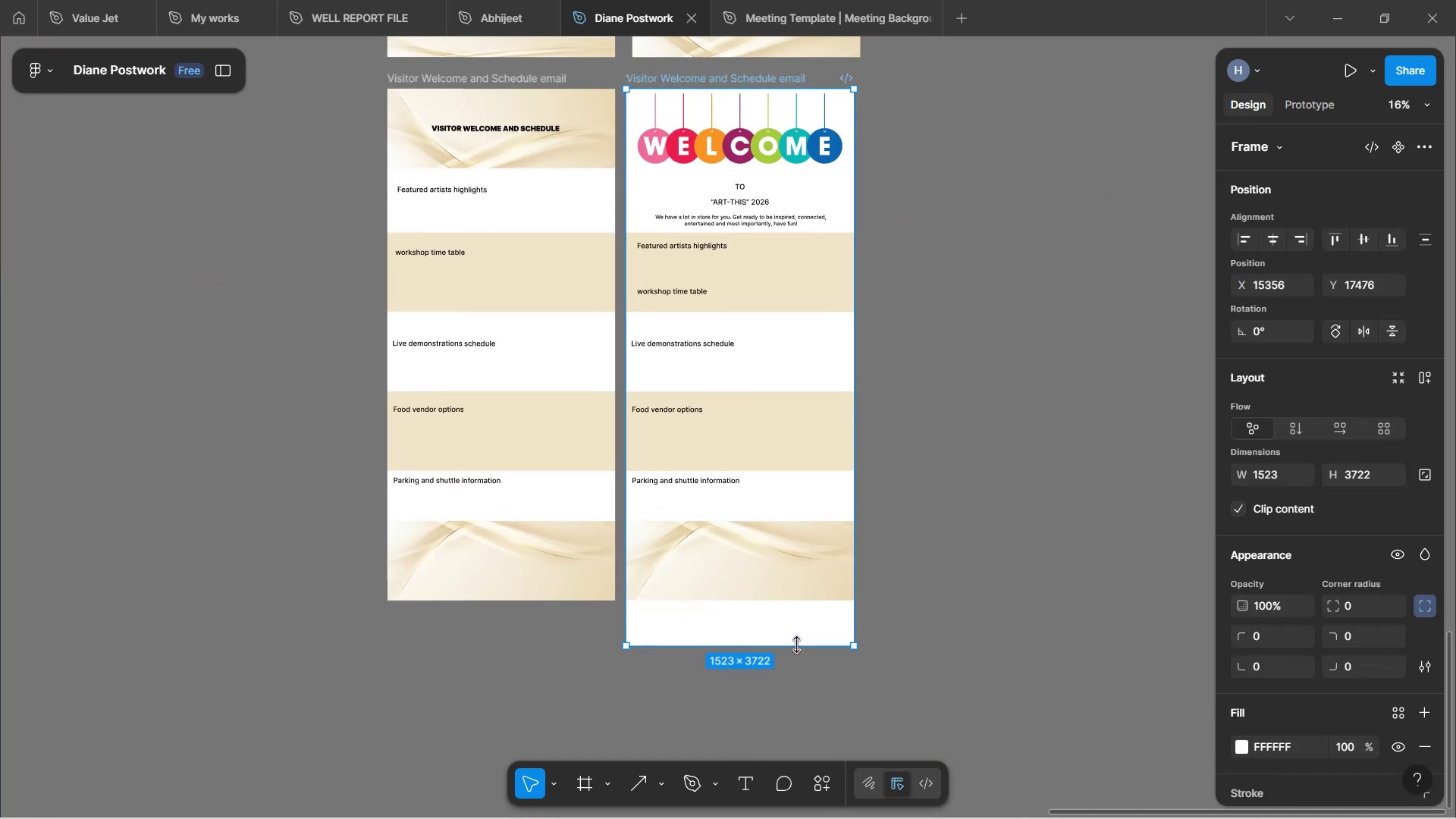 
key(Control+Z)
 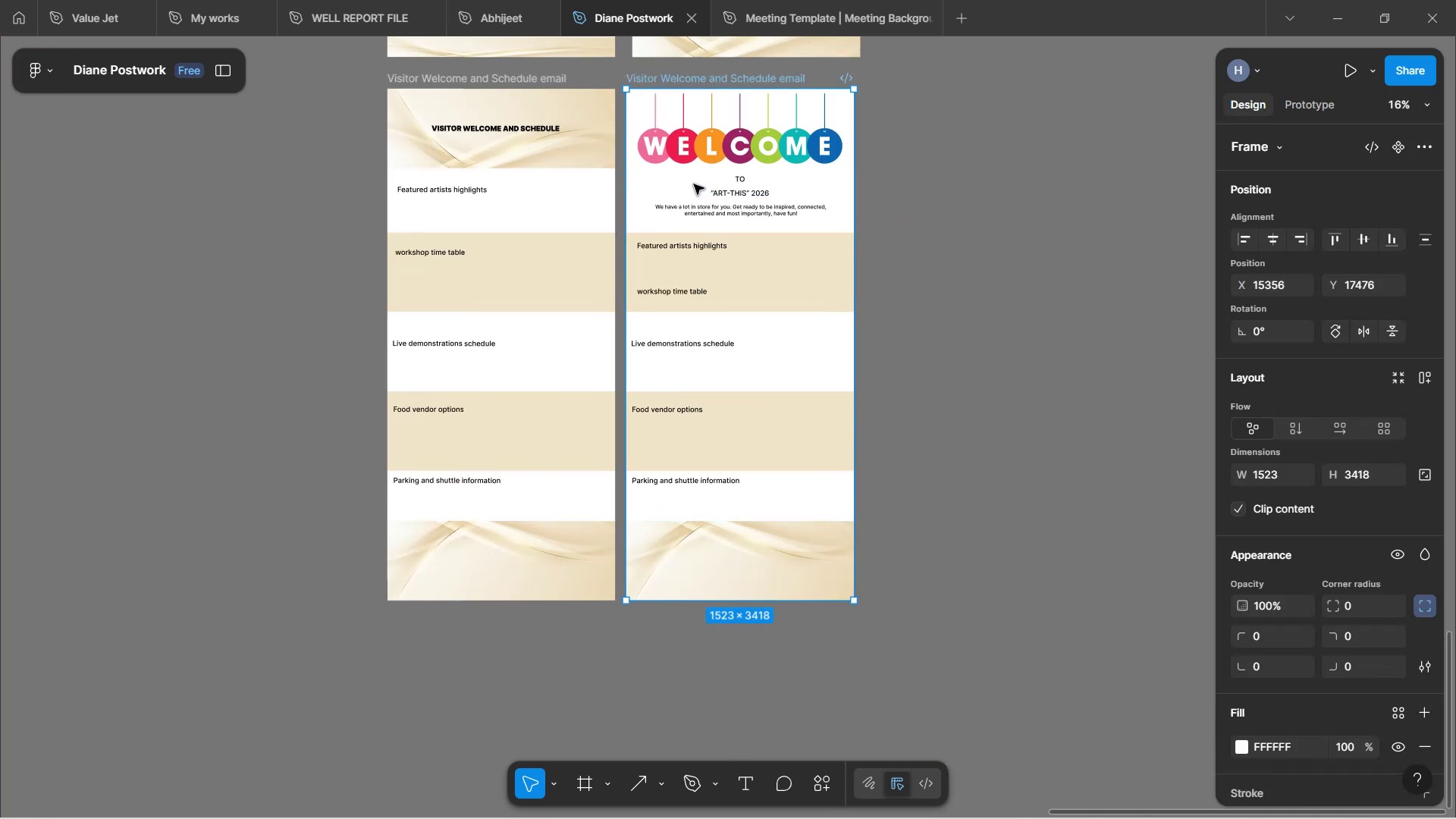 
left_click_drag(start_coordinate=[694, 179], to_coordinate=[763, 199])
 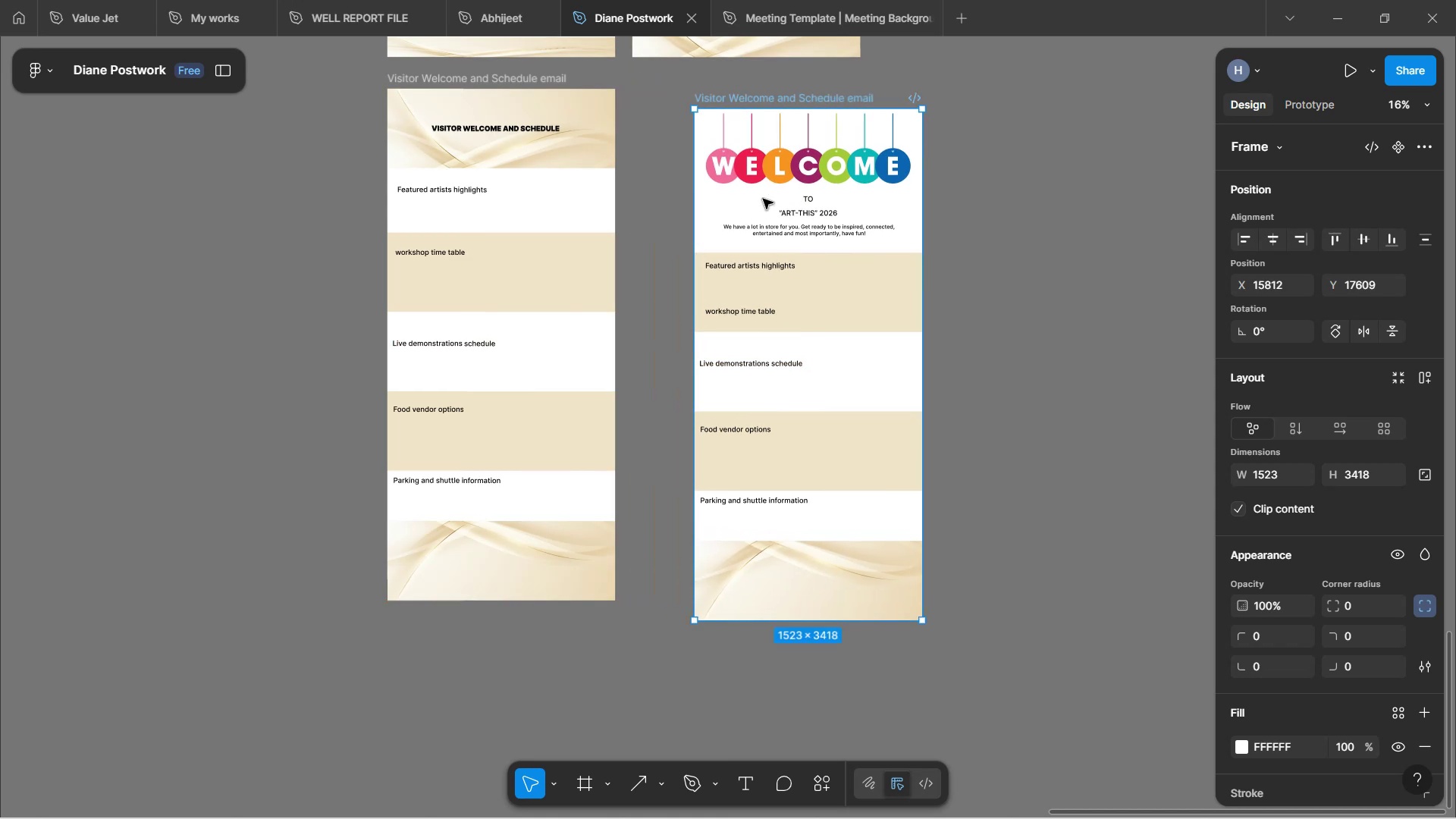 
key(Control+Z)
 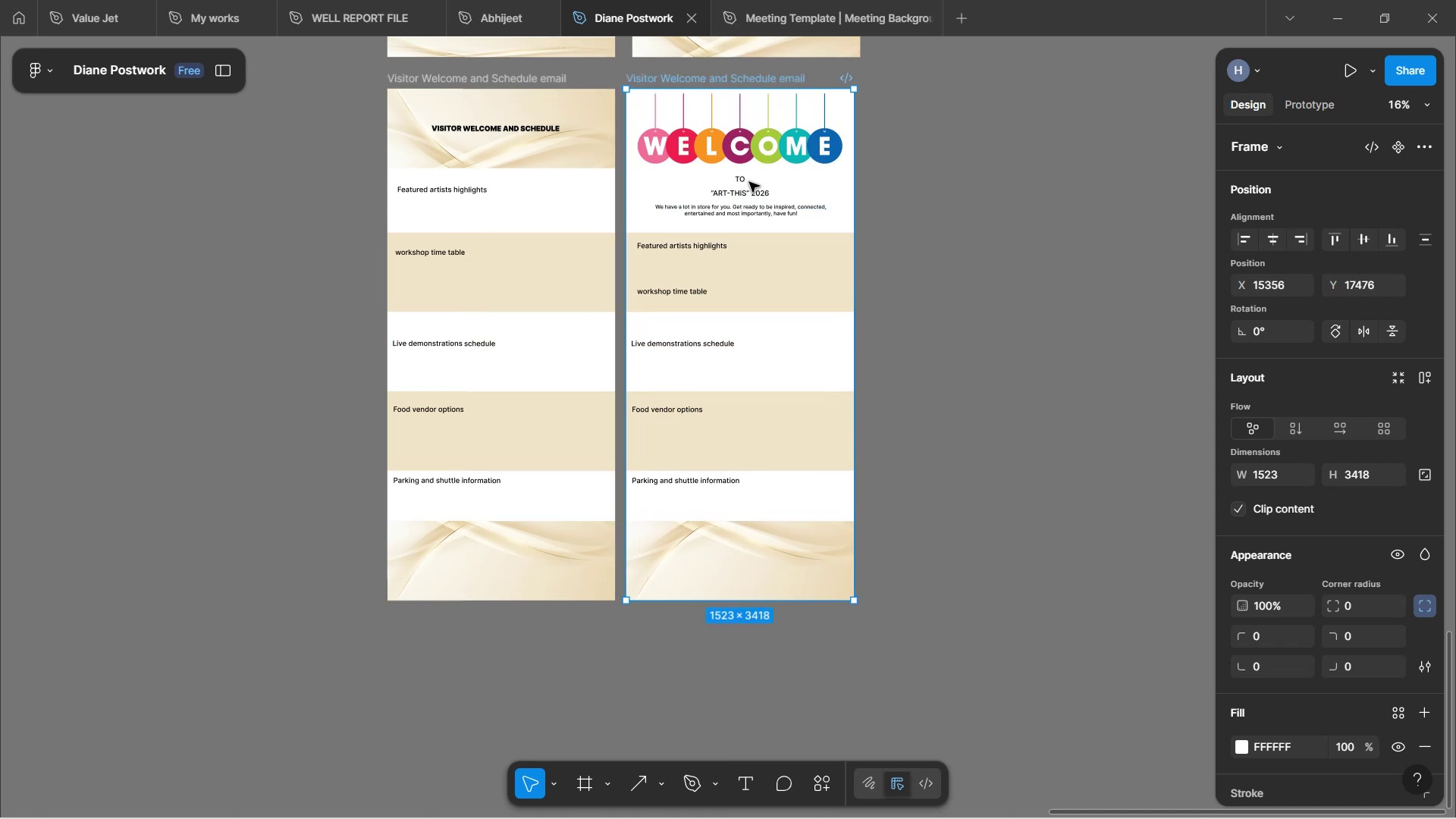 
left_click_drag(start_coordinate=[899, 185], to_coordinate=[903, 185])
 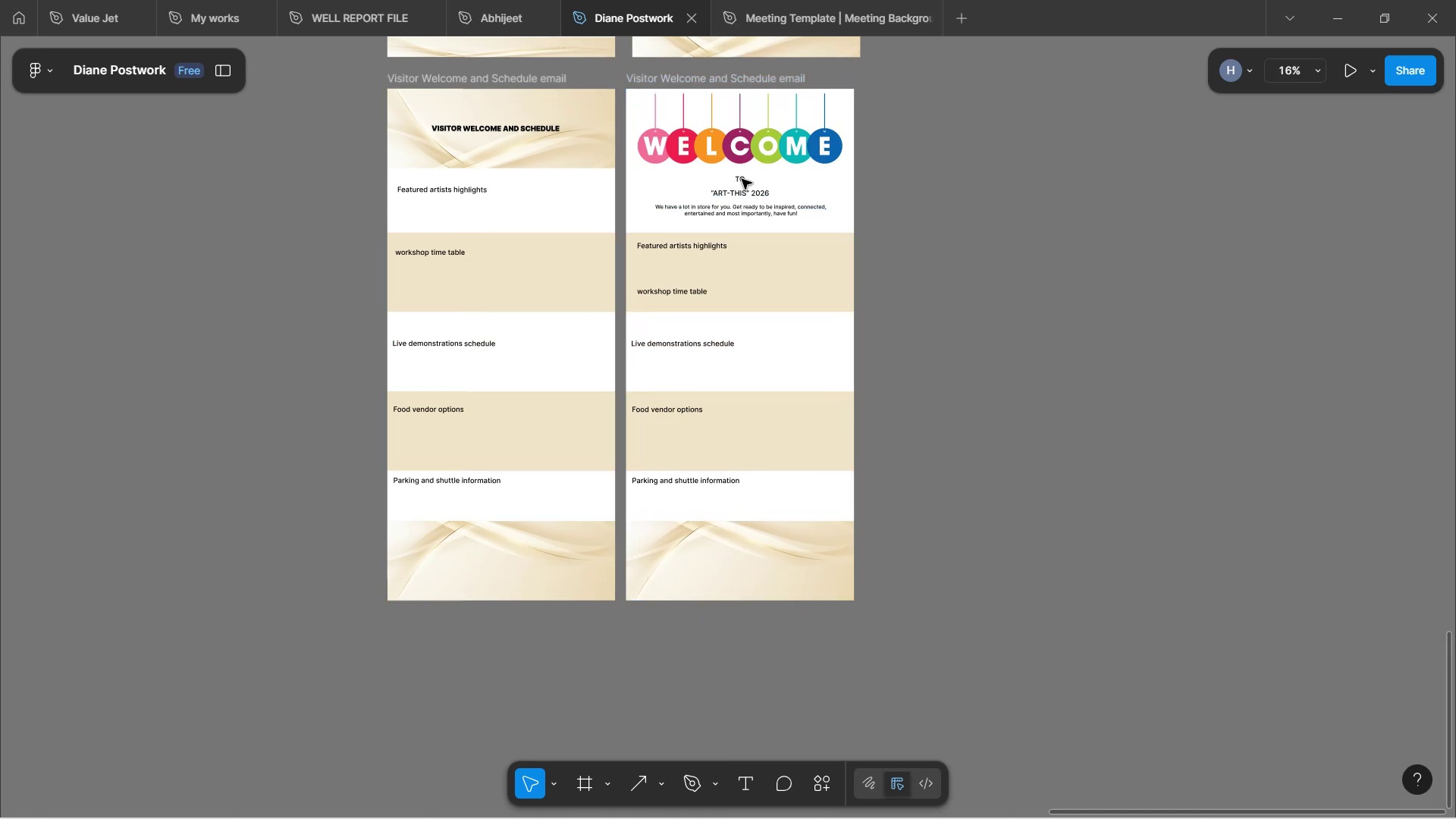 
left_click([743, 179])
 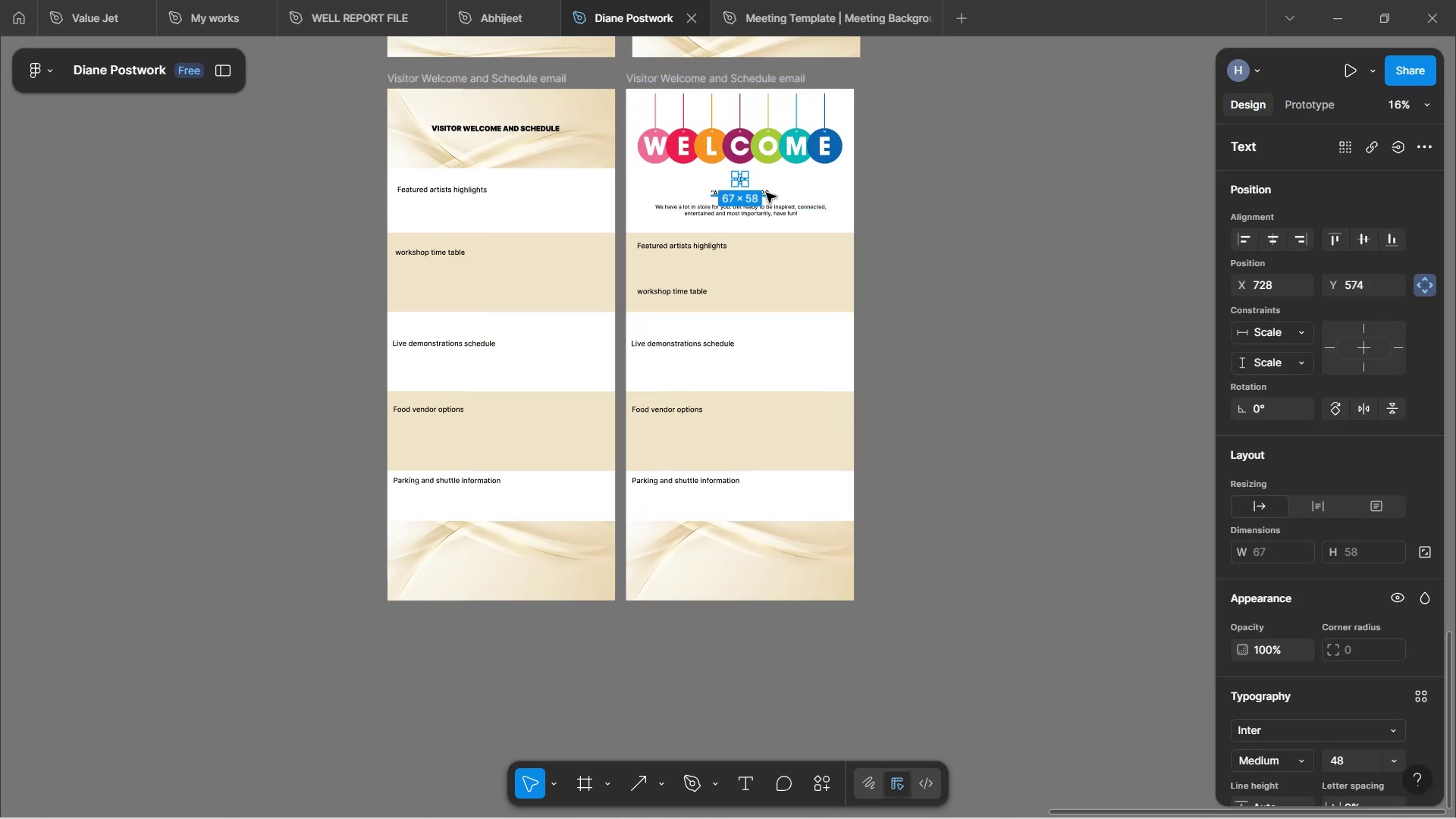 
hold_key(key=ShiftLeft, duration=1.53)
left_click([769, 192])
 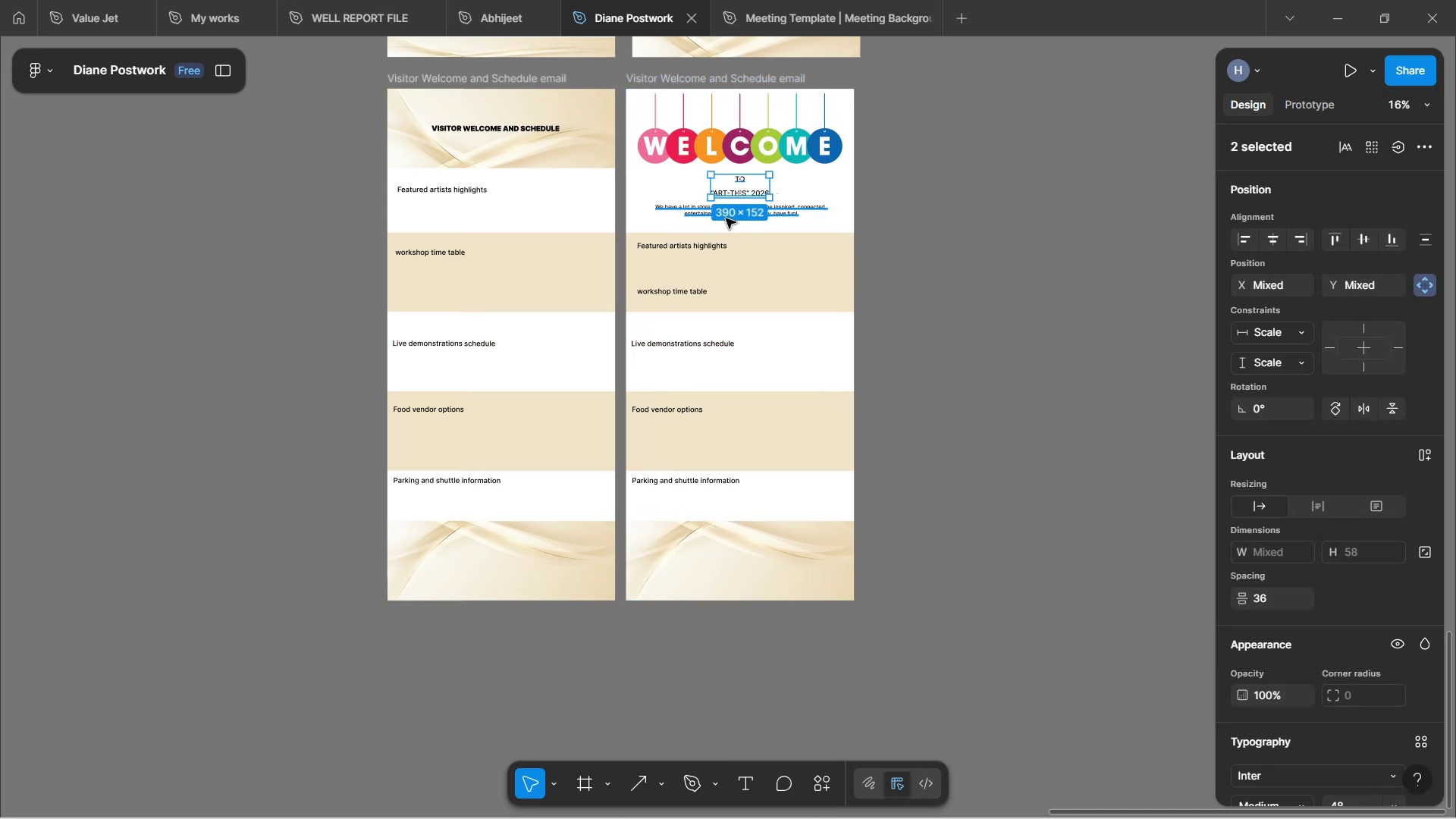 
hold_key(key=ShiftLeft, duration=0.48)
left_click([700, 216])
 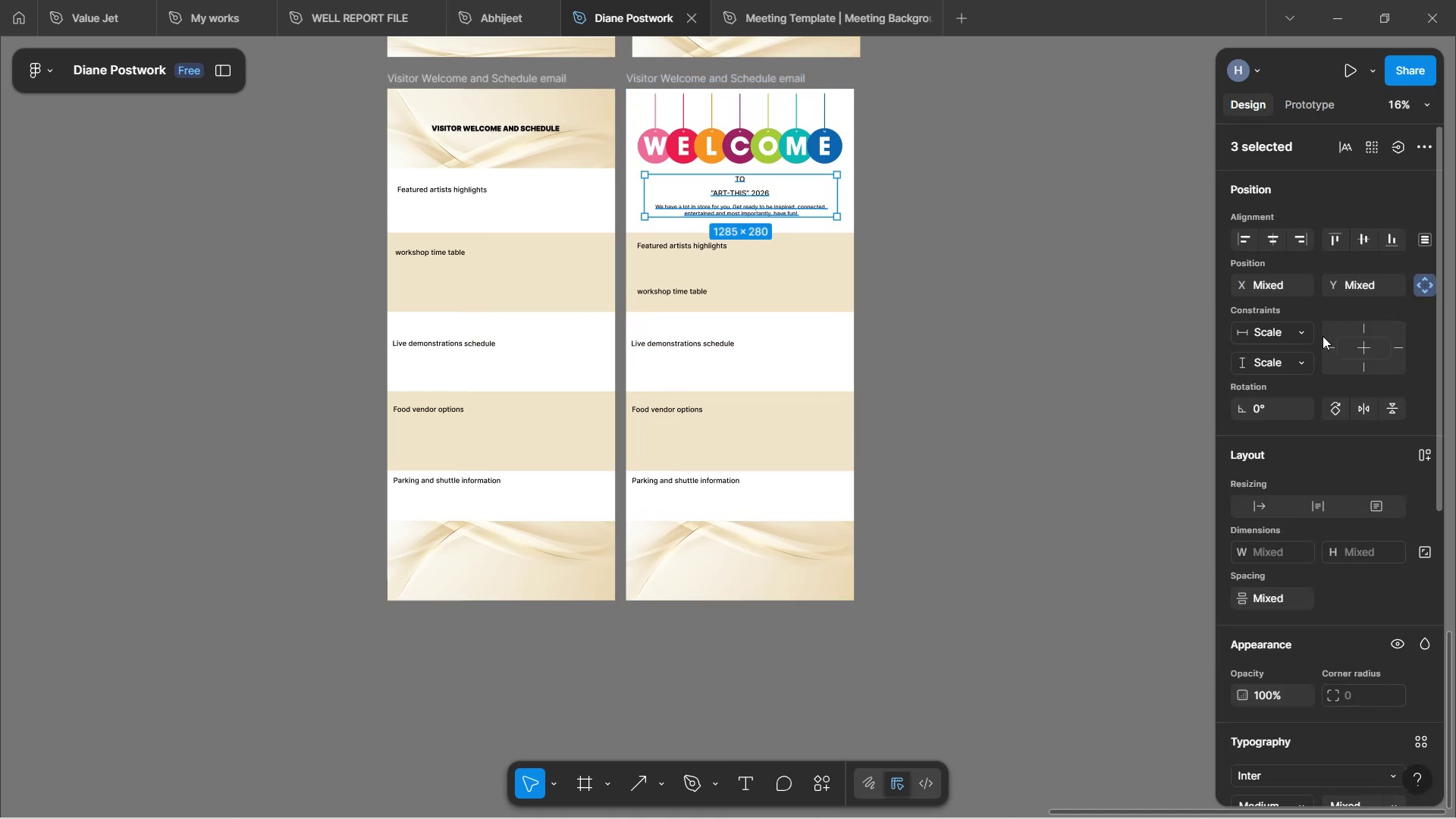 
left_click([1329, 349])
 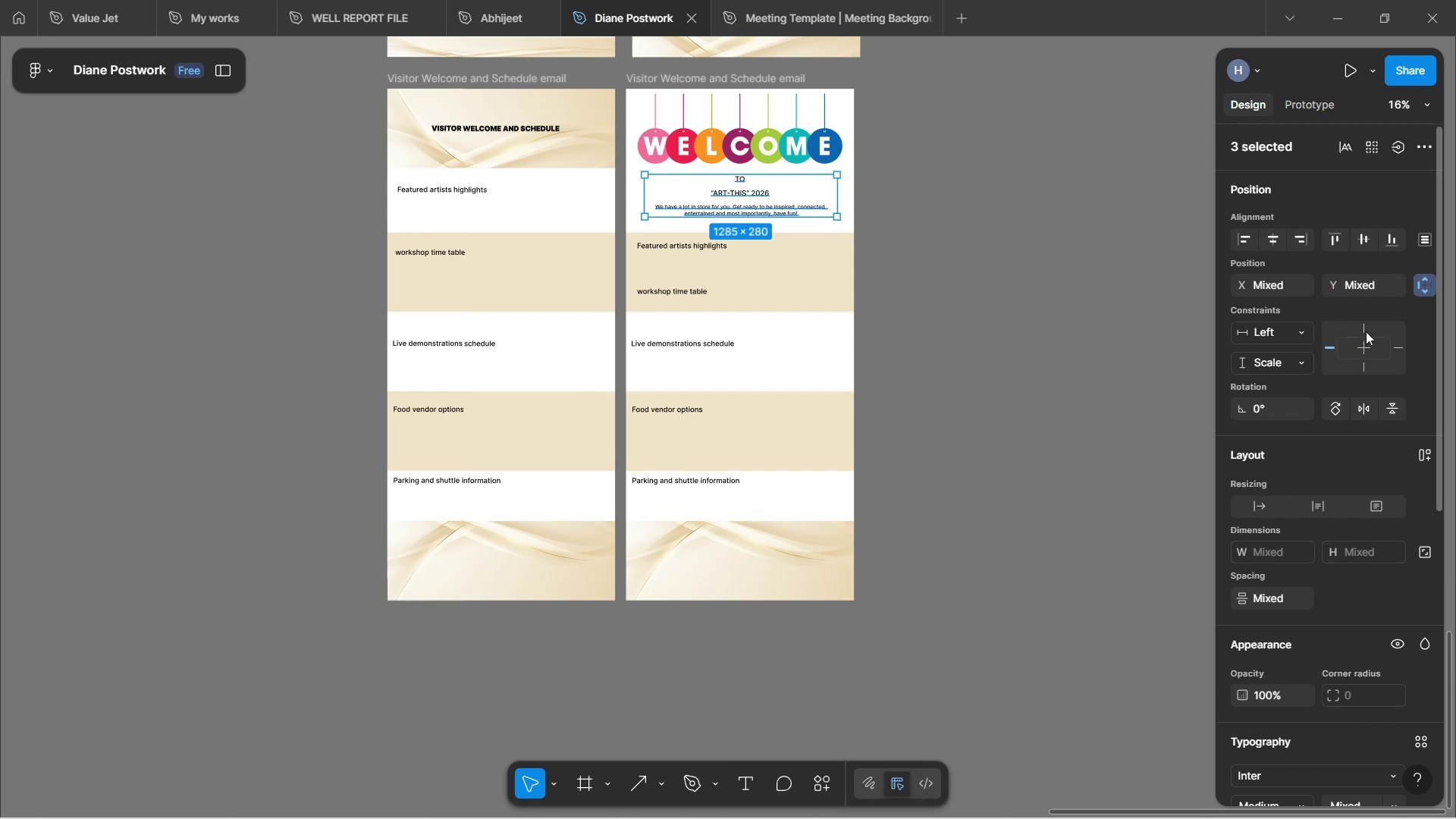 
left_click([1366, 331])
 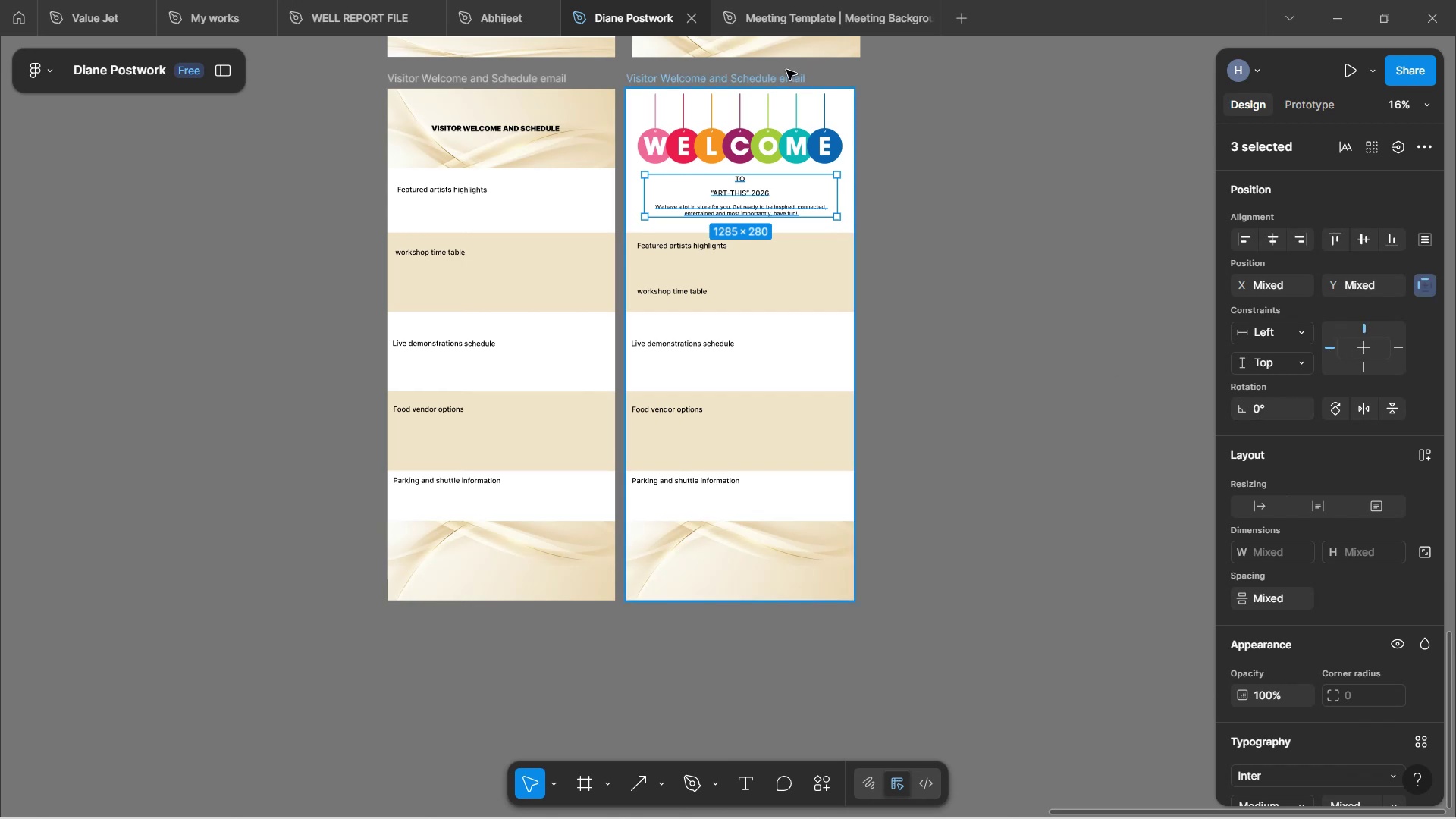 
left_click([776, 75])
 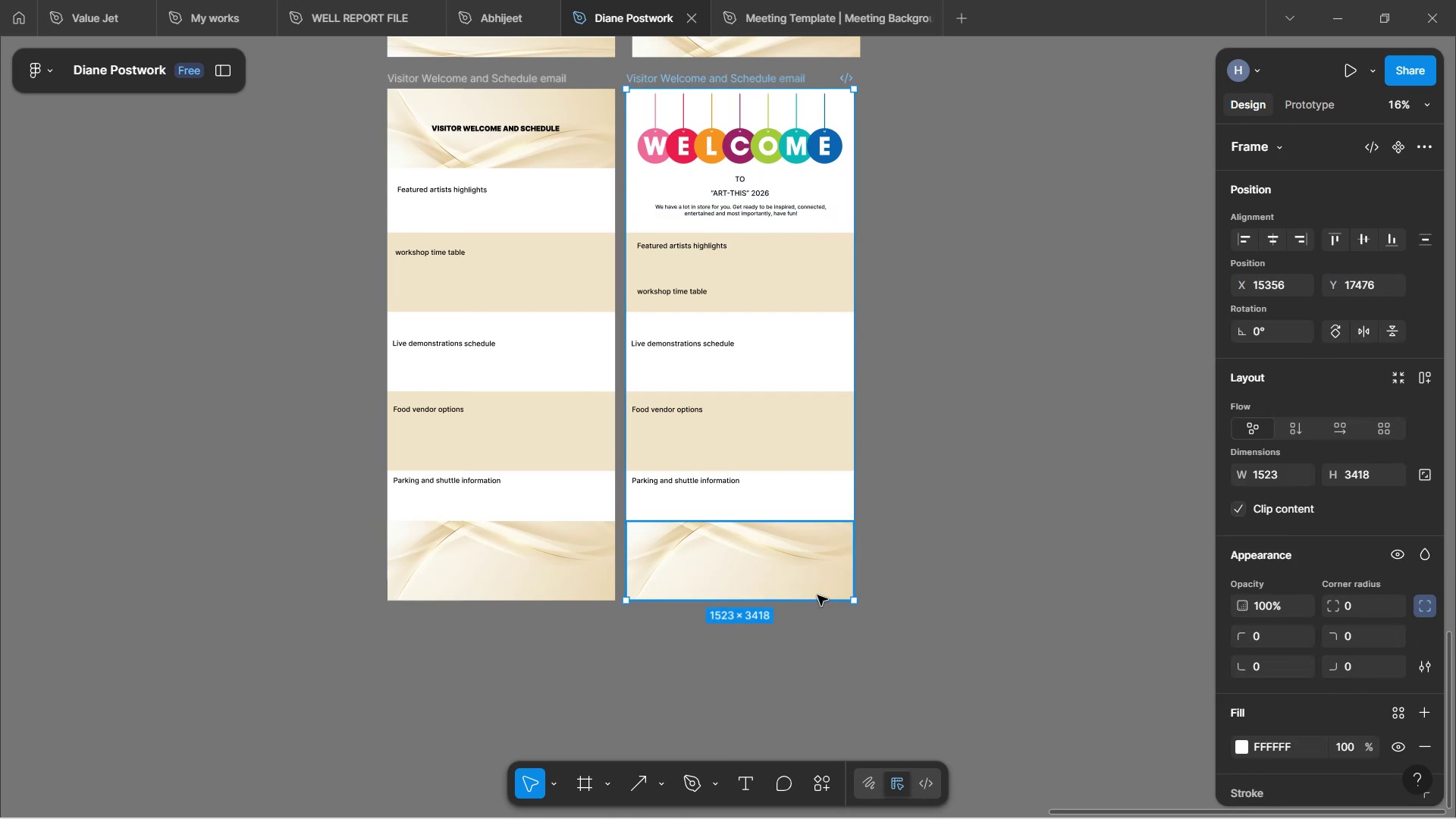 
left_click_drag(start_coordinate=[817, 595], to_coordinate=[827, 678])
 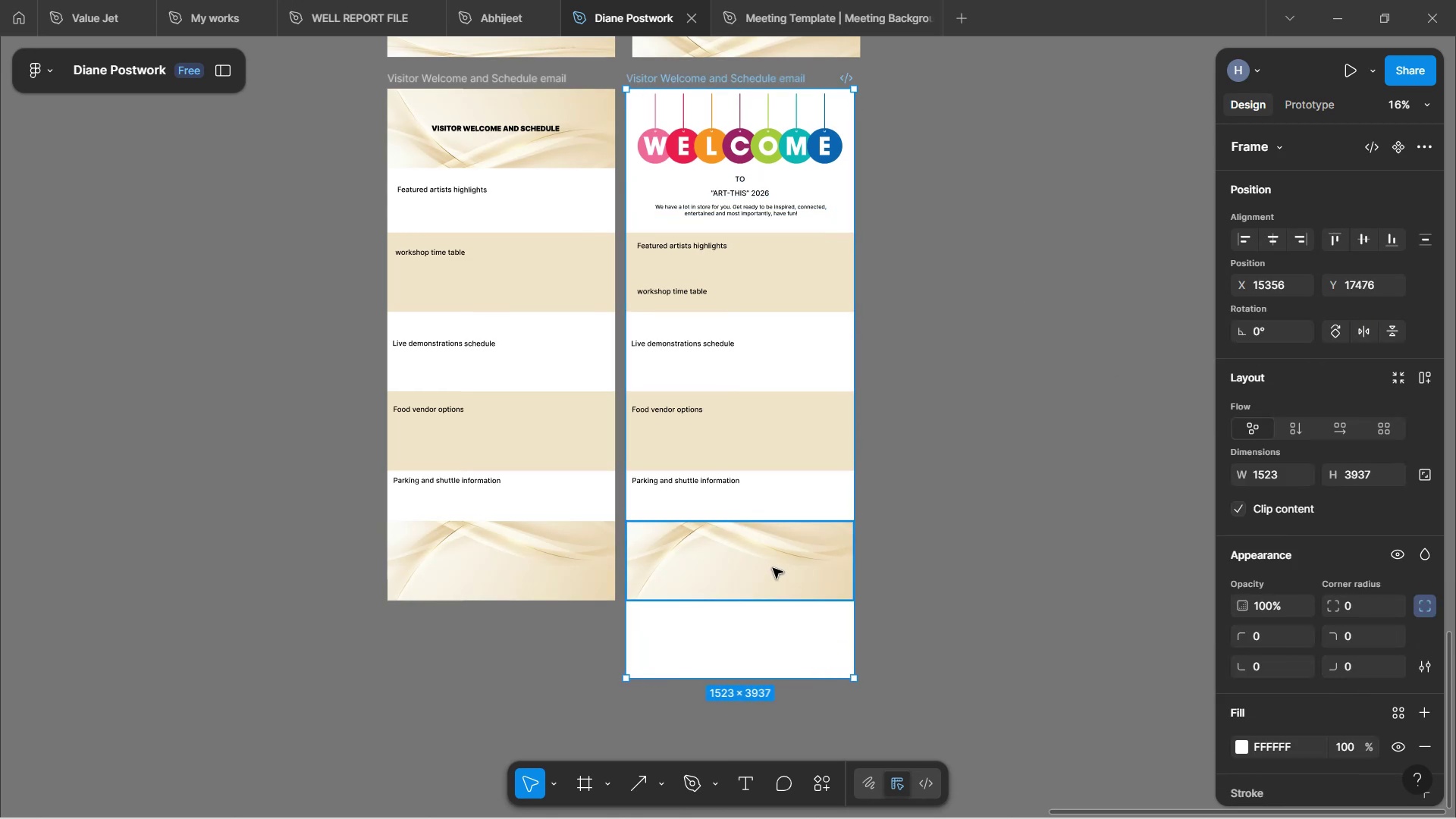 
left_click([773, 566])
 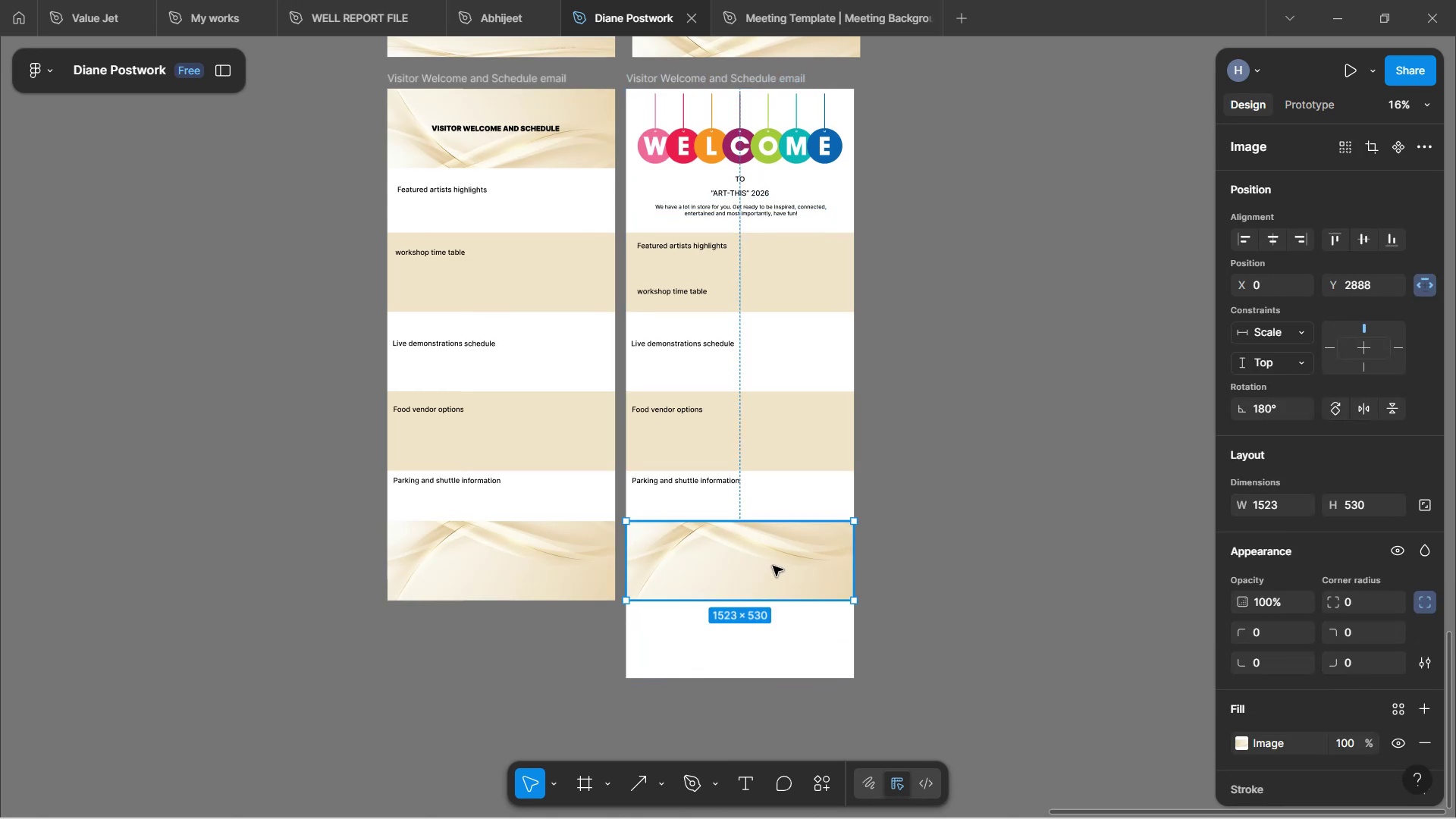 
left_click_drag(start_coordinate=[773, 566], to_coordinate=[772, 642])
 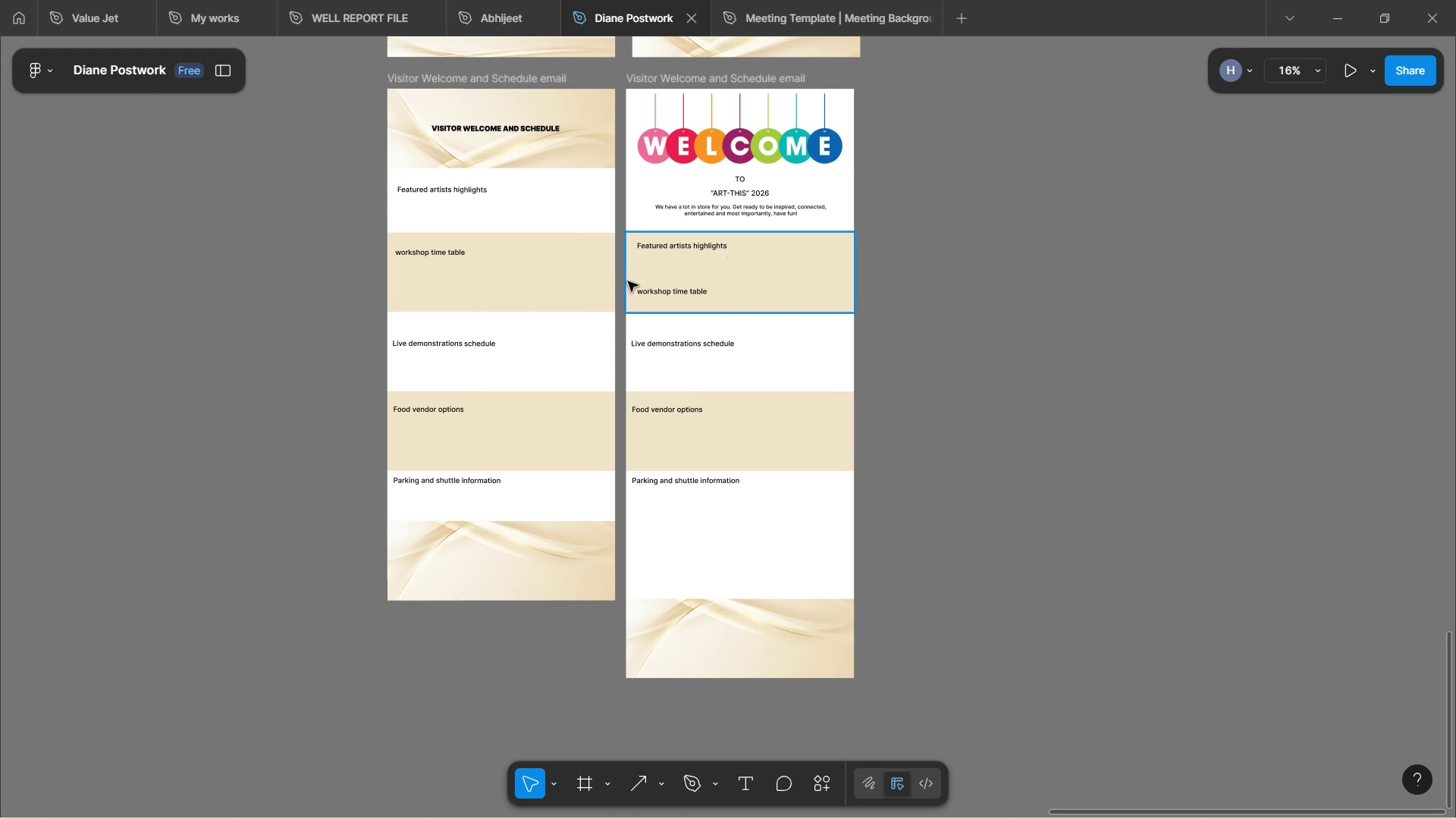 
wait(8.73)
 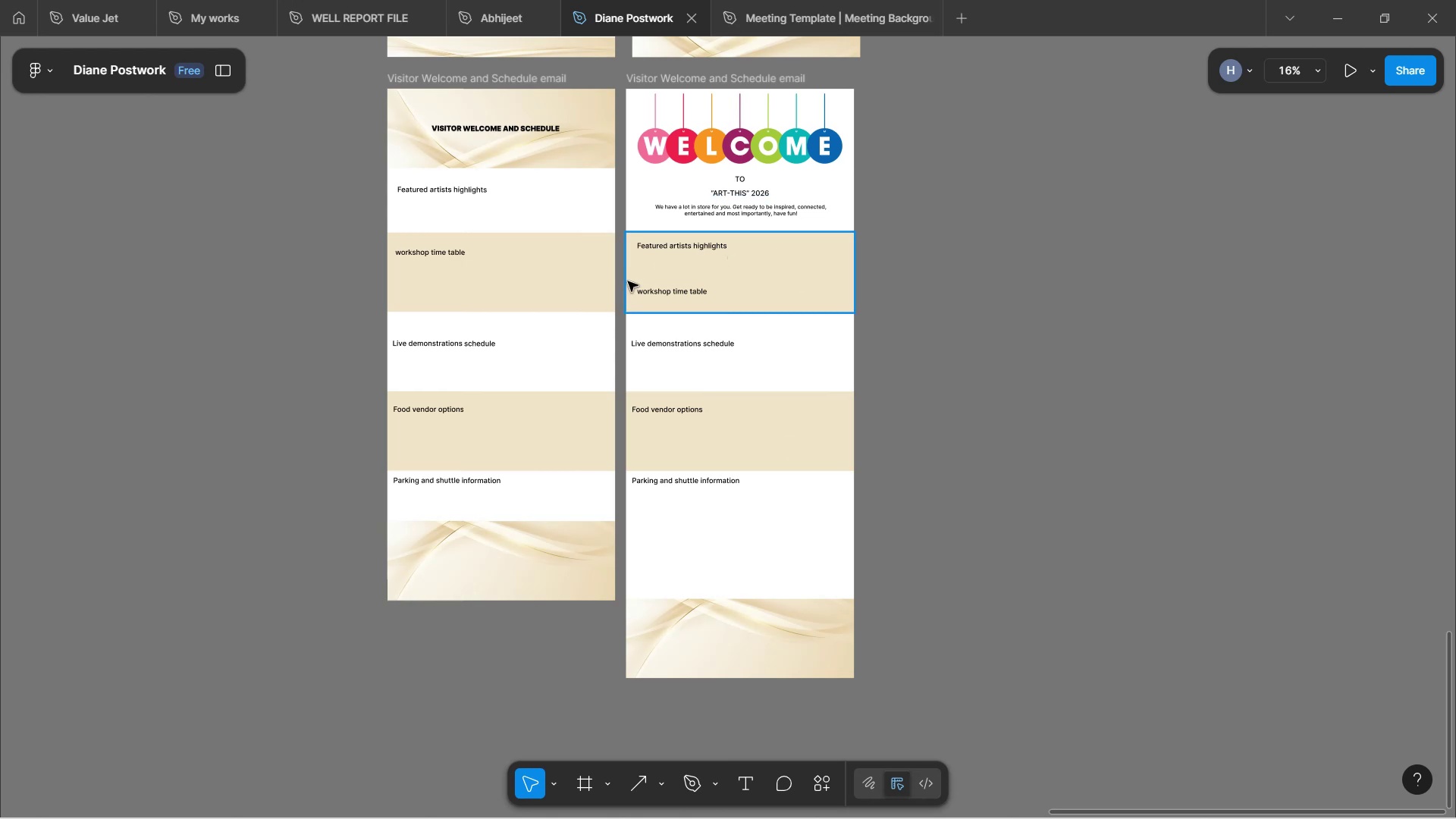 
left_click_drag(start_coordinate=[685, 482], to_coordinate=[692, 565])
 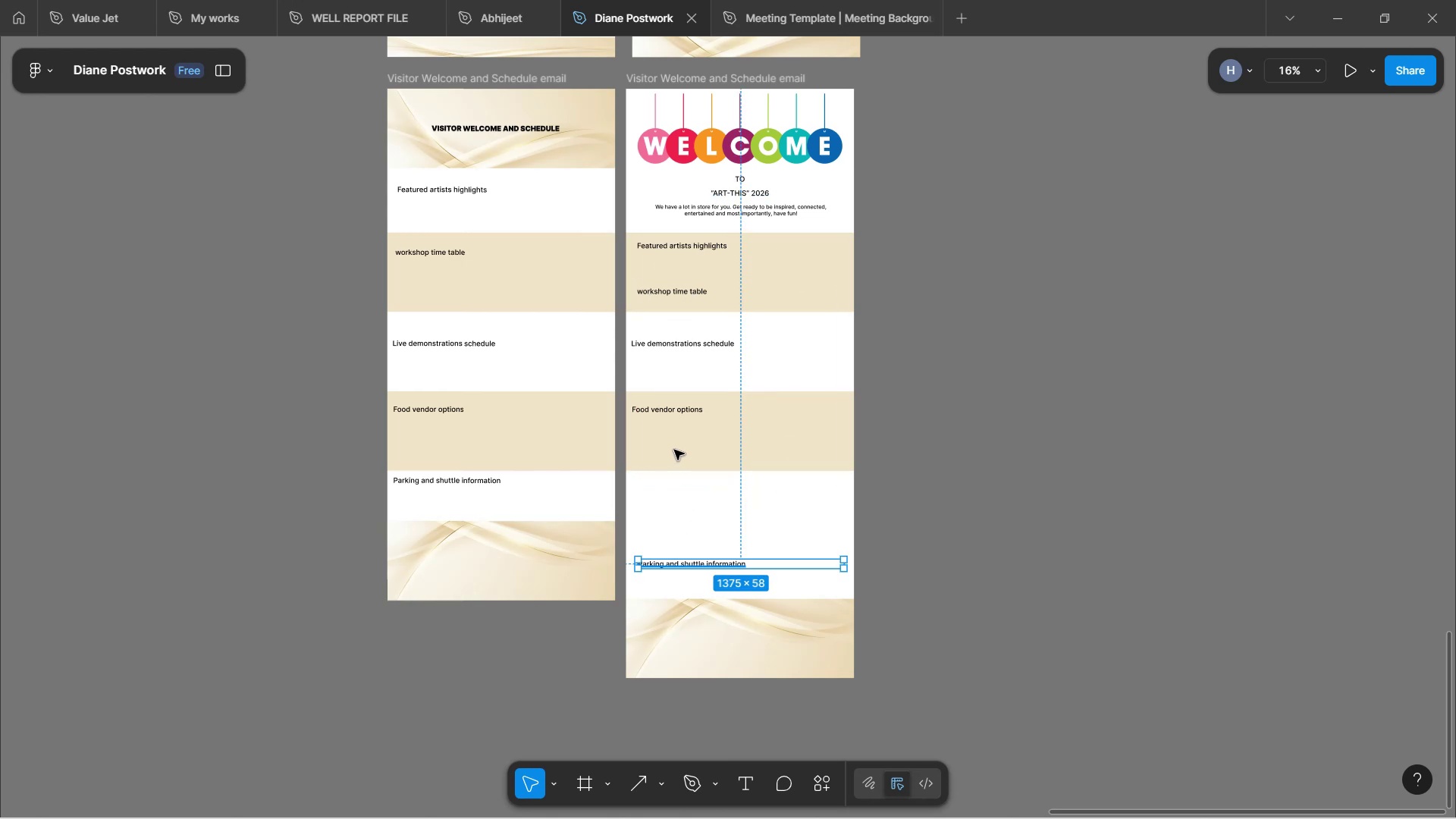 
left_click([674, 450])
 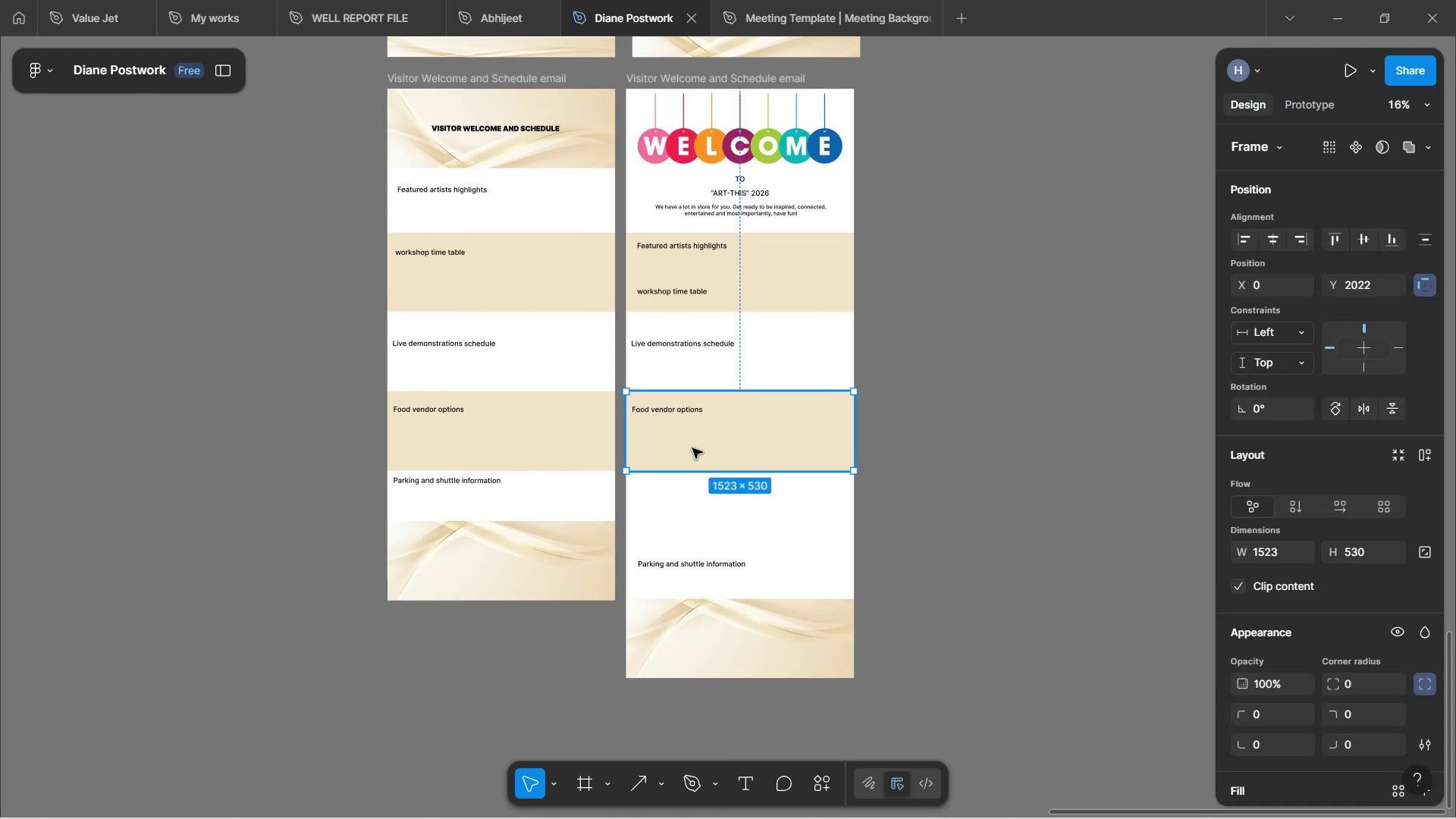 
left_click_drag(start_coordinate=[705, 447], to_coordinate=[704, 504])
 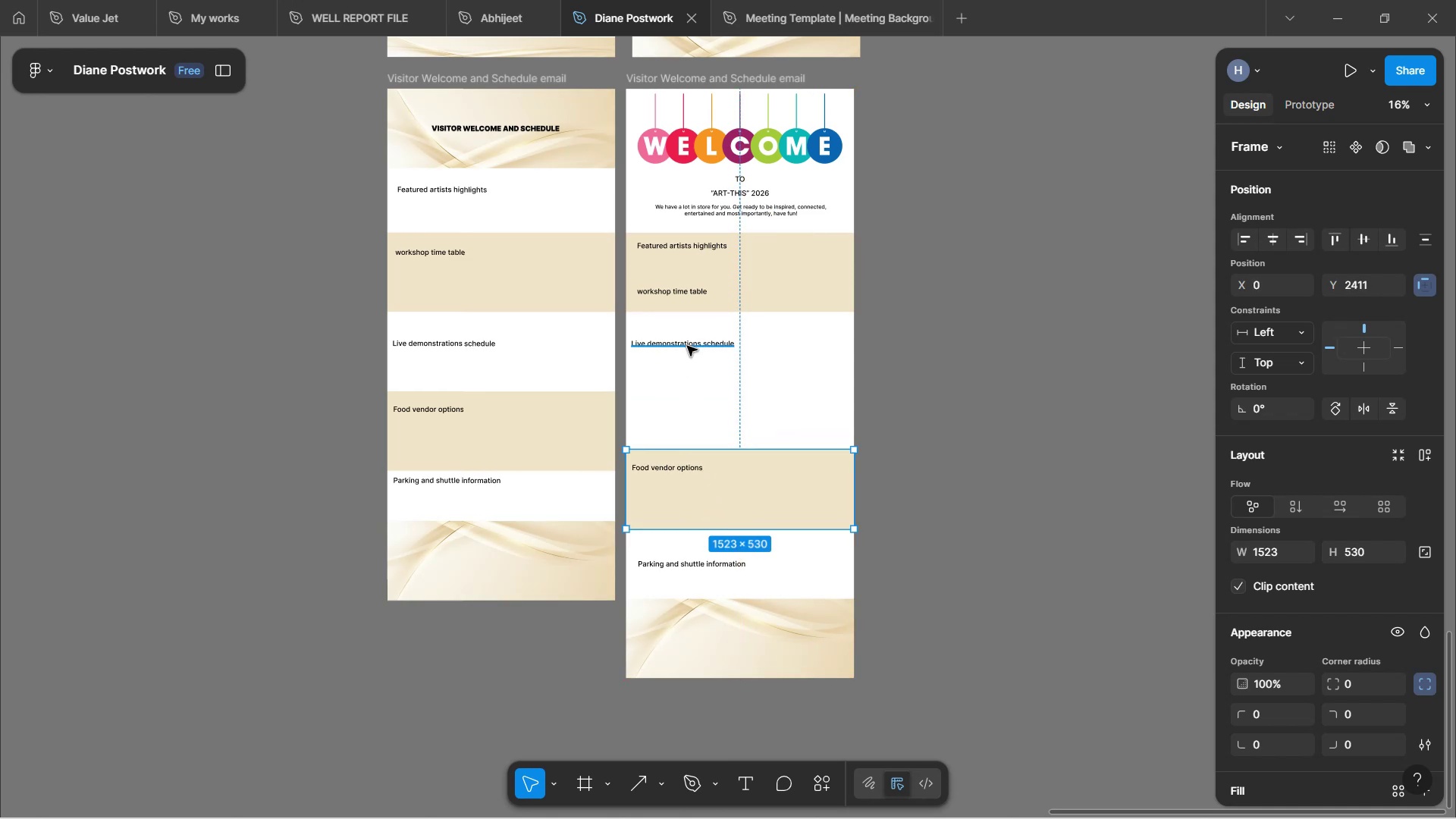 
left_click_drag(start_coordinate=[687, 344], to_coordinate=[689, 410])
 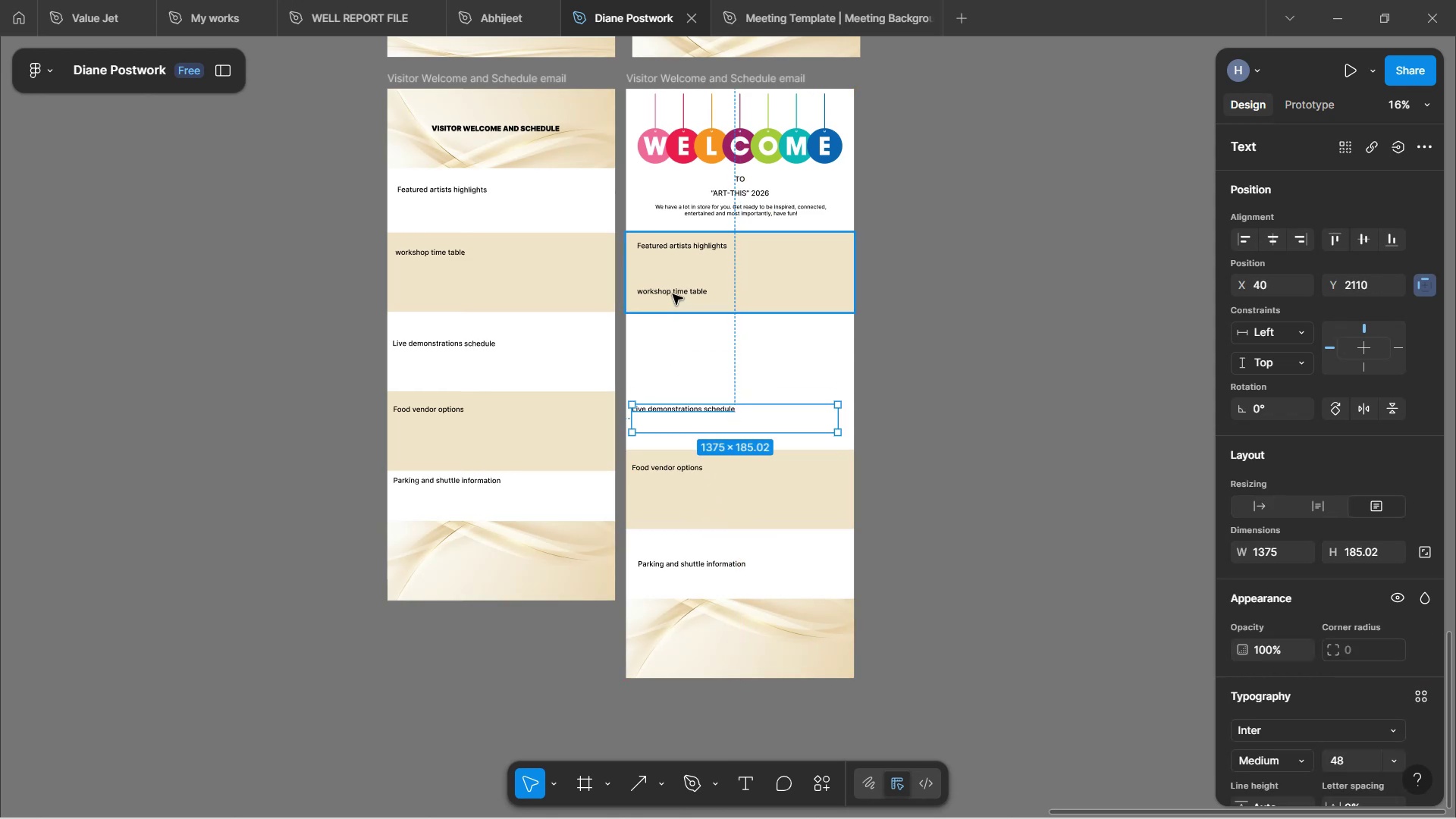 
left_click([673, 293])
 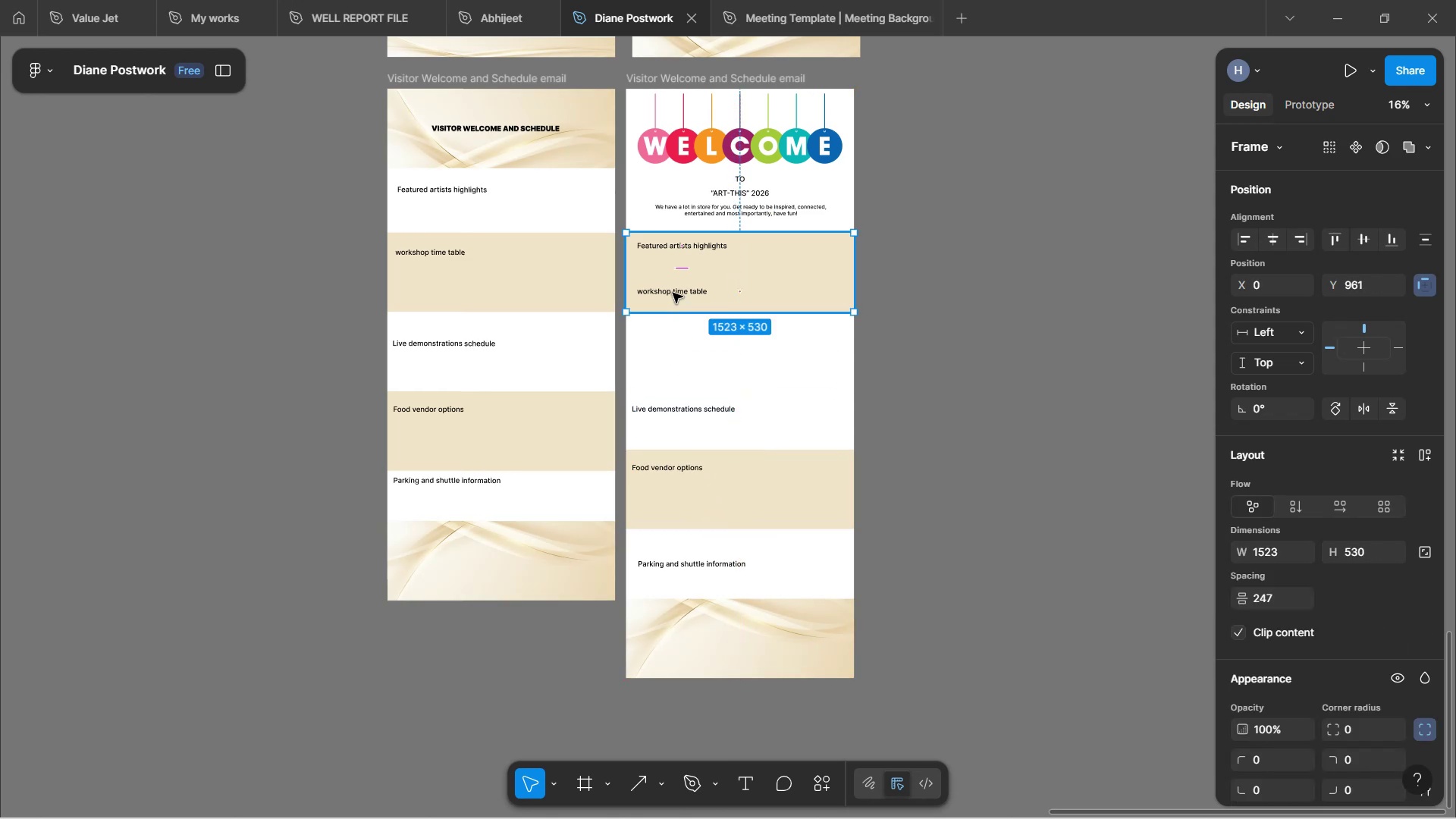 
left_click([673, 293])
 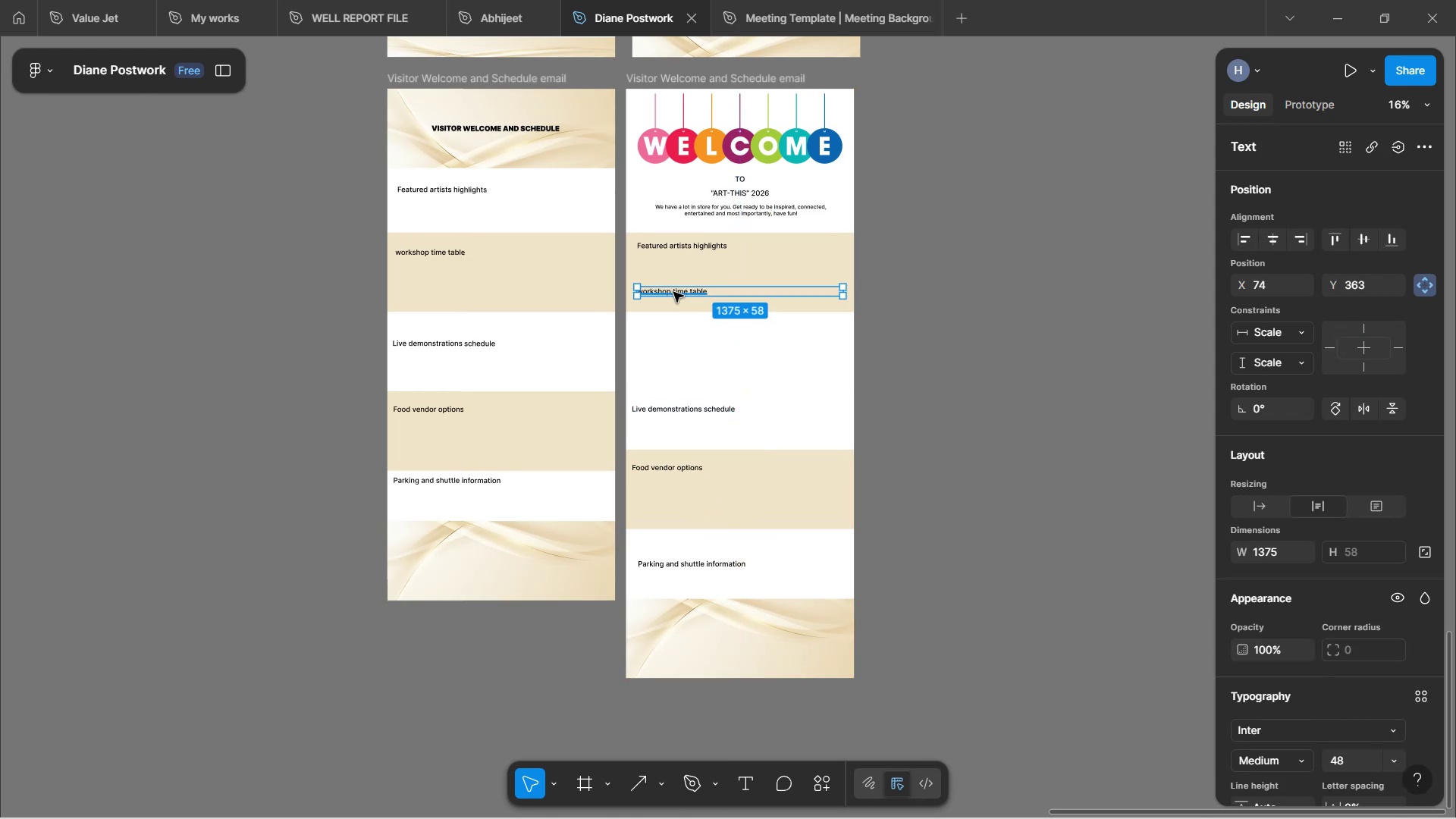 
left_click_drag(start_coordinate=[673, 292], to_coordinate=[670, 361])
 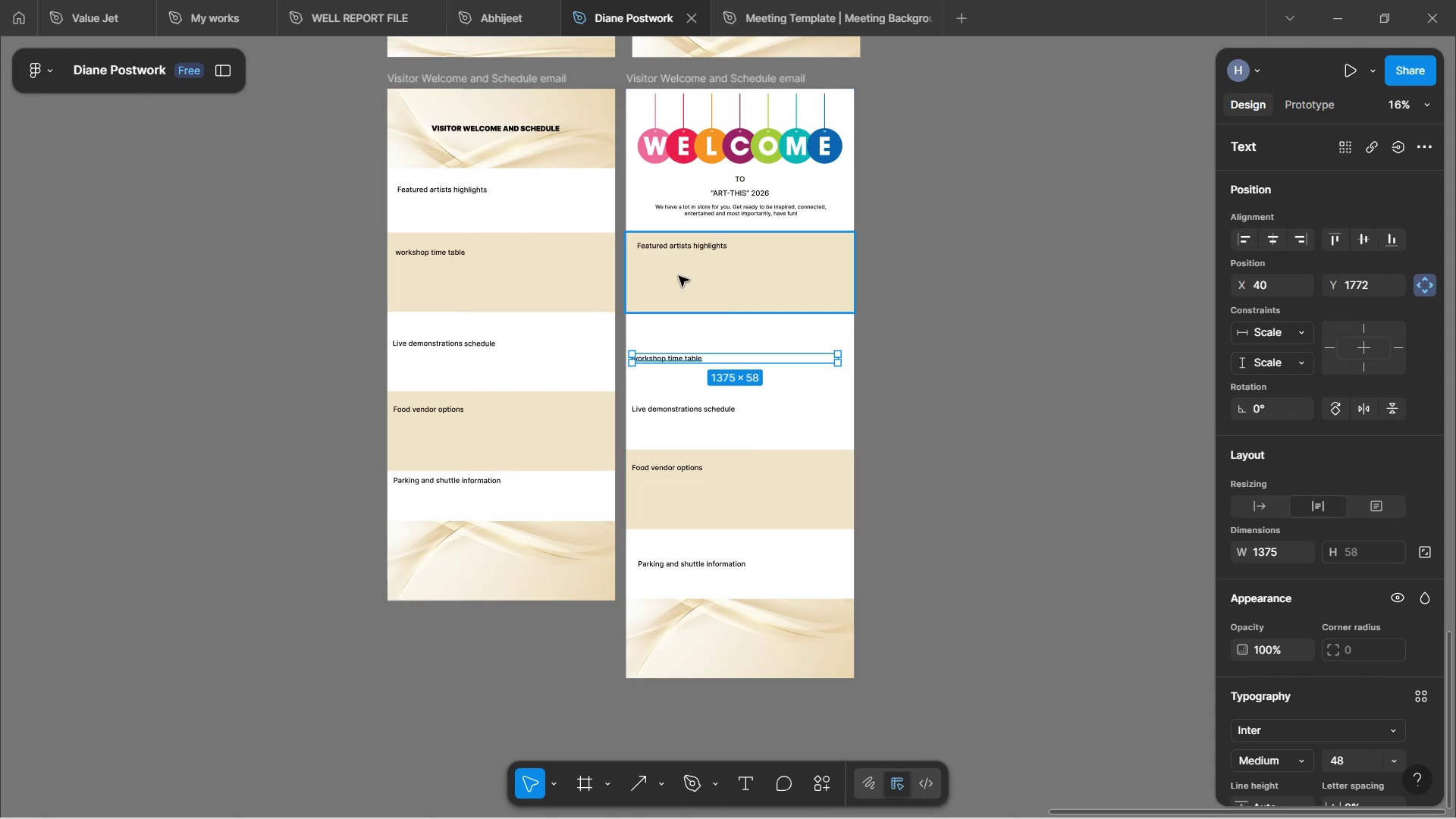 
left_click([679, 276])
 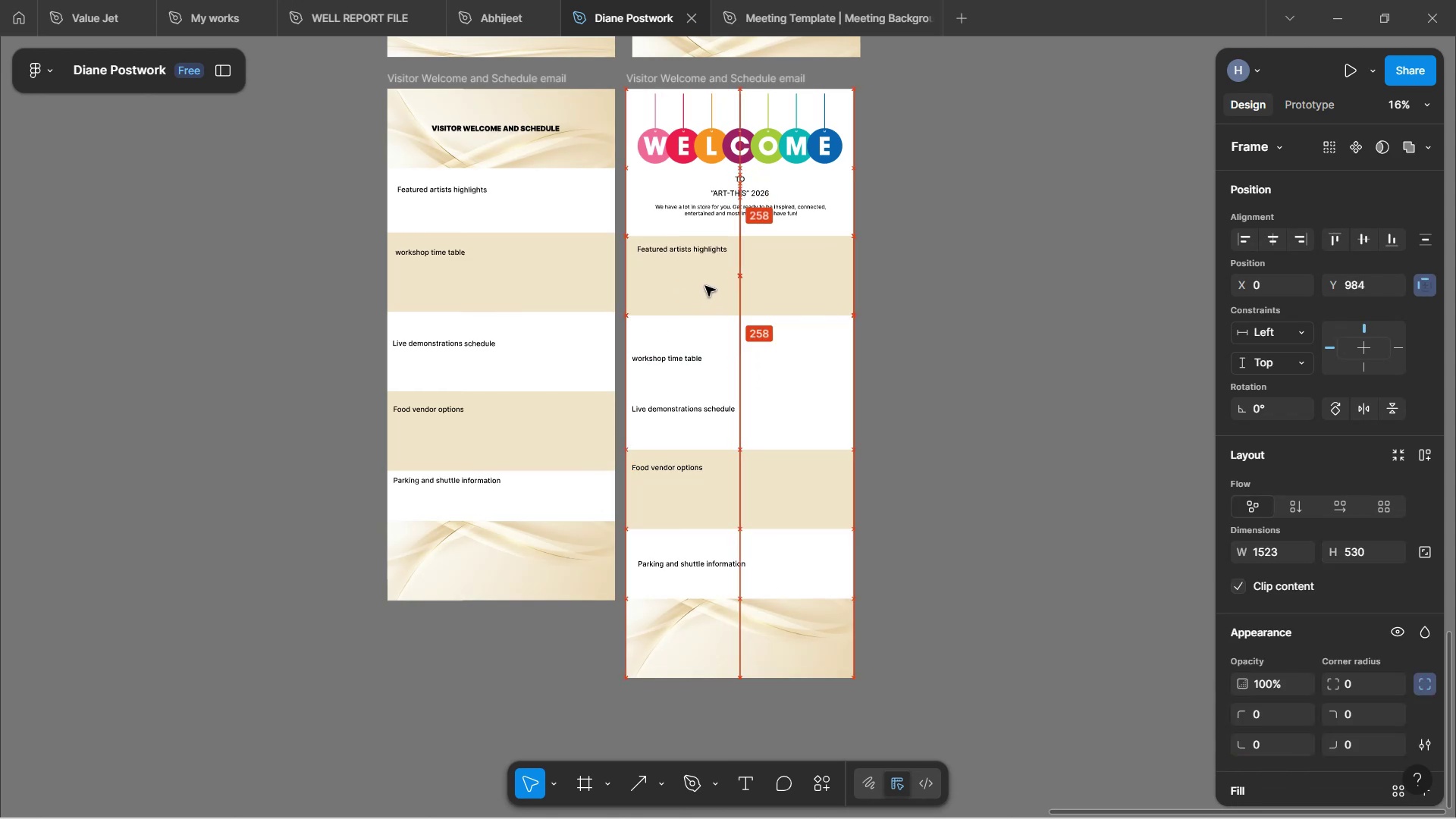 
wait(5.09)
 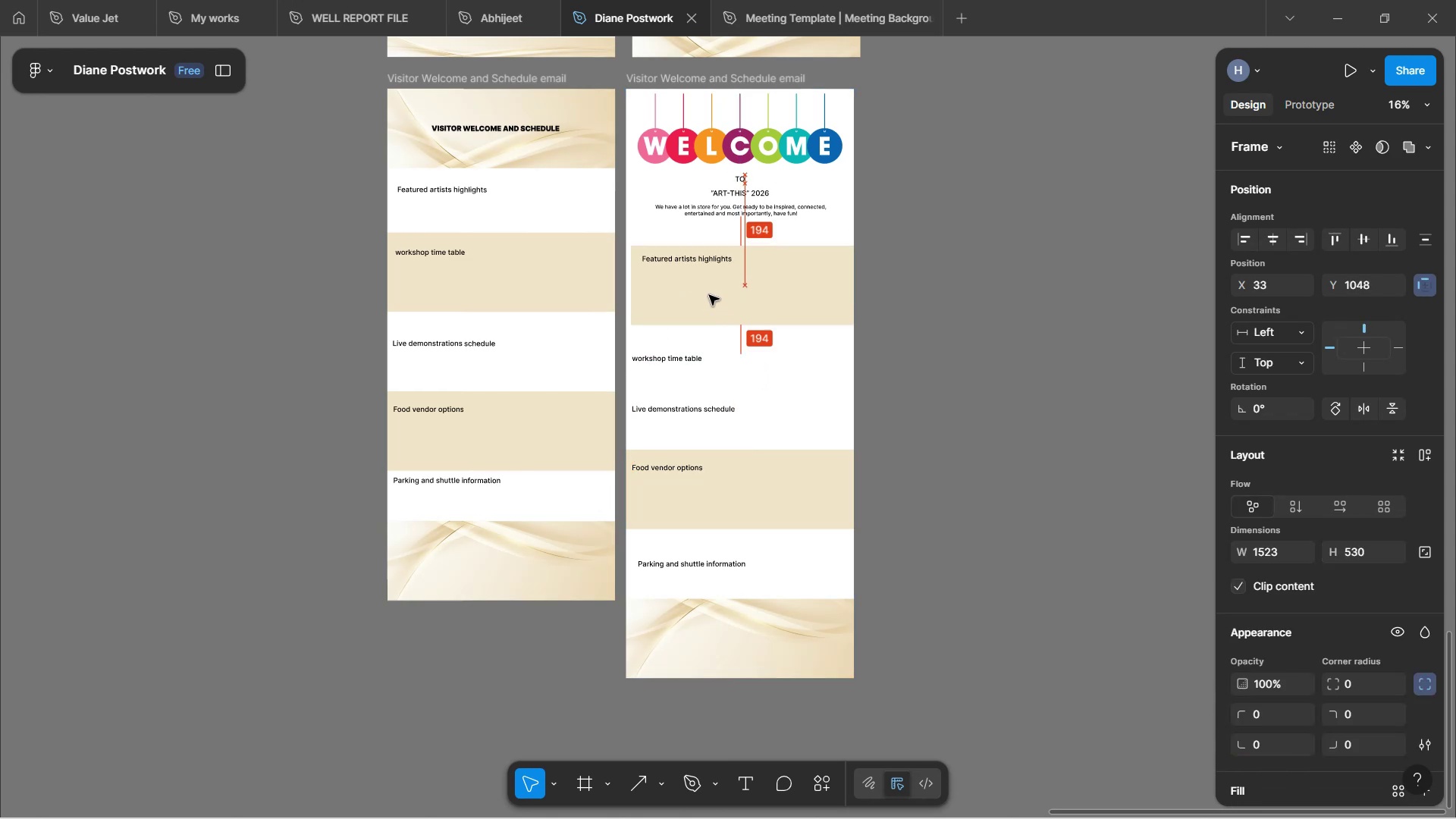 
left_click([720, 357])
 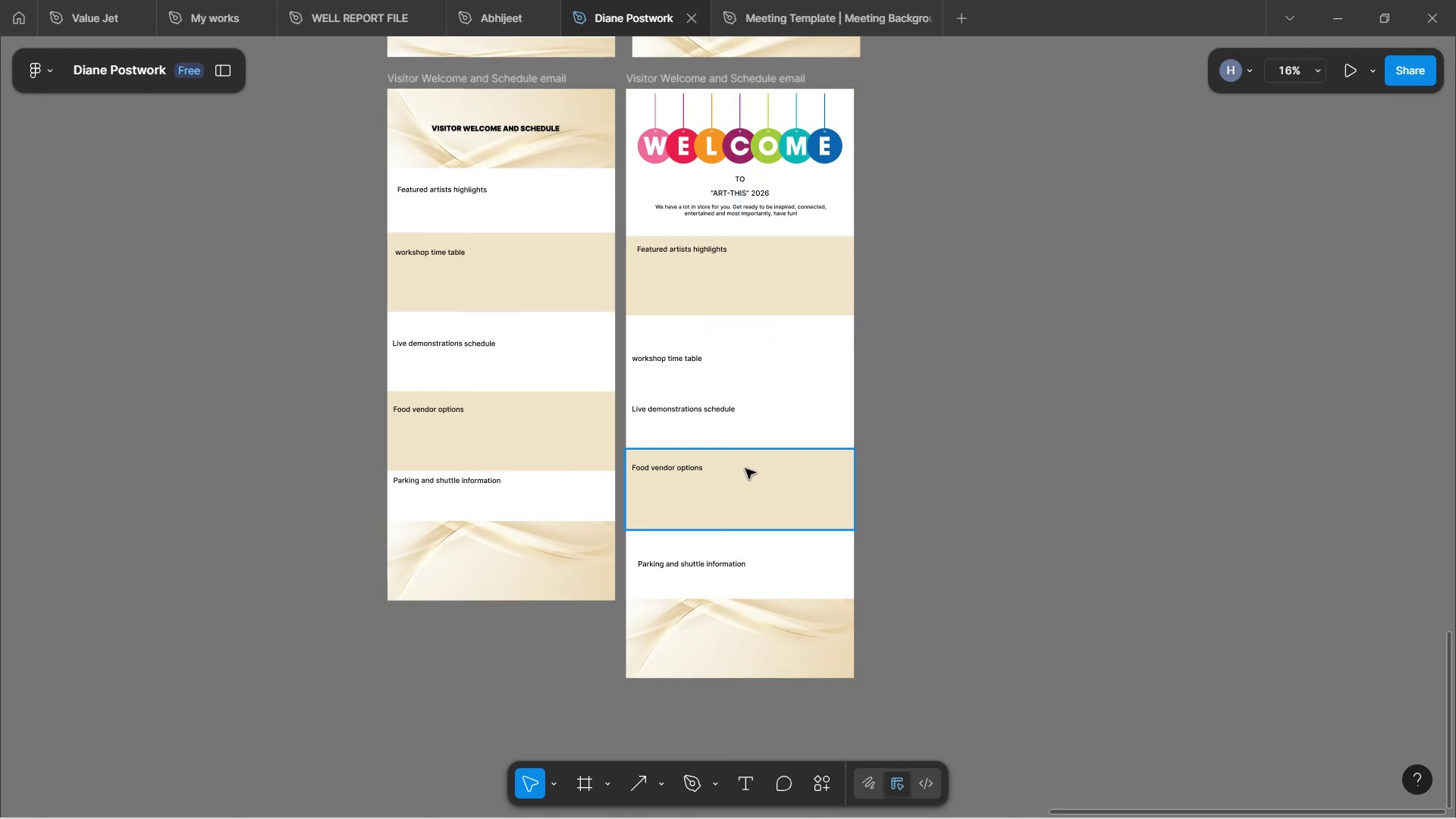 
left_click([745, 469])
 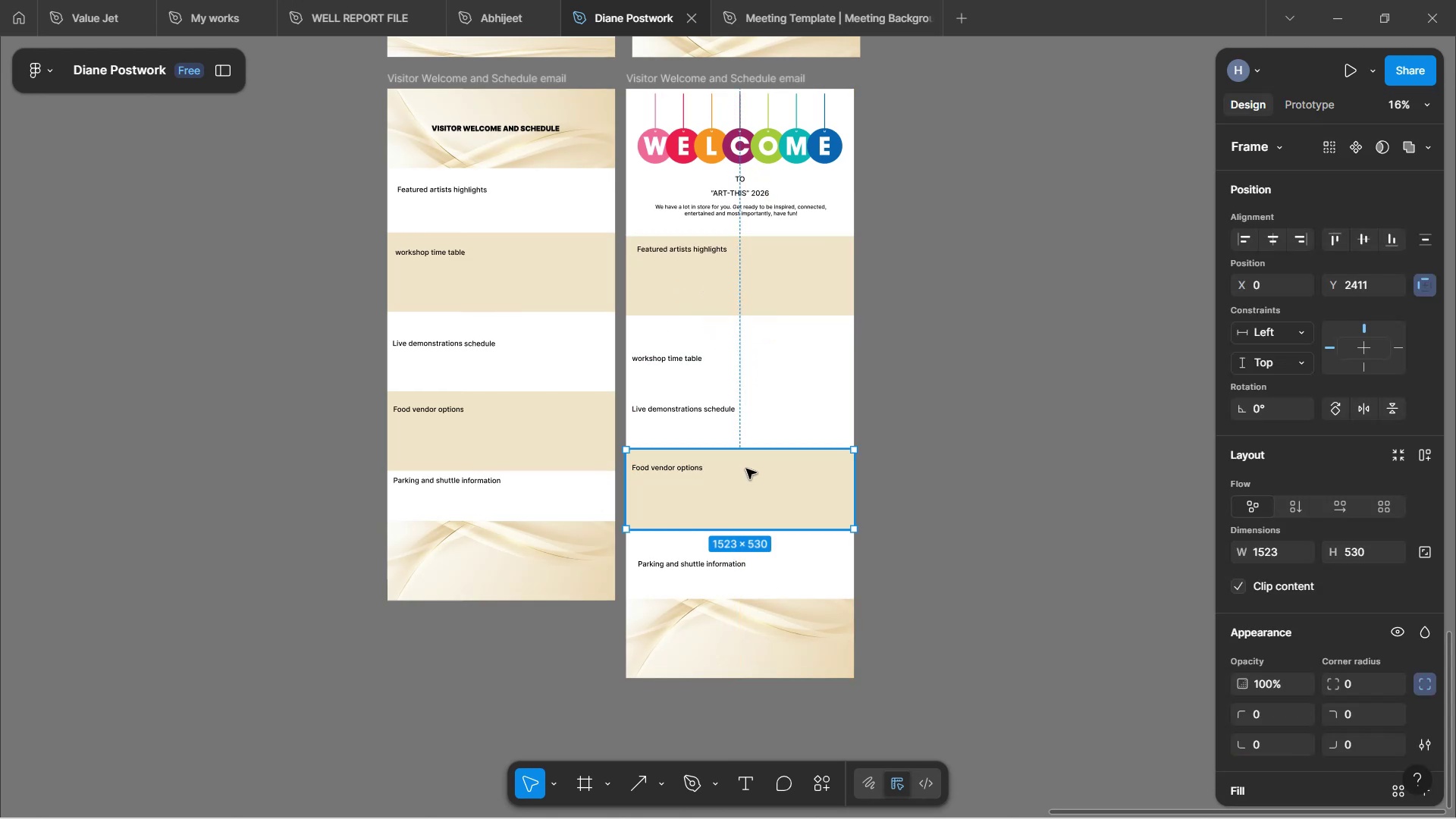 
hold_key(key=ControlLeft, duration=1.53)
scroll: coordinate [746, 469], scroll_direction: up, amount: 2.0
 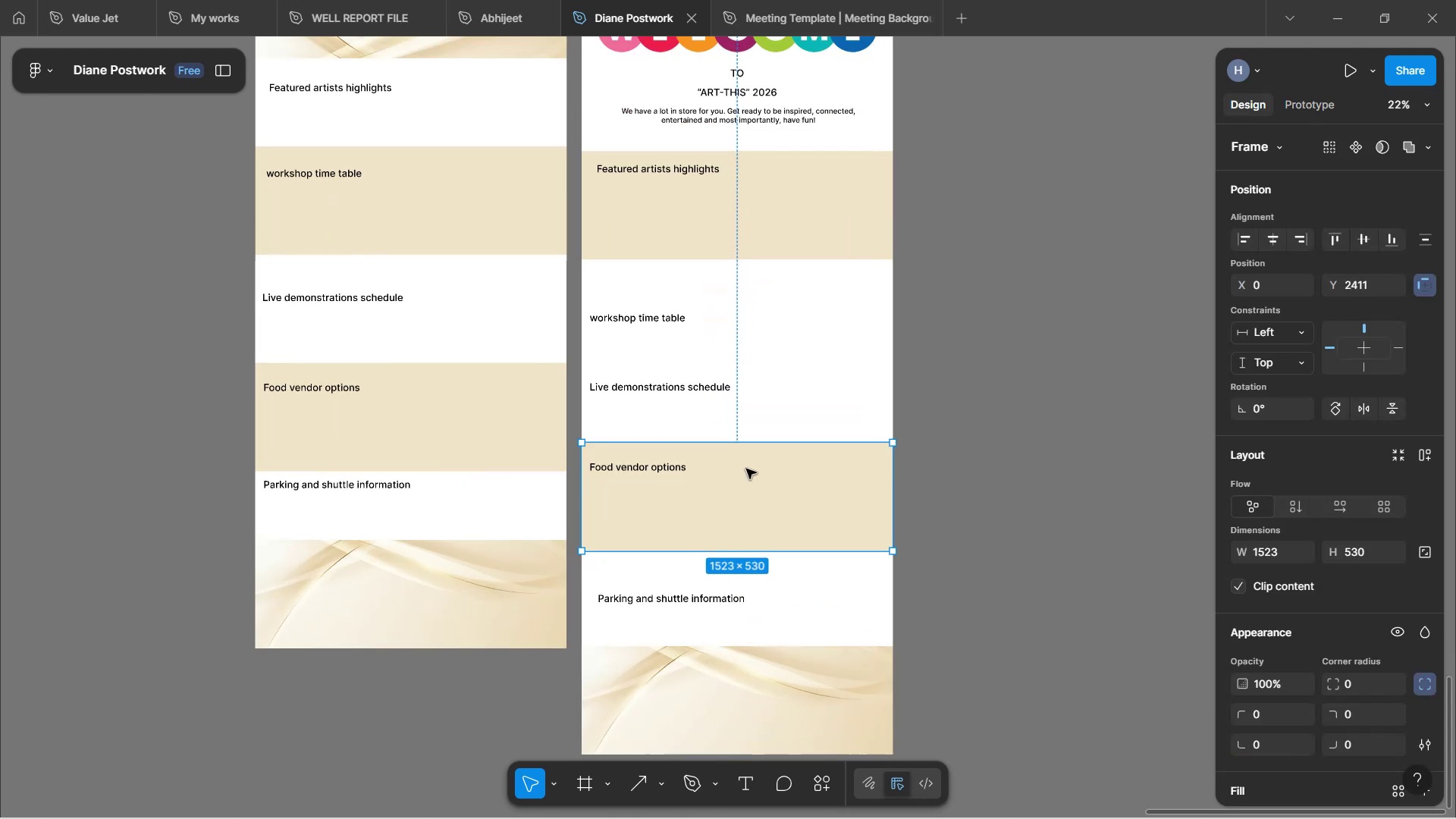 
hold_key(key=ControlLeft, duration=1.17)
 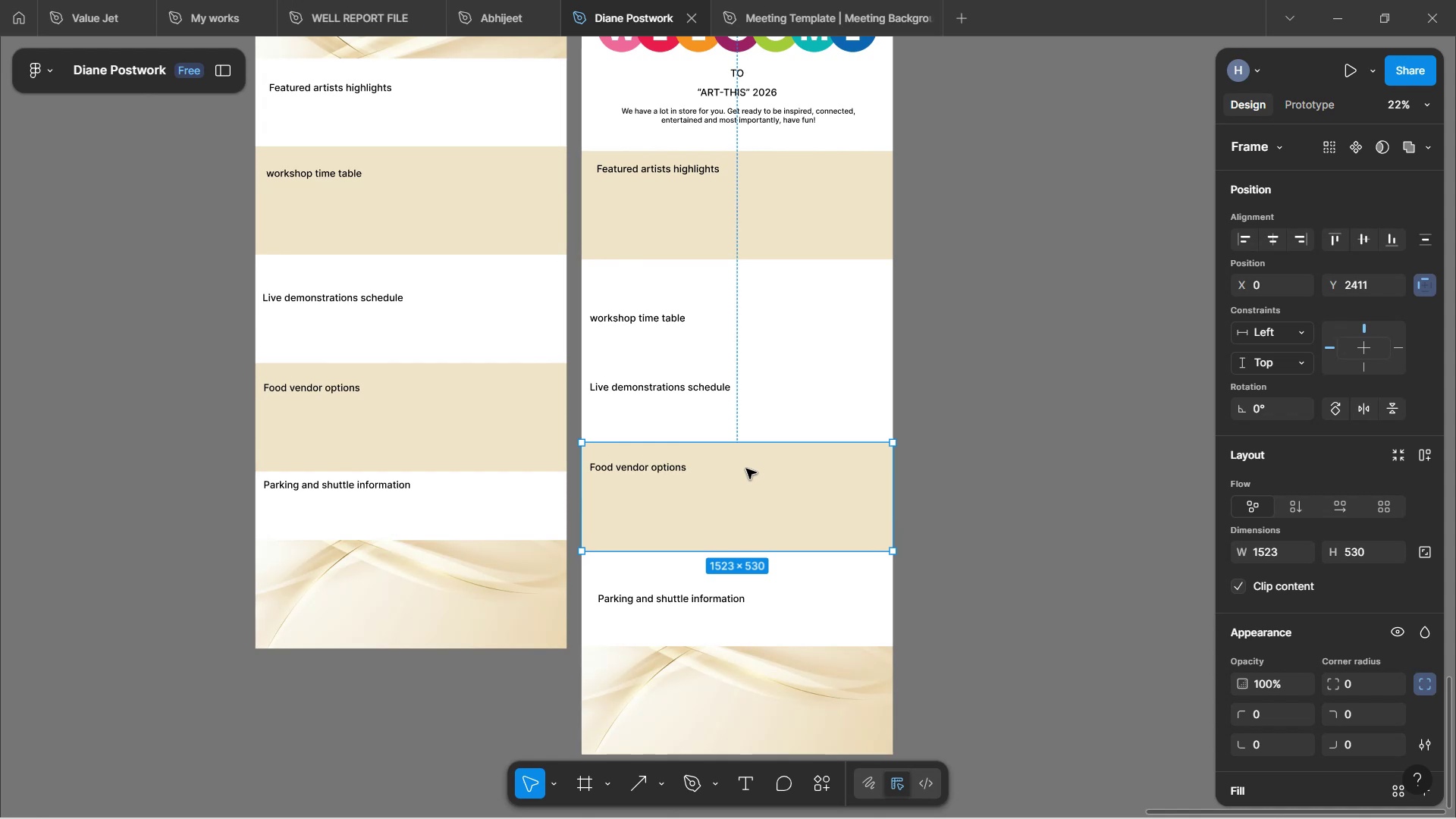 
hold_key(key=ControlLeft, duration=0.79)
scroll: coordinate [877, 329], scroll_direction: down, amount: 4.0
 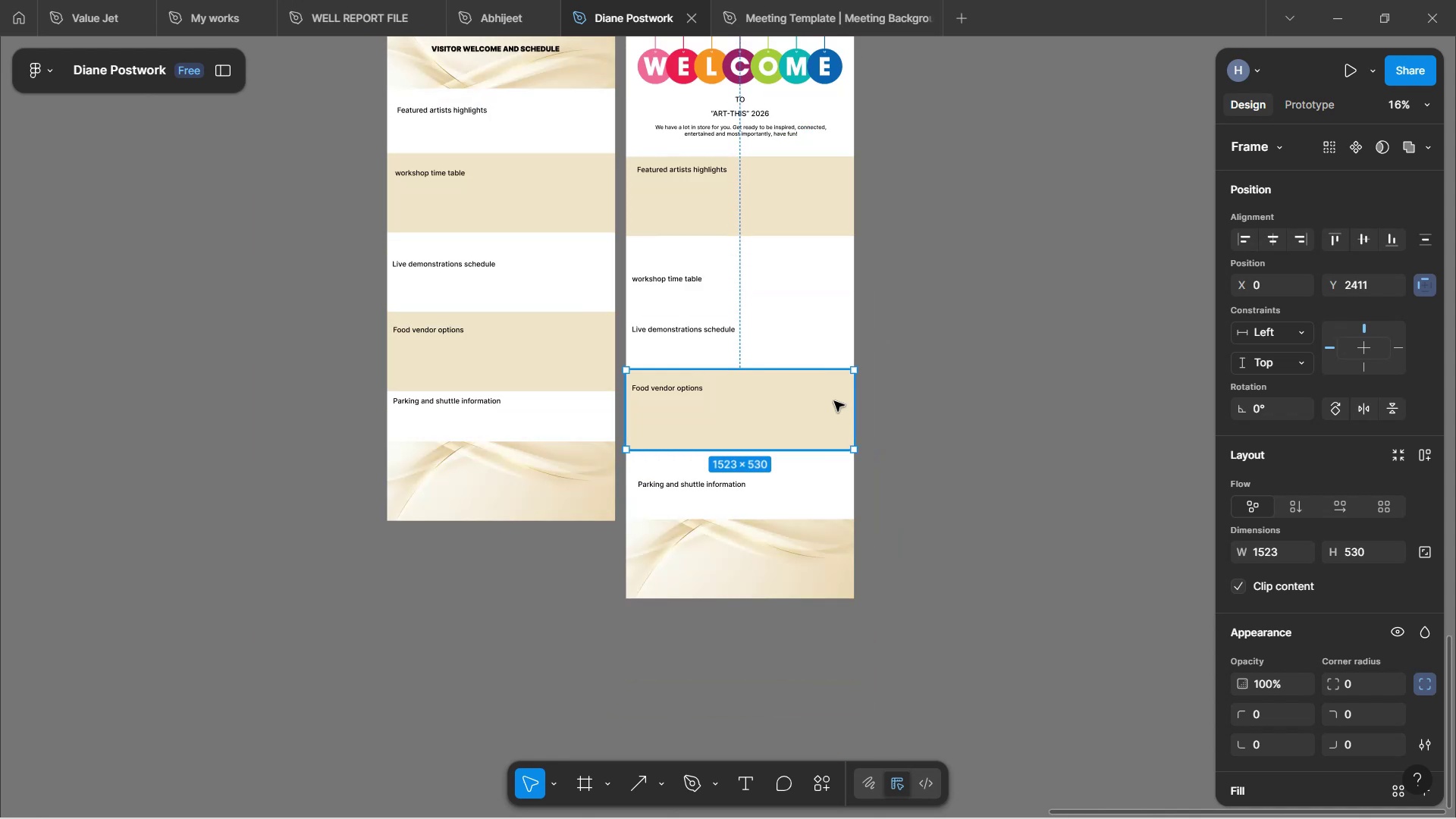 
left_click([950, 375])
 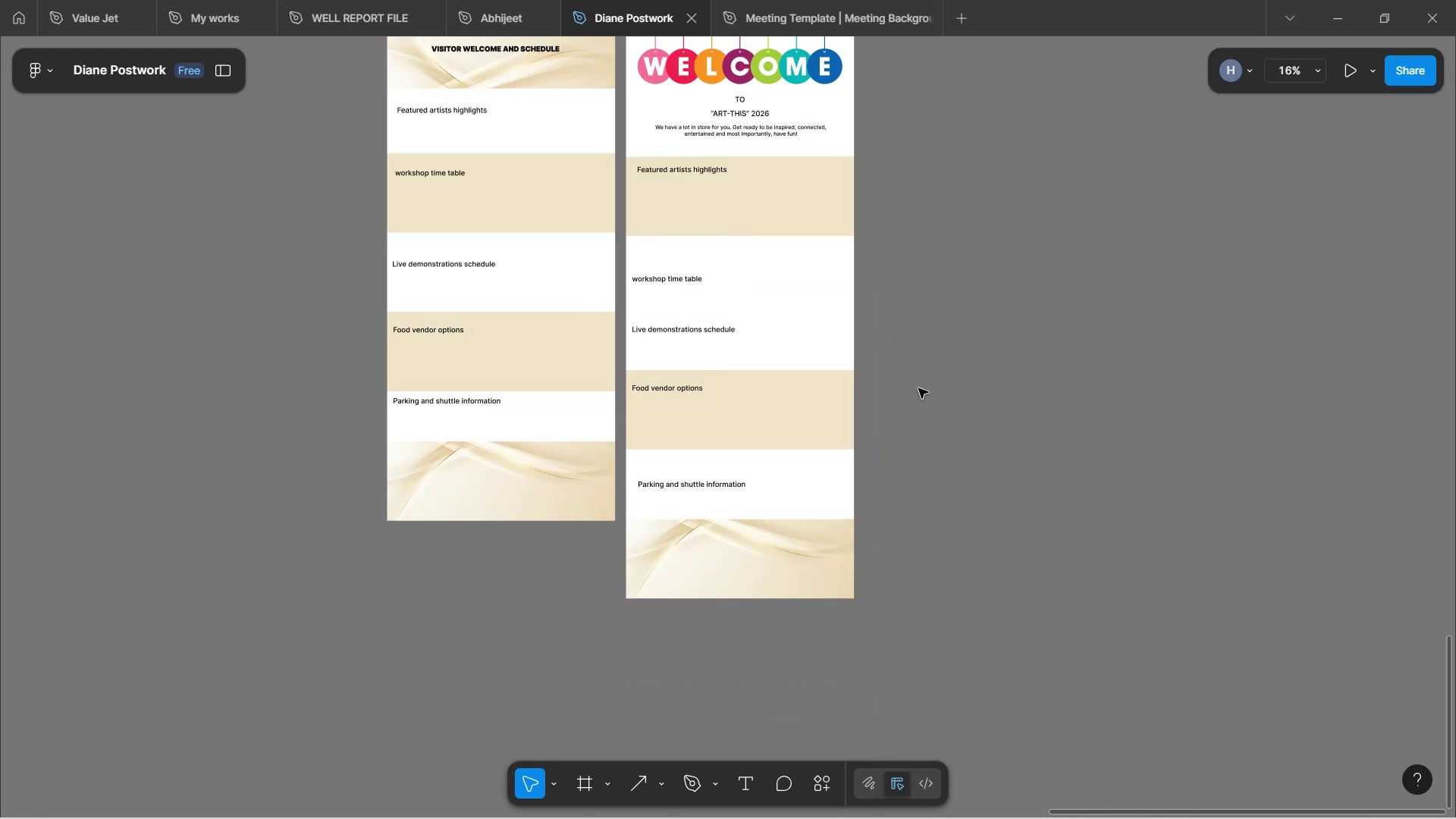 
hold_key(key=ControlLeft, duration=0.95)
scroll: coordinate [919, 318], scroll_direction: up, amount: 9.0
 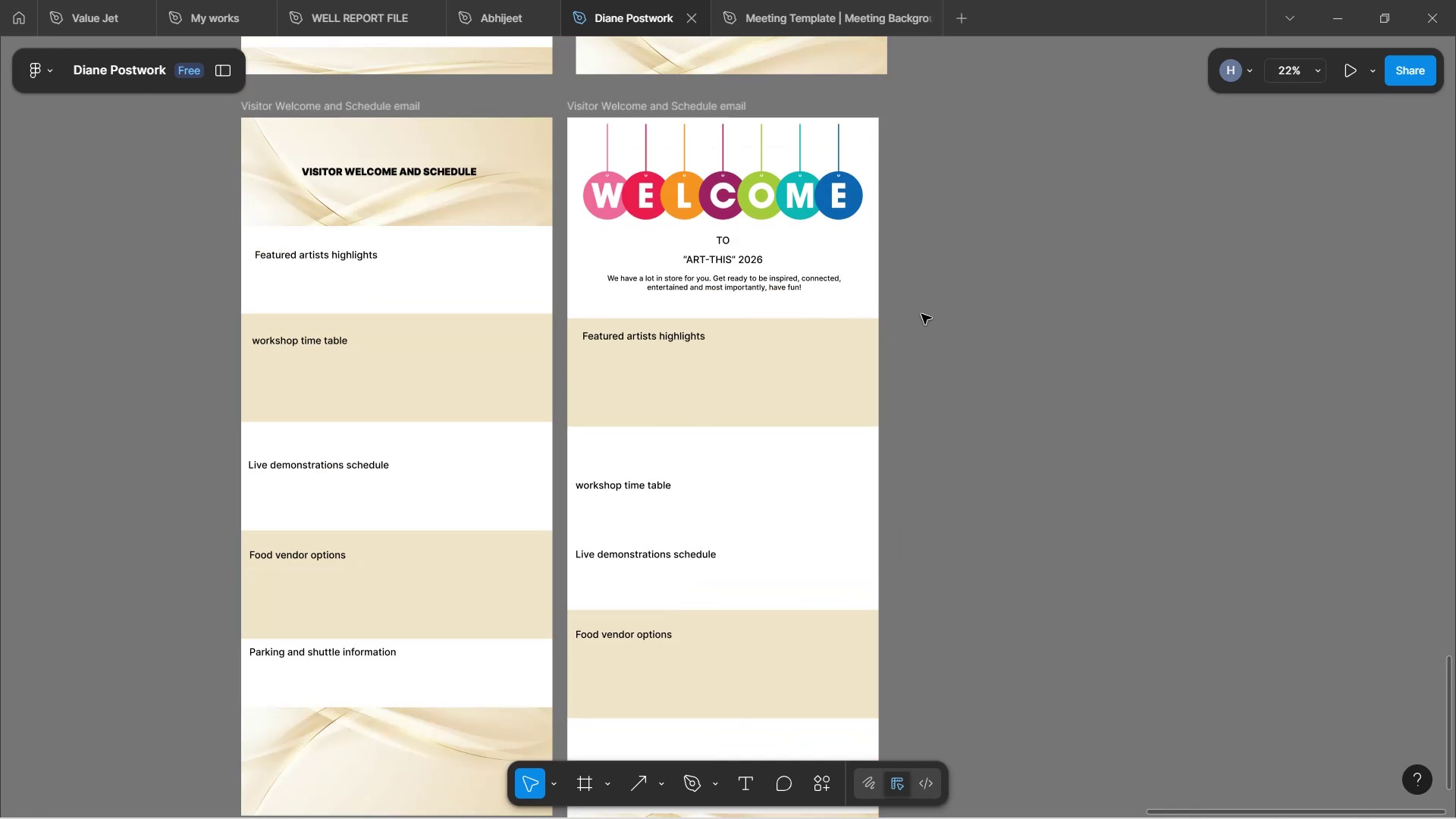 
key(Control+ControlLeft)
 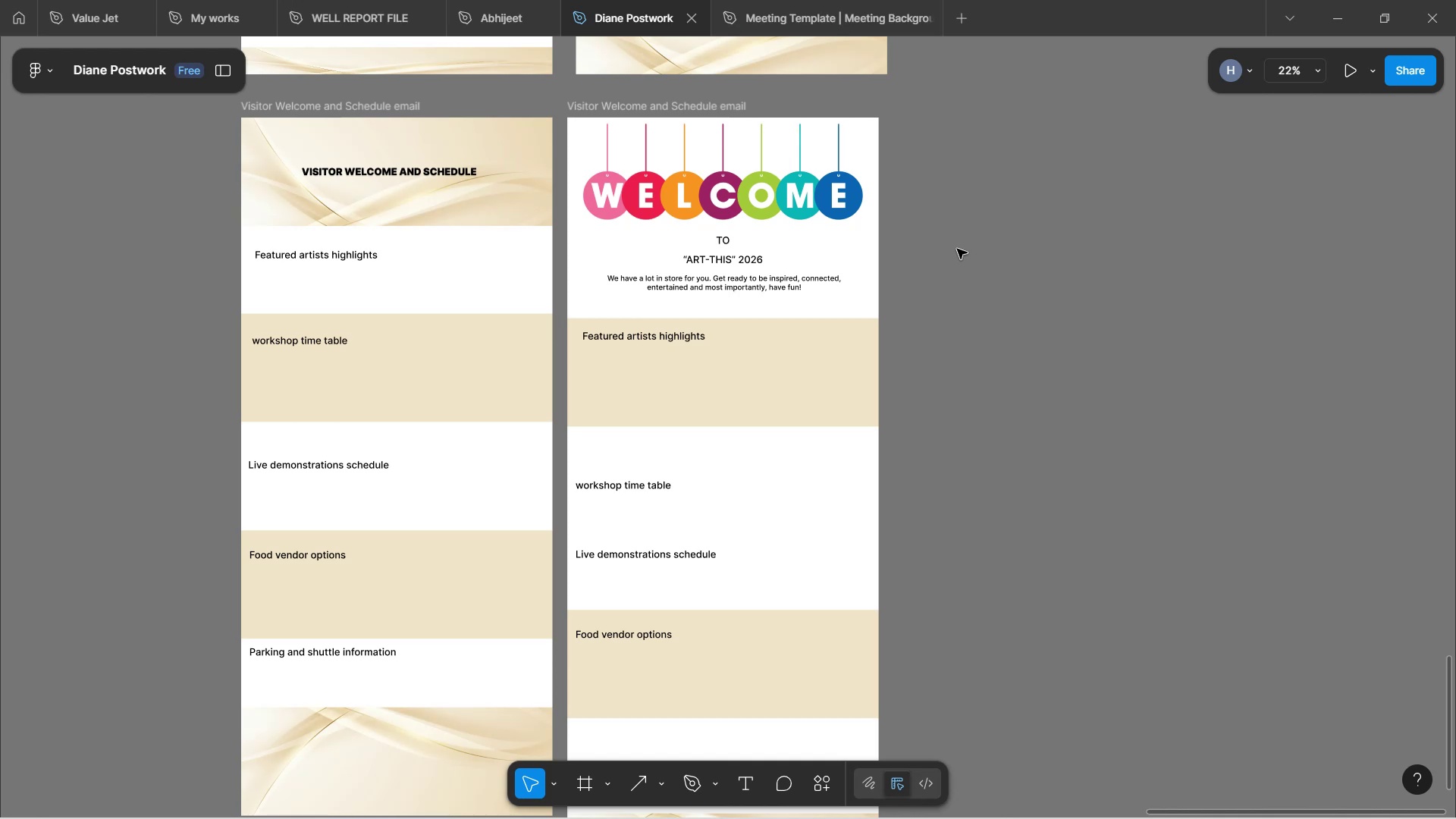 
wait(29.88)
 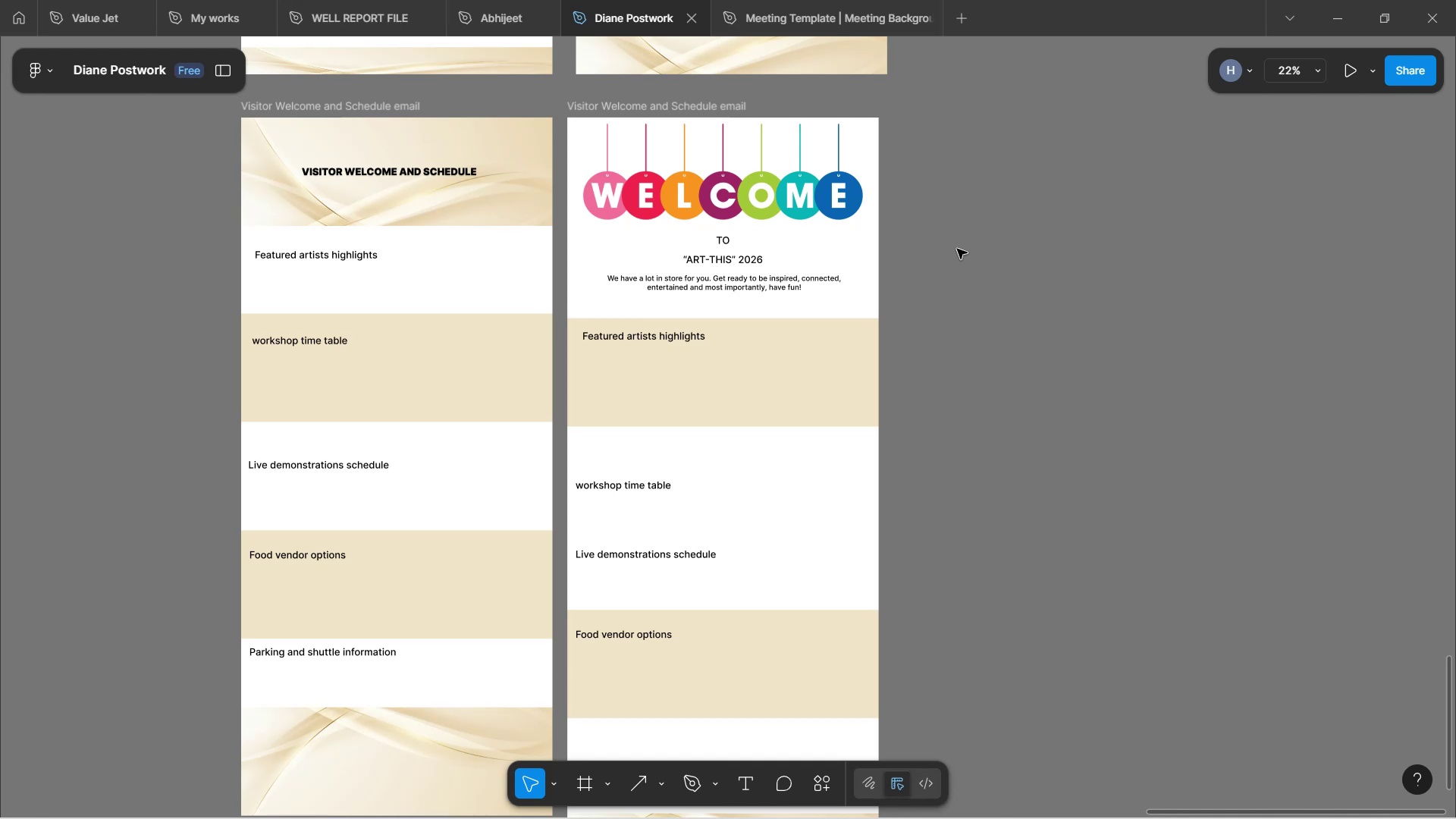 
left_click([1391, 18])
 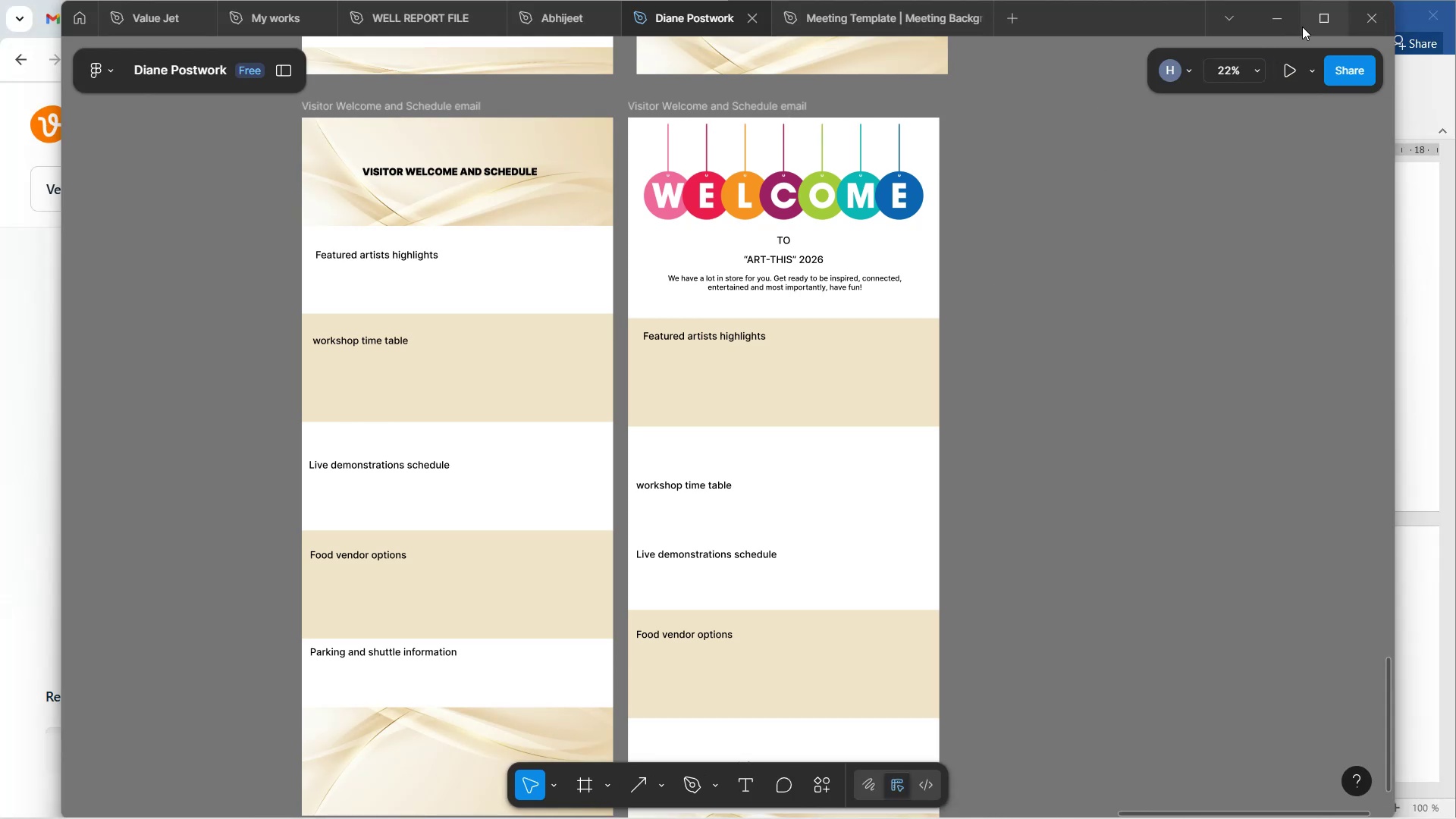 
left_click([1323, 22])
 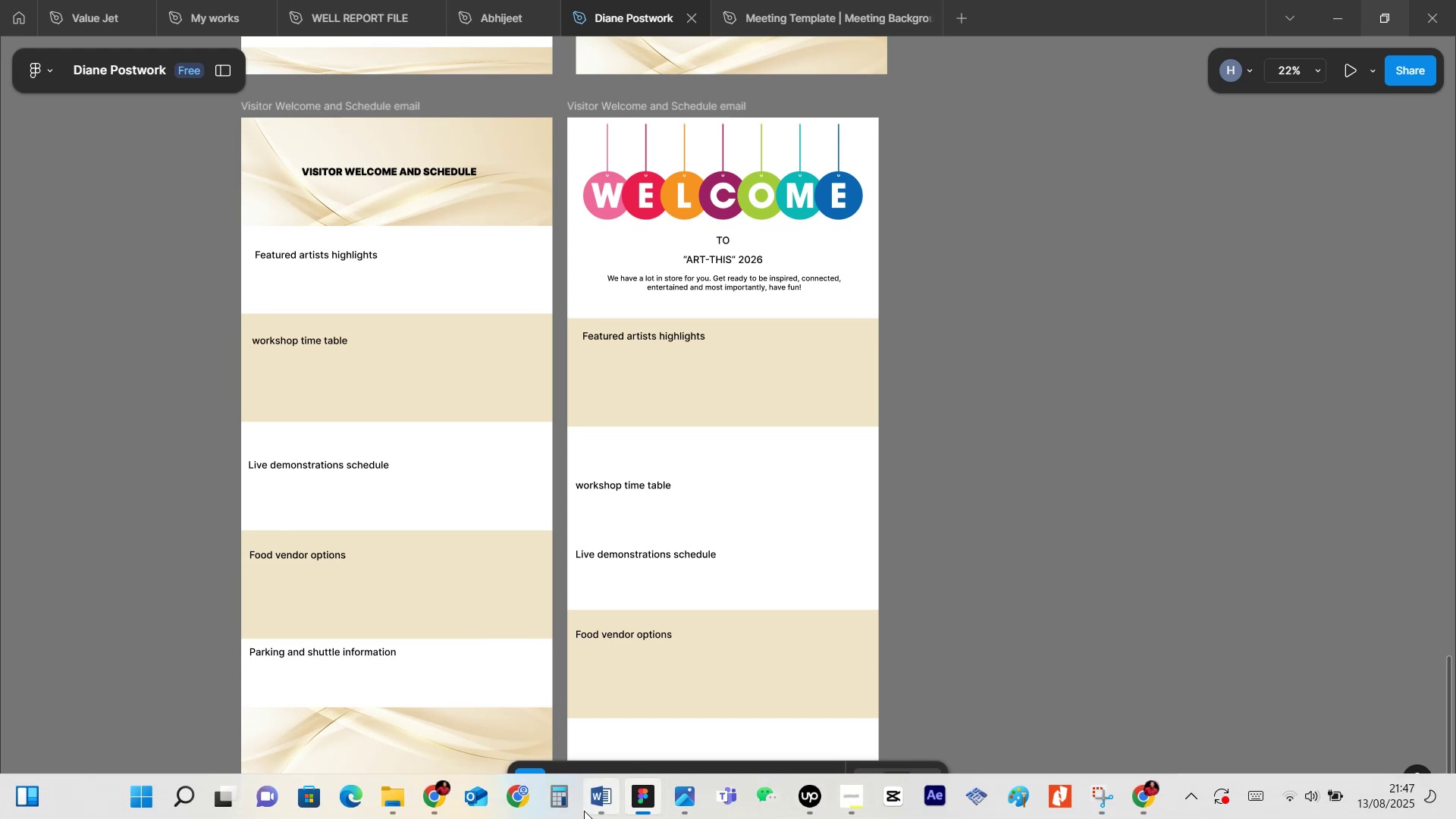 
left_click([600, 800])
 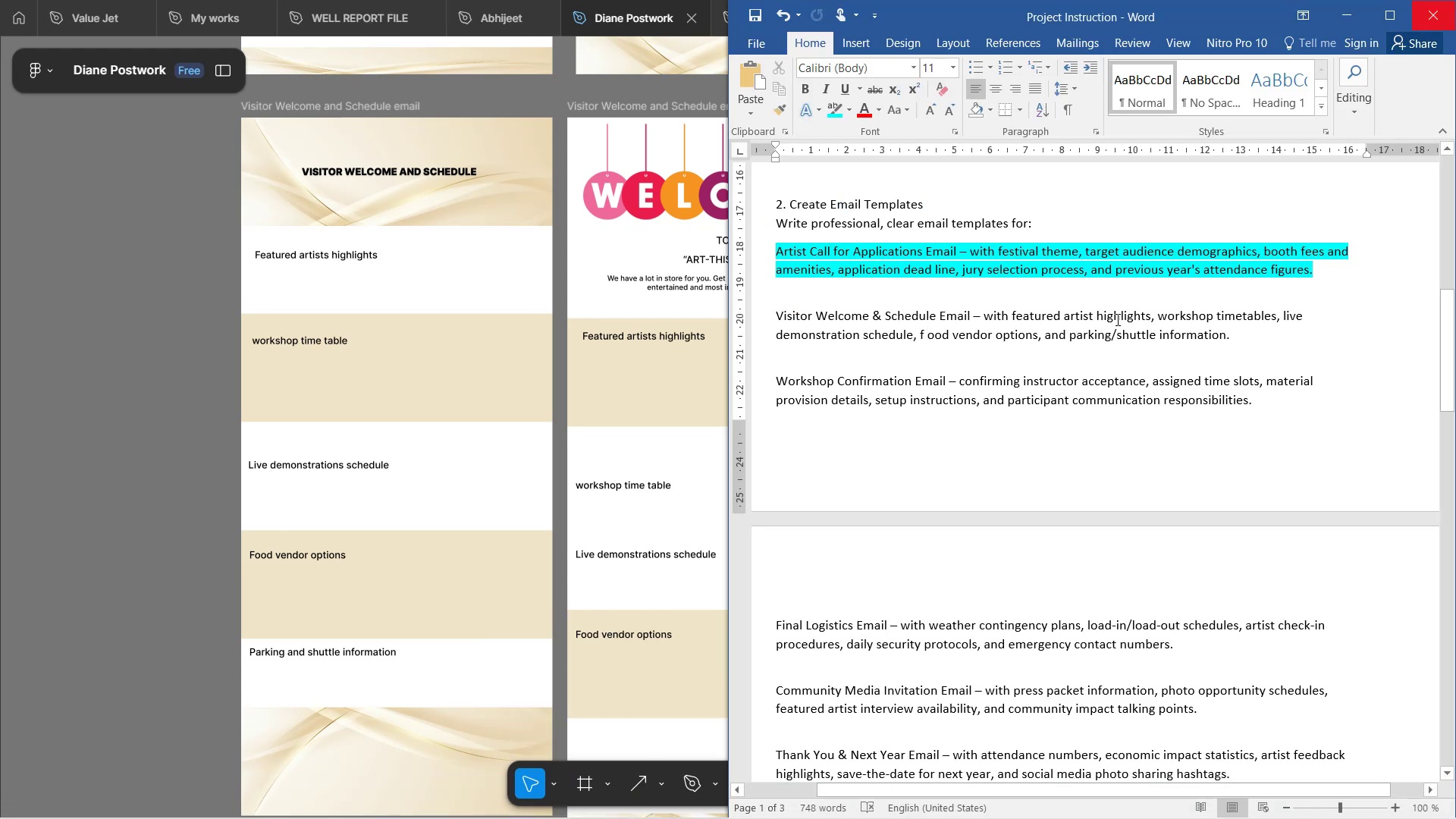 
wait(6.14)
 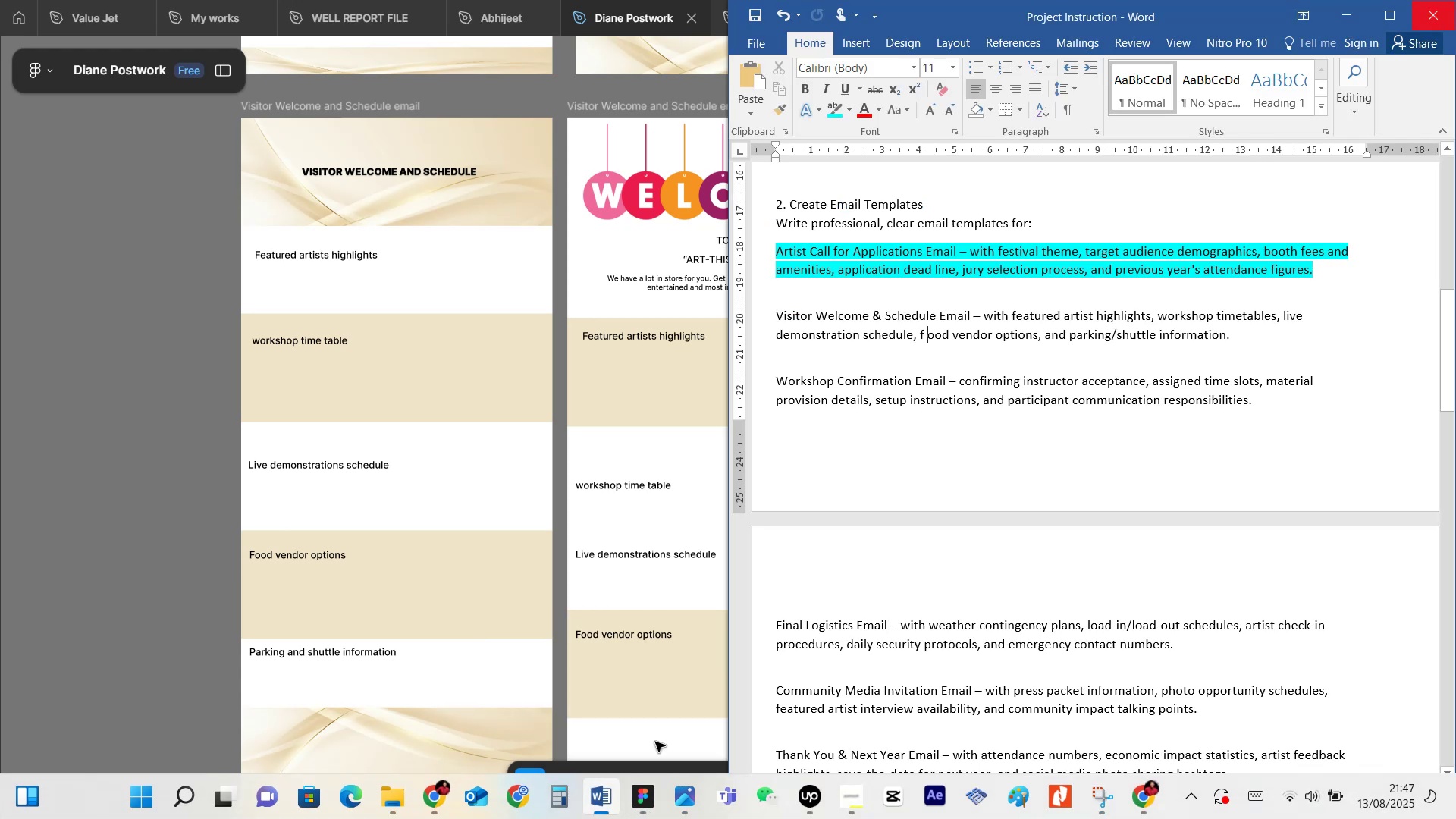 
hold_key(key=ShiftLeft, duration=1.54)
scroll: coordinate [592, 437], scroll_direction: down, amount: 7.0
 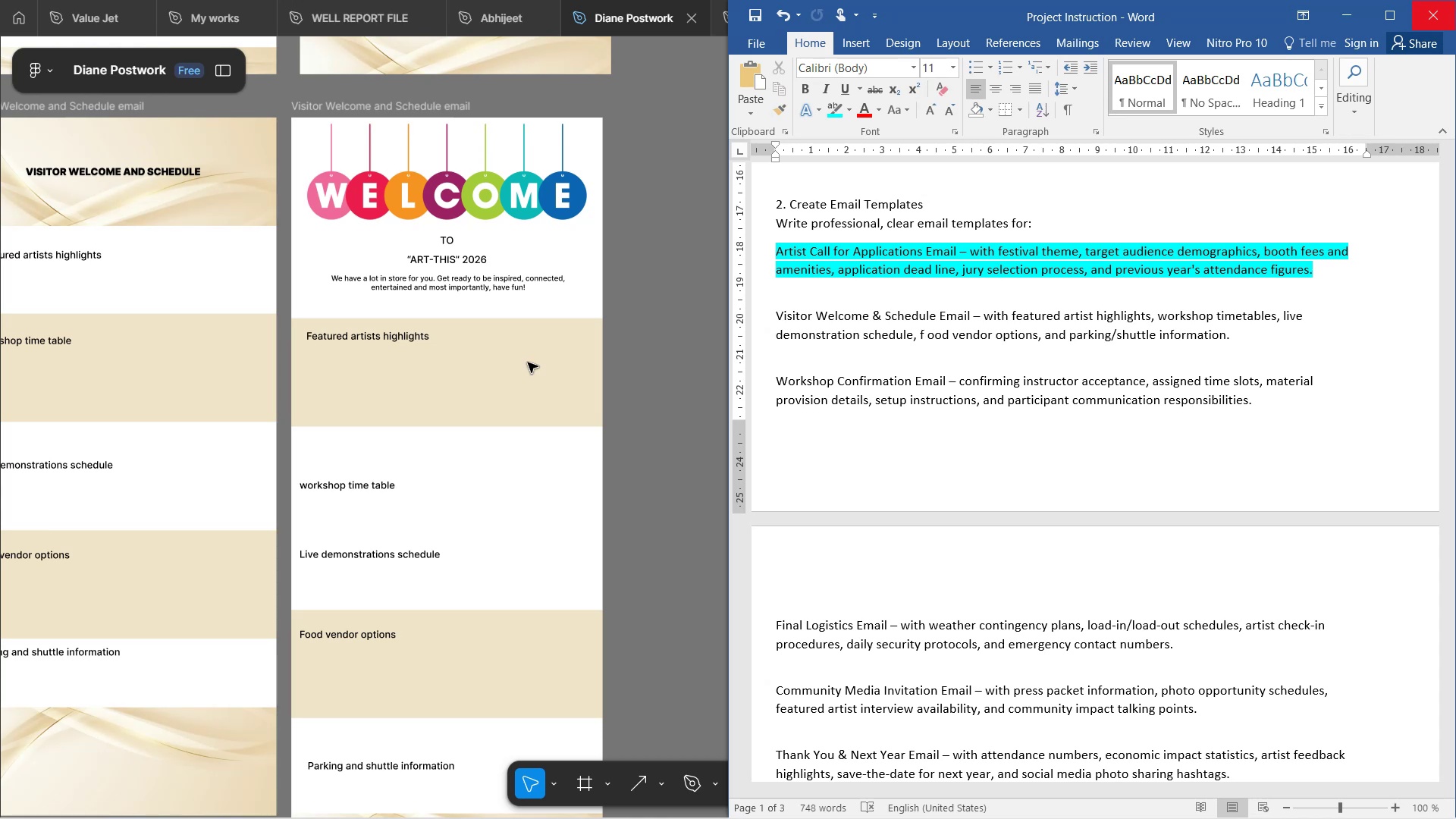 
hold_key(key=ShiftLeft, duration=0.77)
 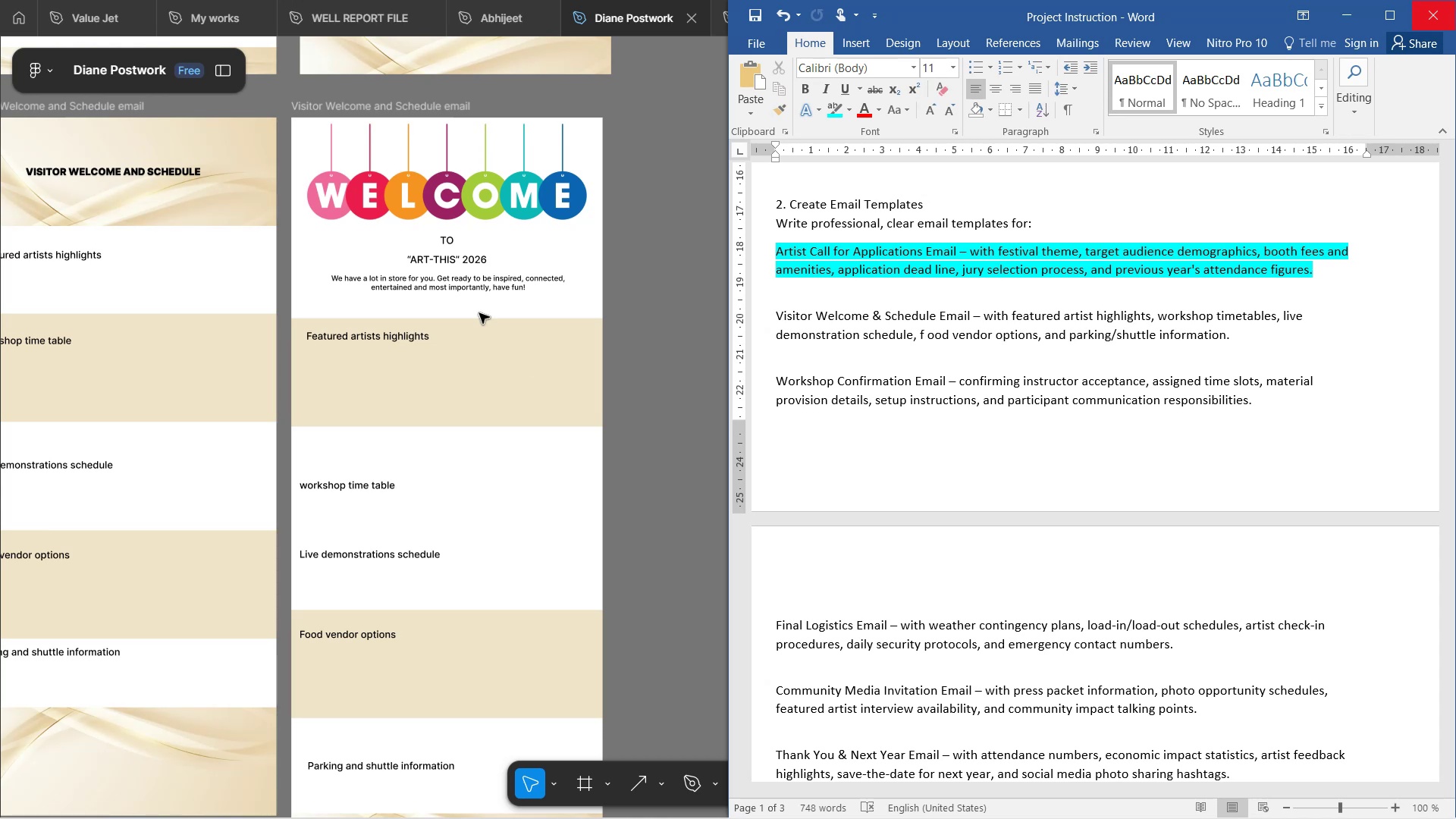 
hold_key(key=ControlLeft, duration=1.24)
scroll: coordinate [462, 323], scroll_direction: up, amount: 3.0
 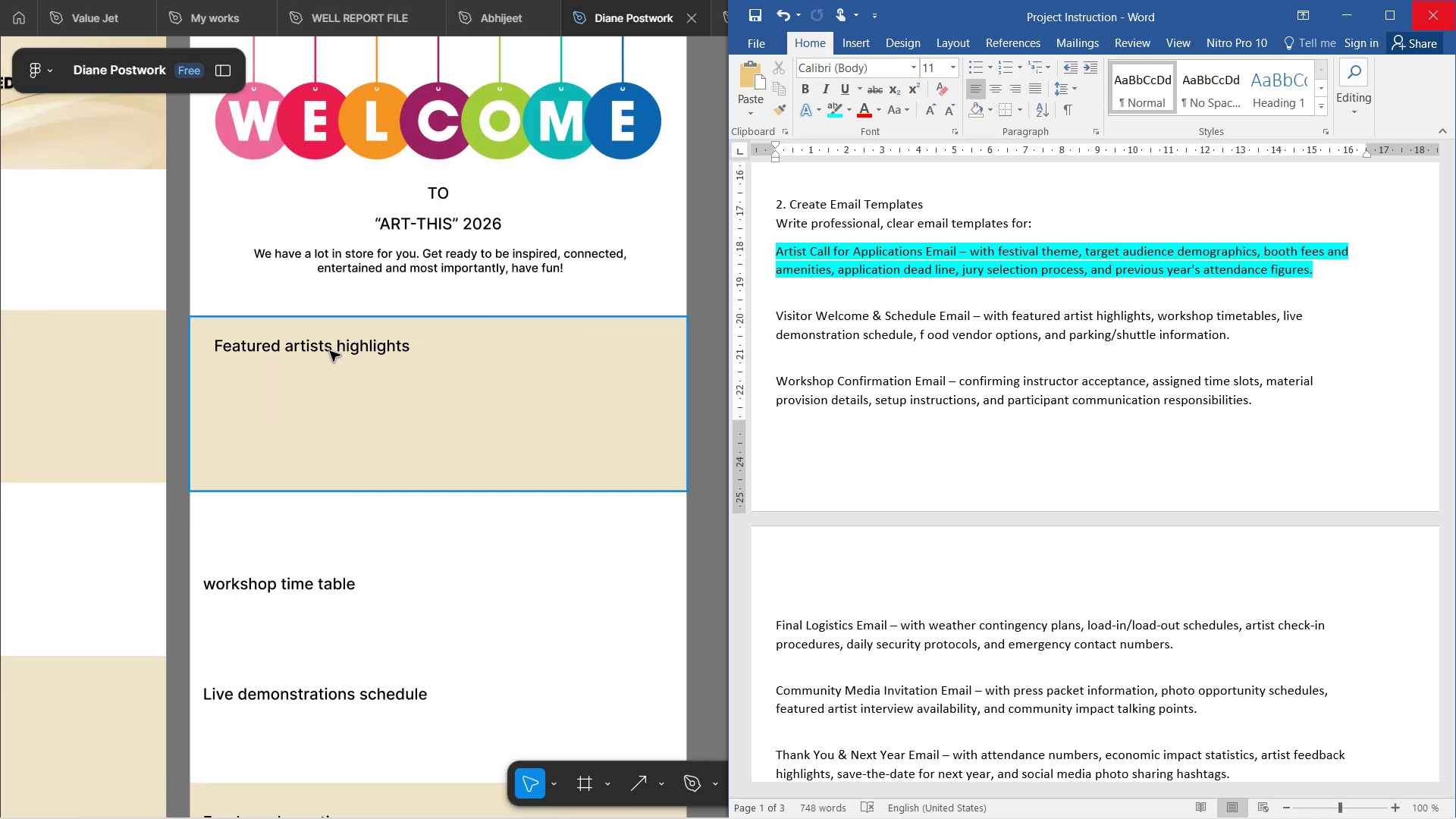 
left_click([352, 356])
 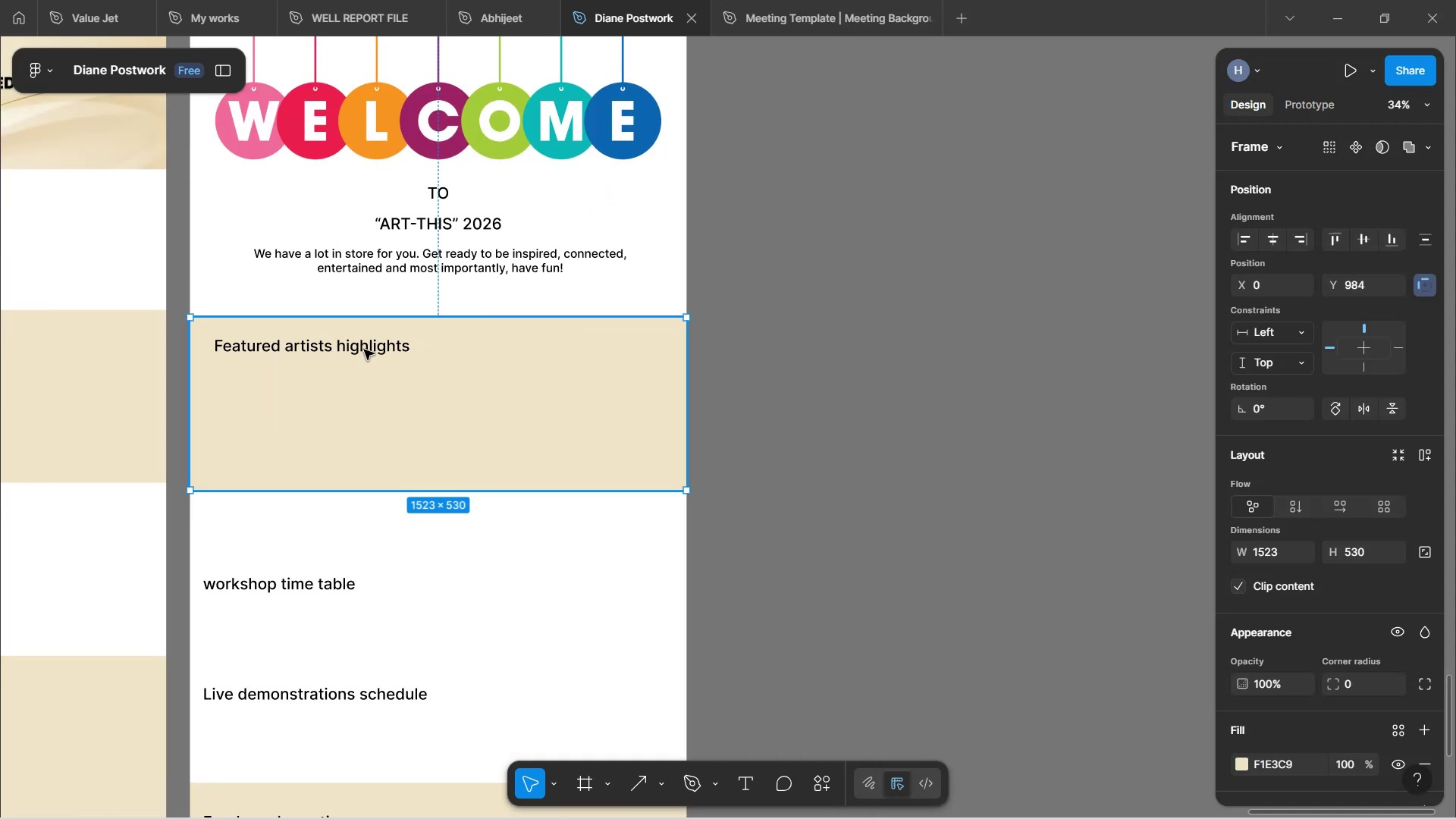 
double_click([364, 350])
 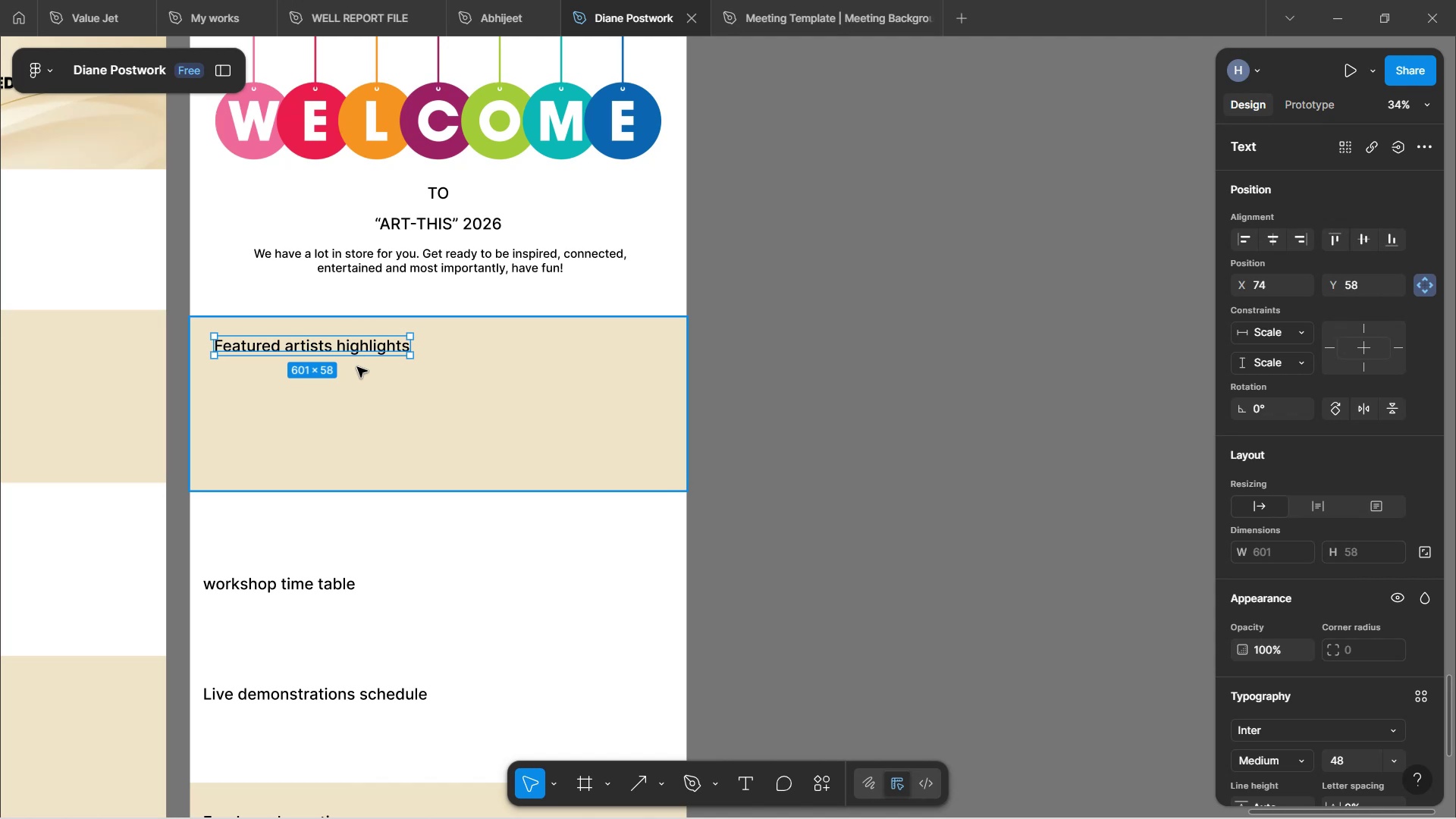 
wait(21.46)
 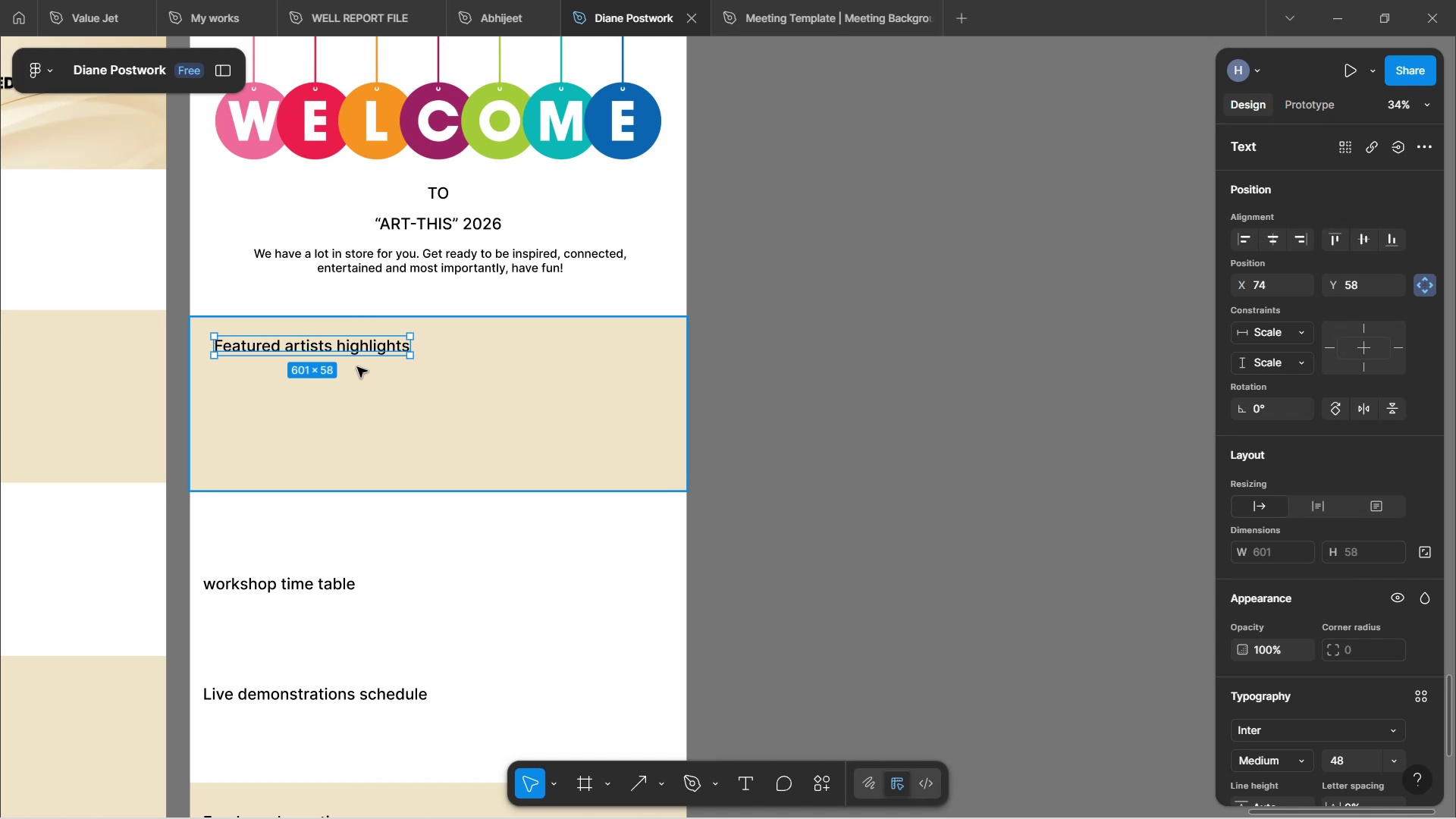 
left_click_drag(start_coordinate=[315, 347], to_coordinate=[312, 334])
 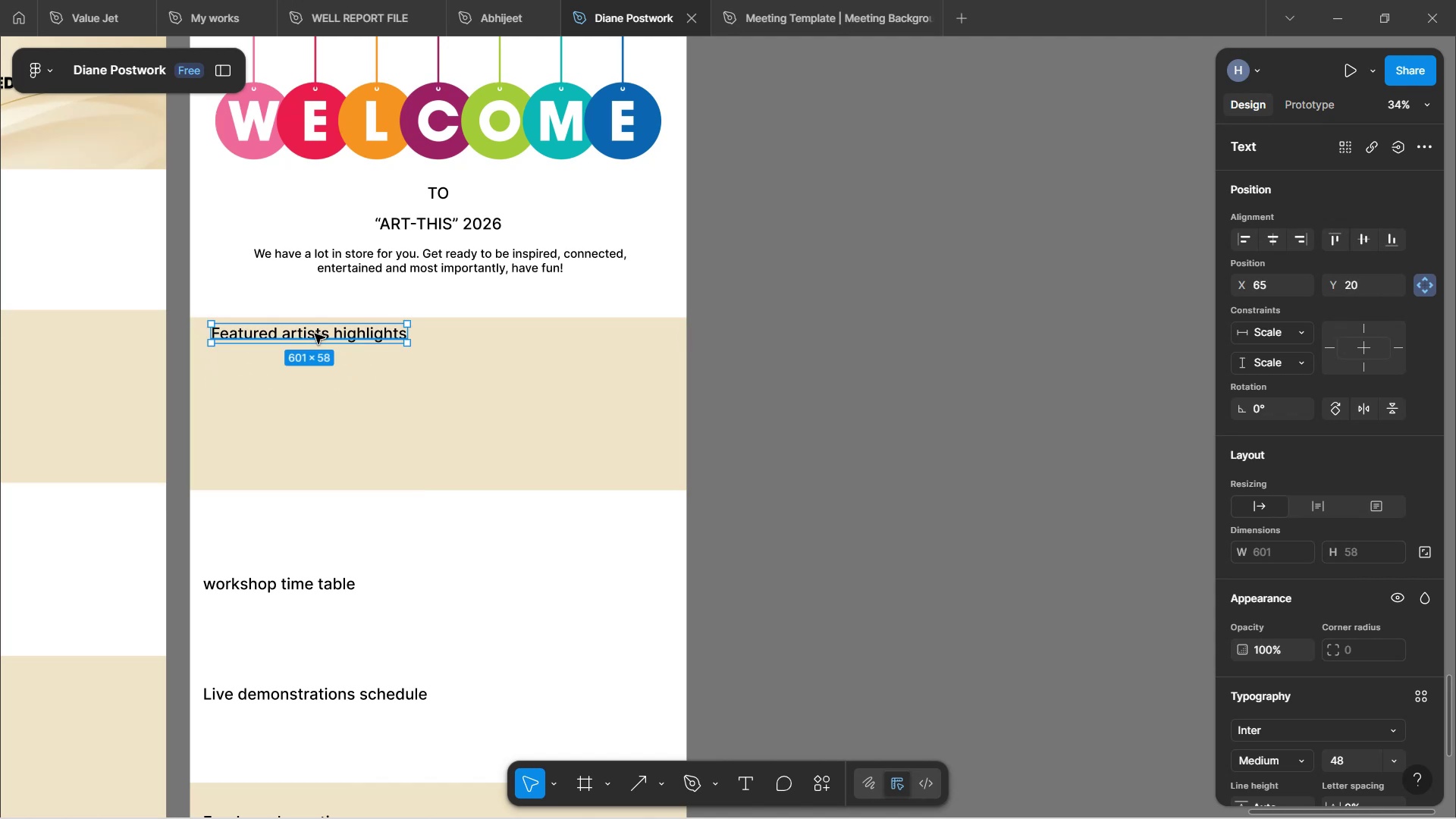 
left_click([315, 334])
 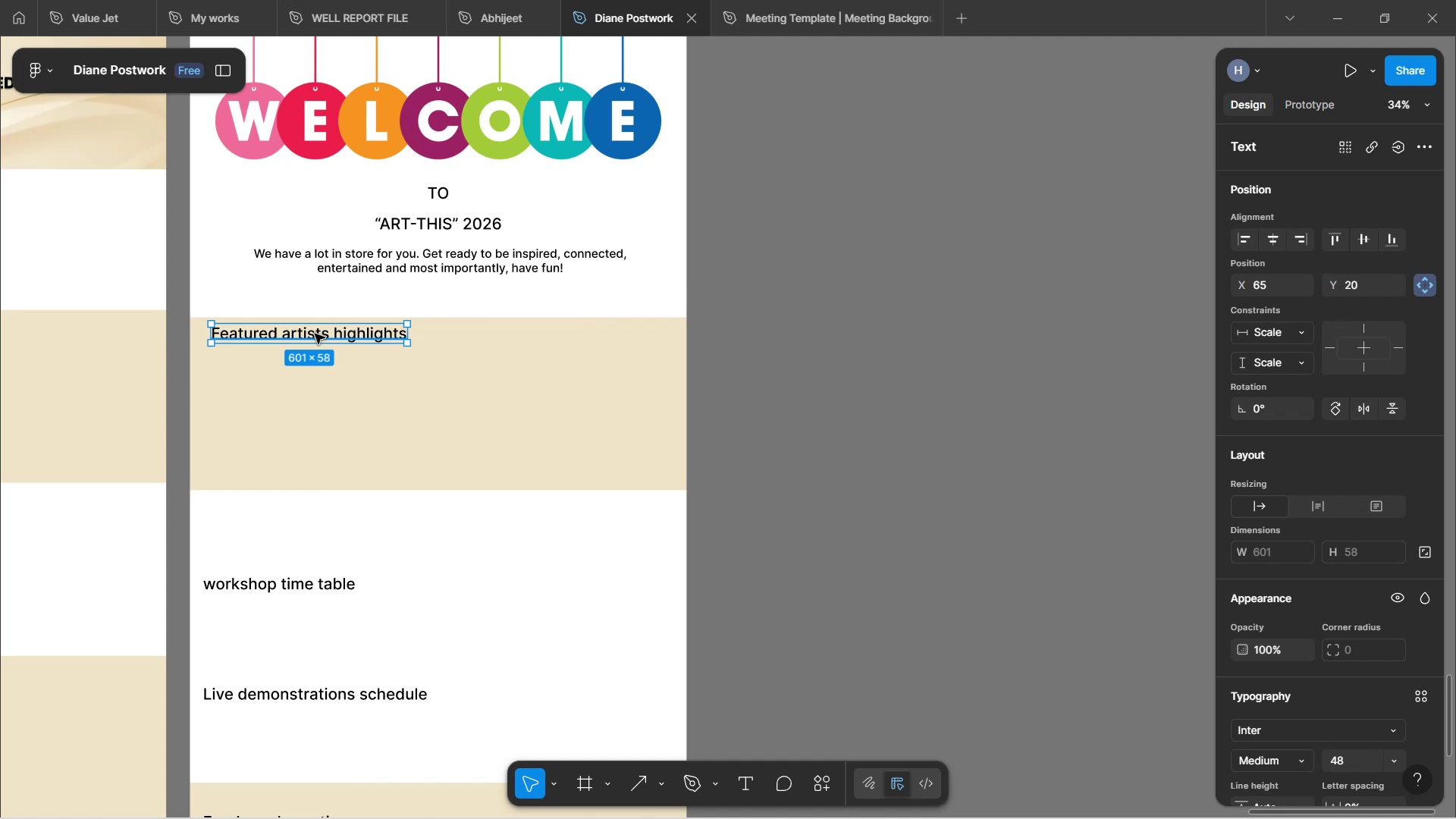 
hold_key(key=AltLeft, duration=1.34)
left_click_drag(start_coordinate=[315, 334], to_coordinate=[318, 360])
 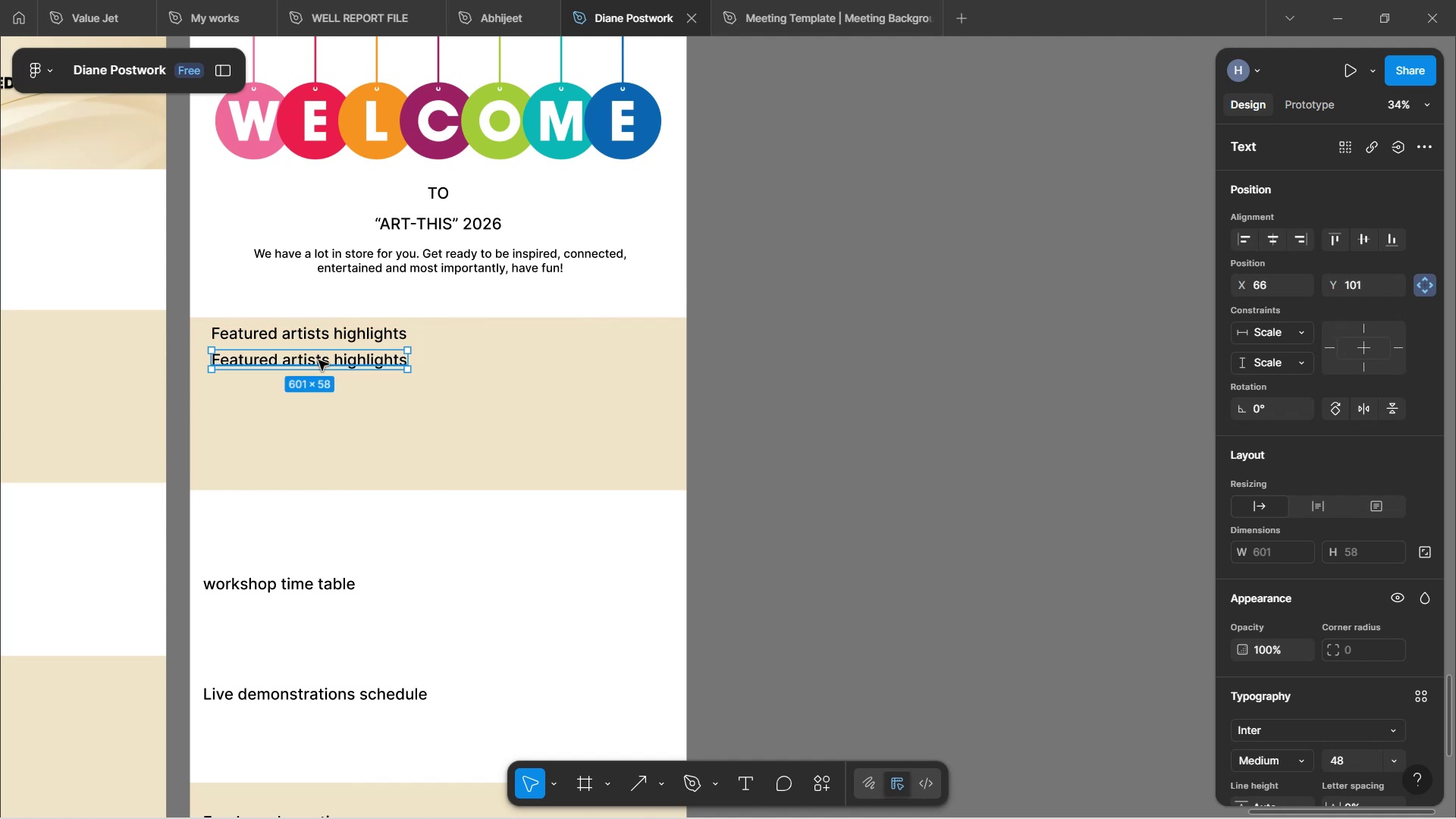 
double_click([318, 360])
 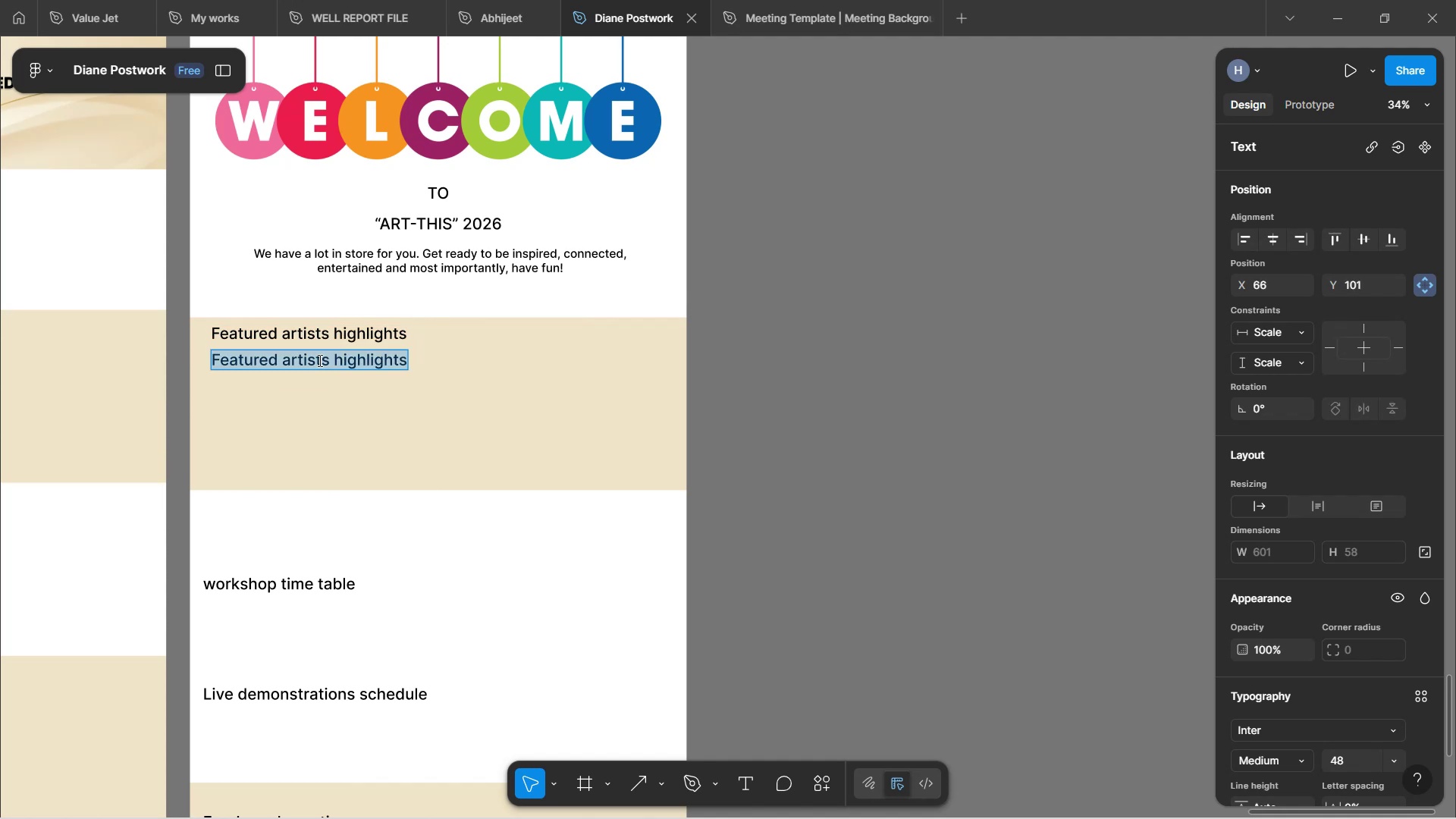 
type(What to expe)
key(Backspace)
type(ect)
 